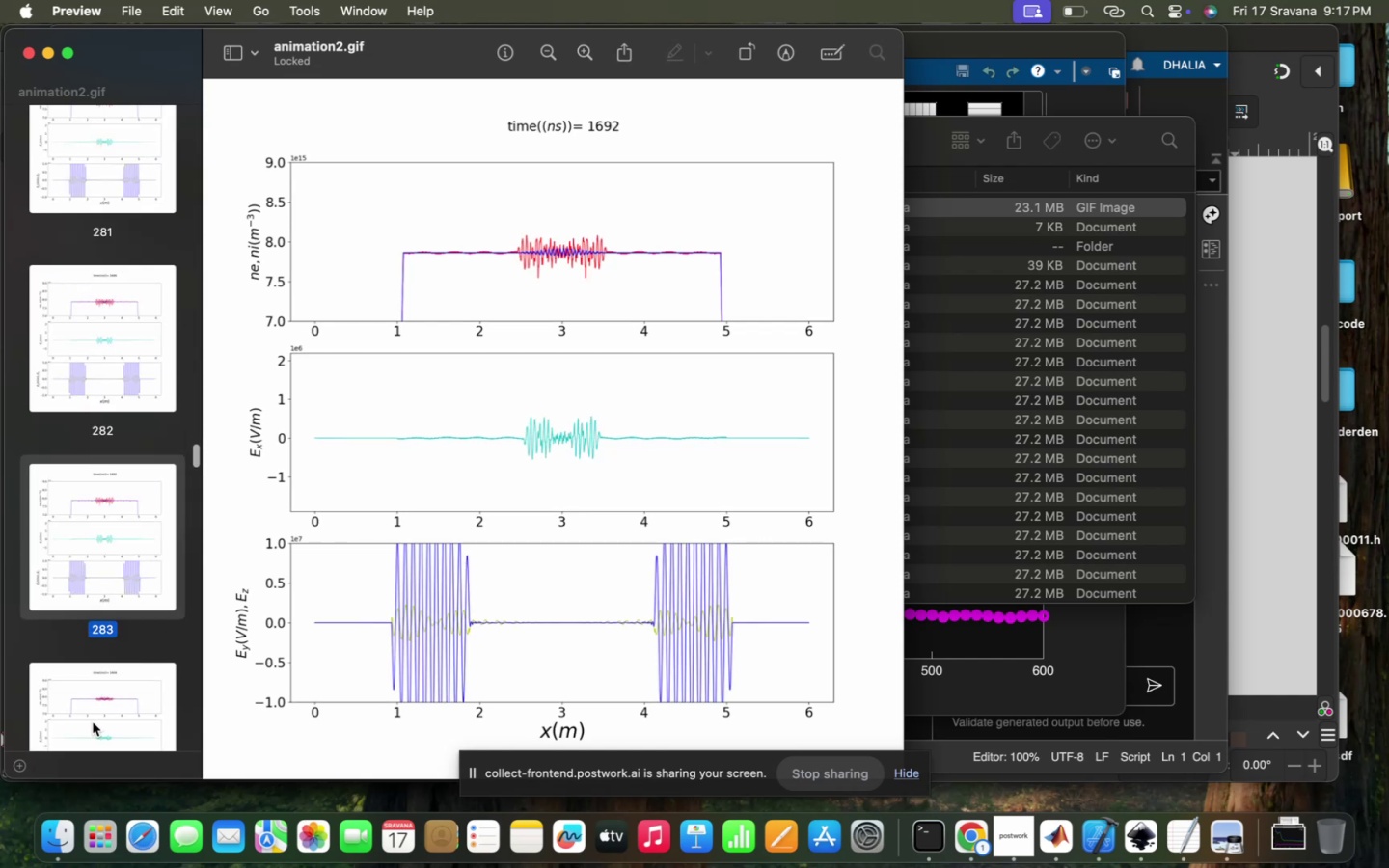 
scroll: coordinate [93, 722], scroll_direction: down, amount: 9.0
 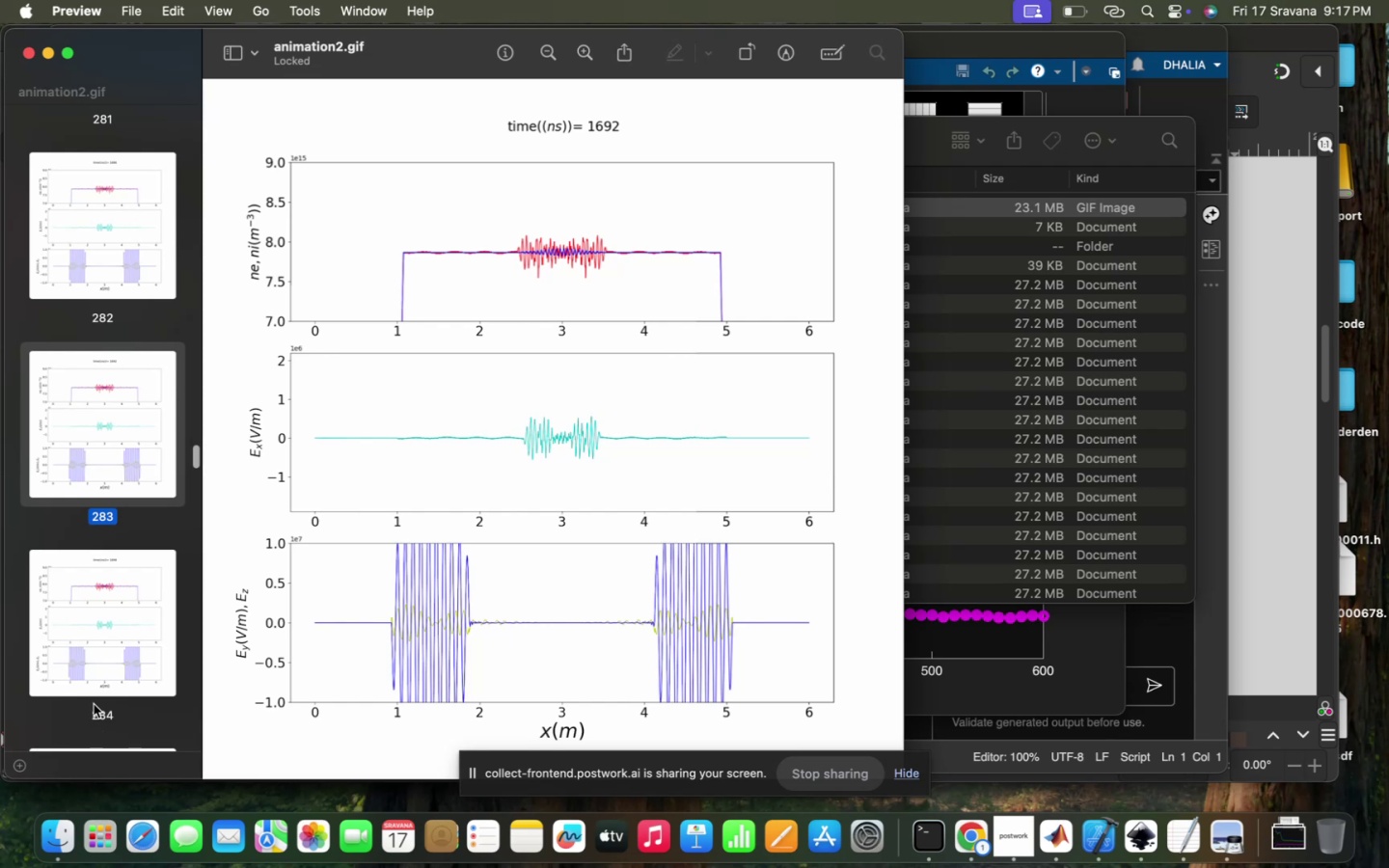 
left_click([118, 604])
 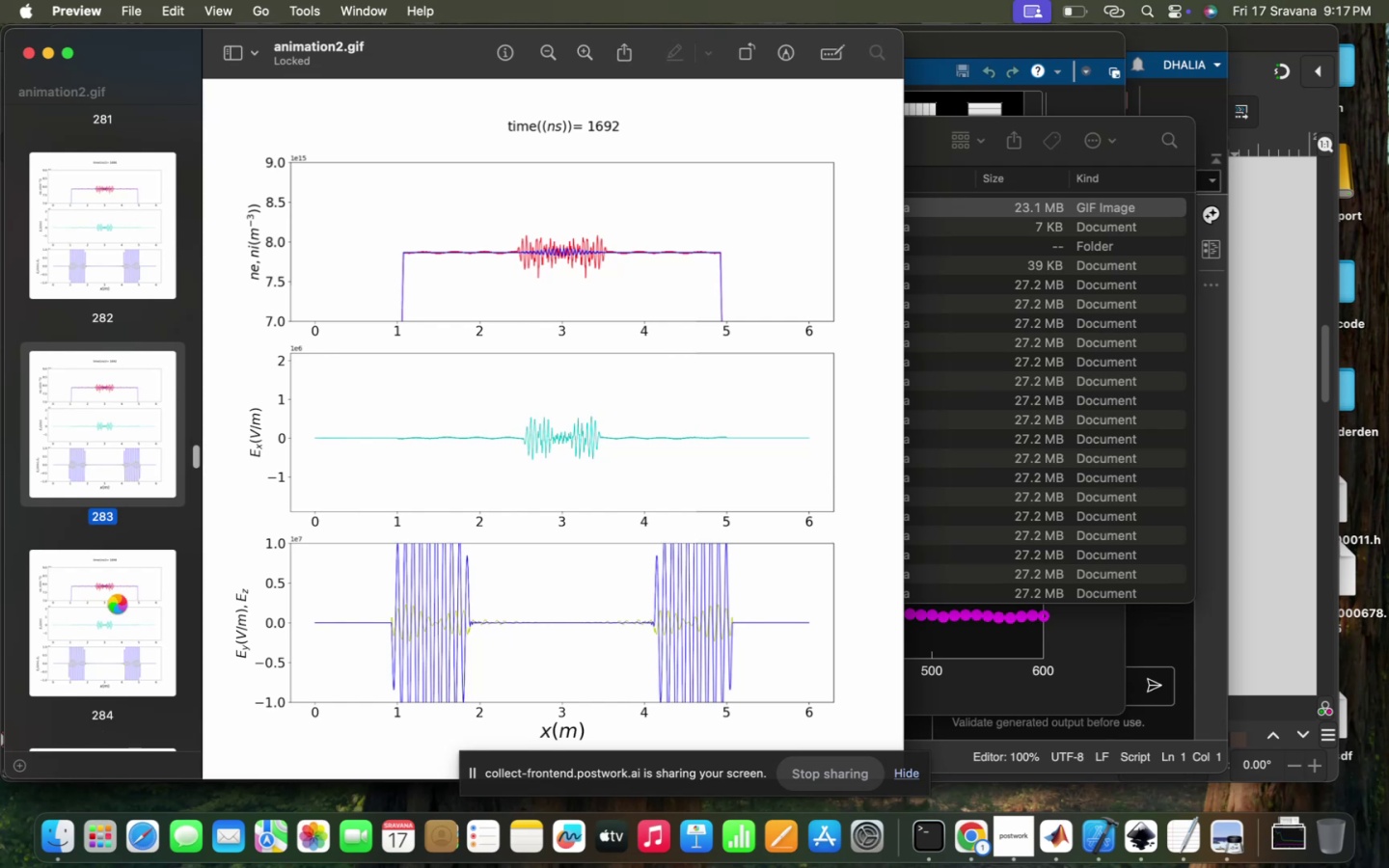 
left_click([118, 604])
 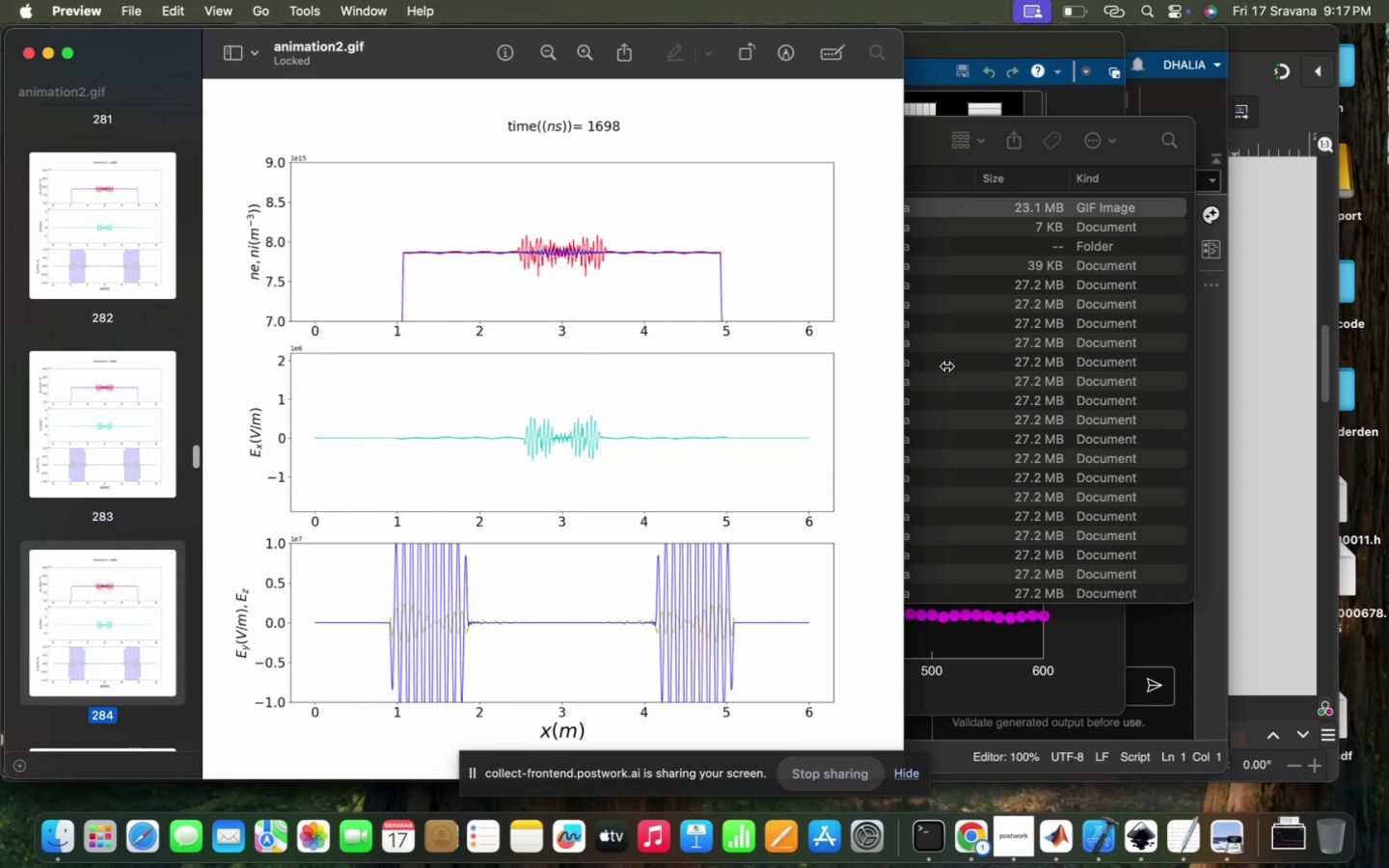 
left_click([1057, 372])
 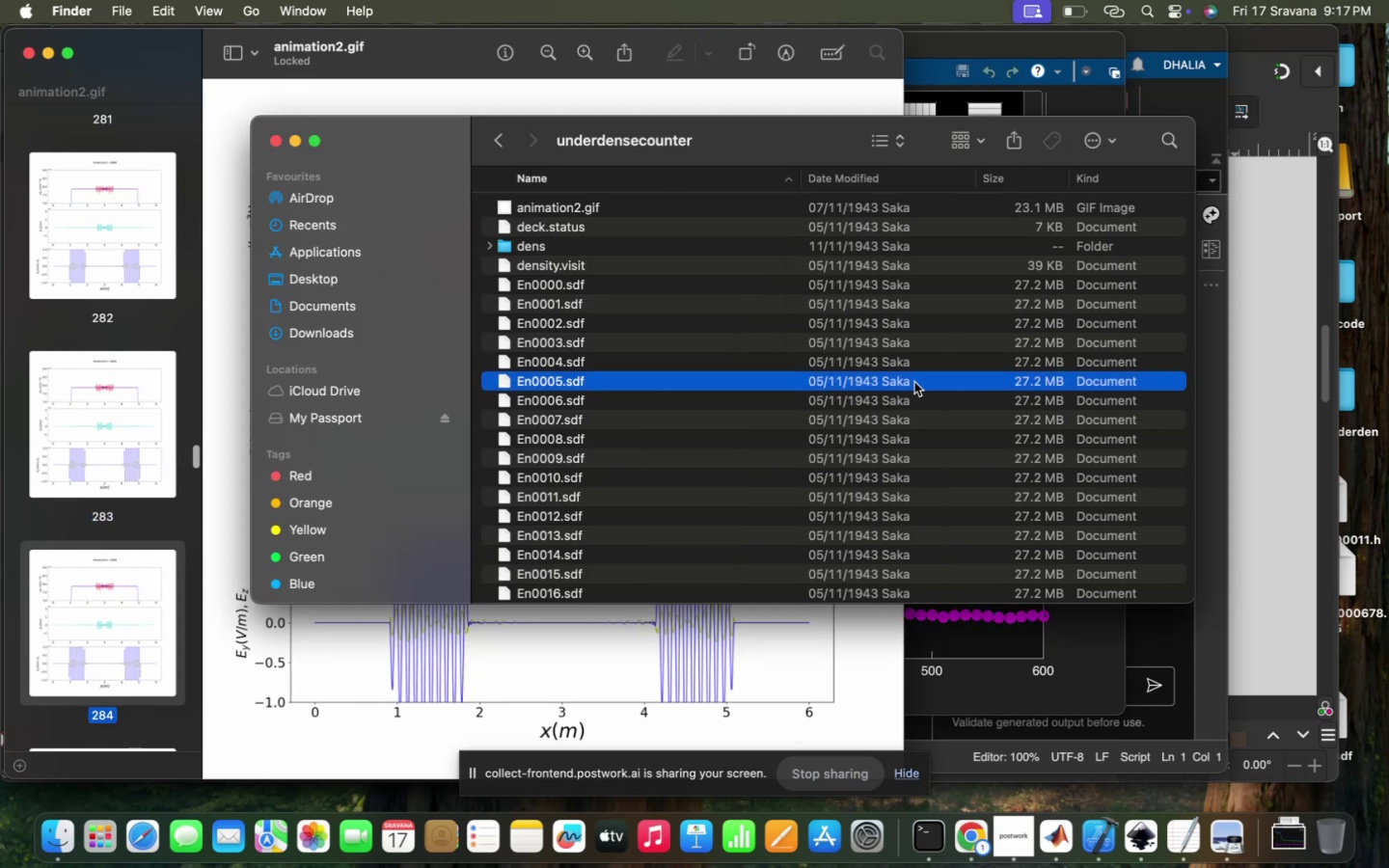 
left_click([742, 410])
 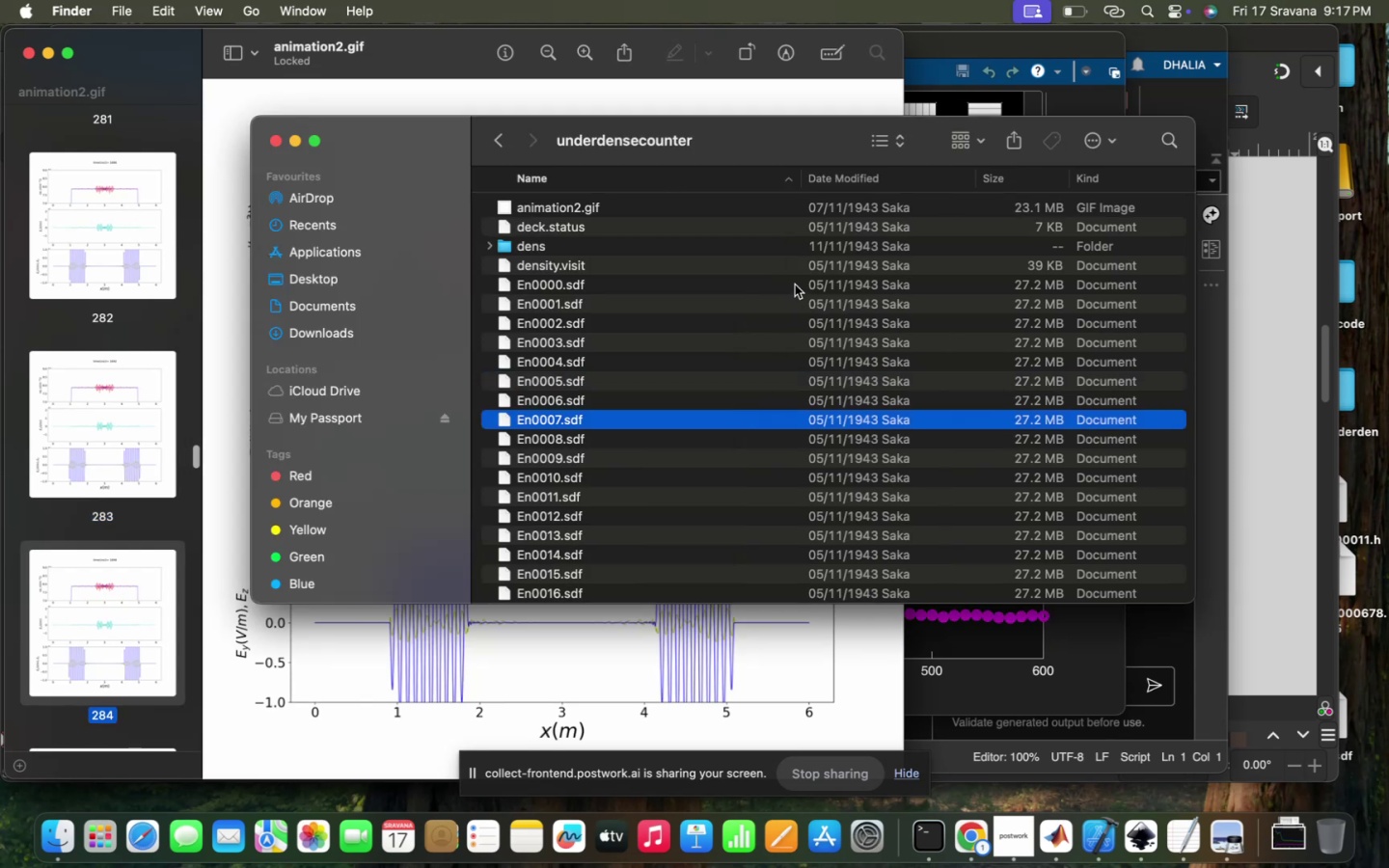 
left_click([731, 290])
 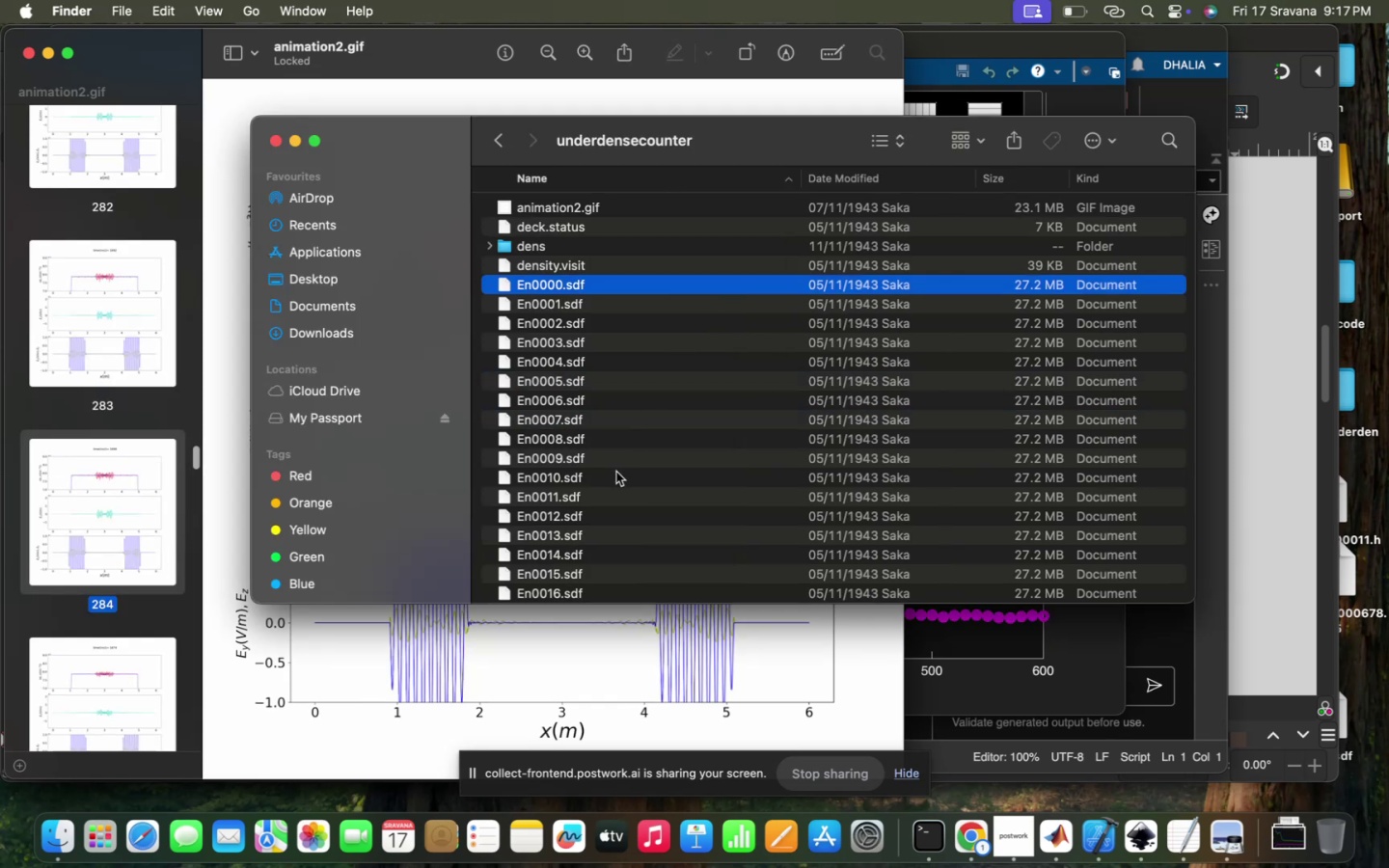 
left_click([664, 445])
 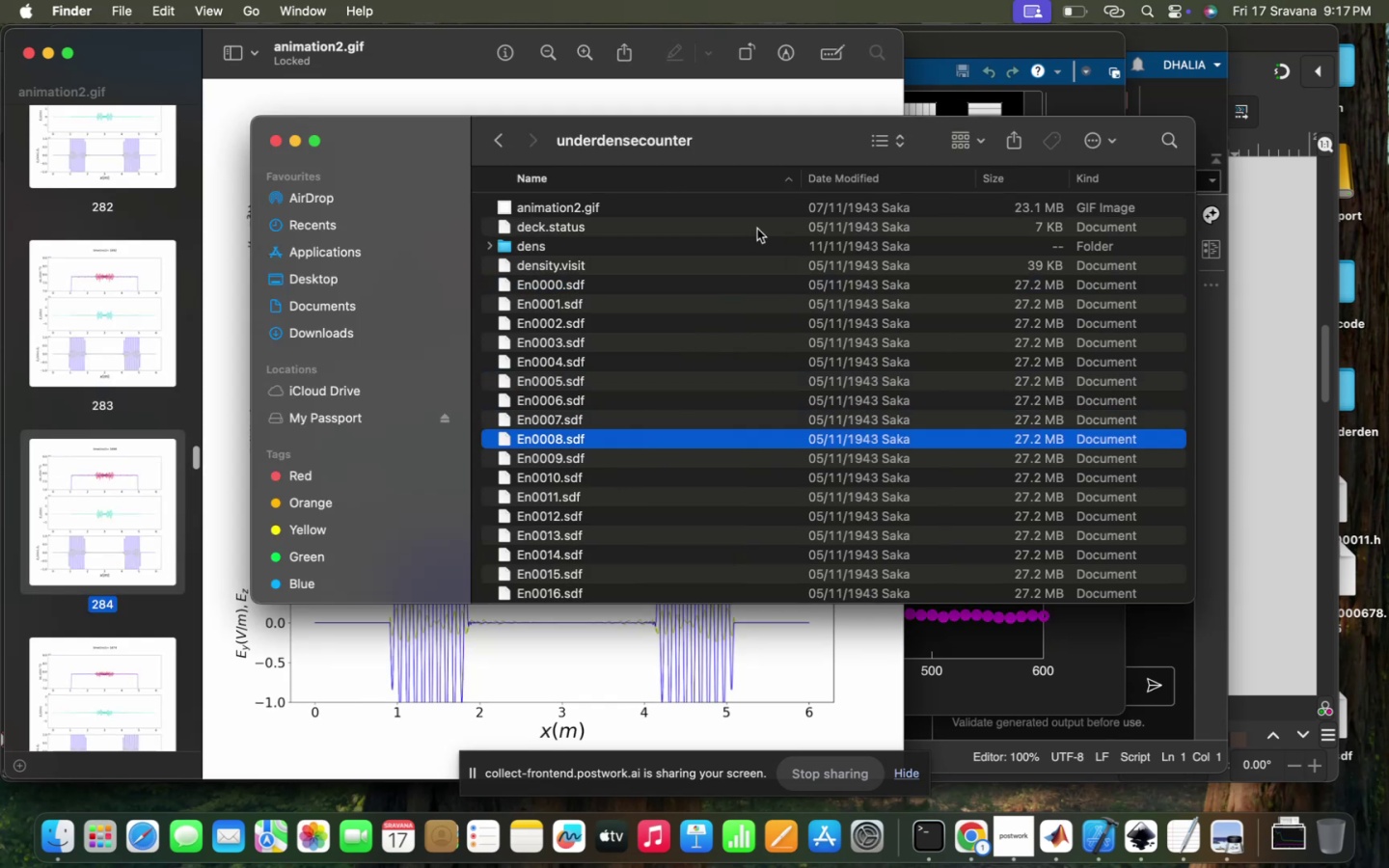 
left_click([679, 251])
 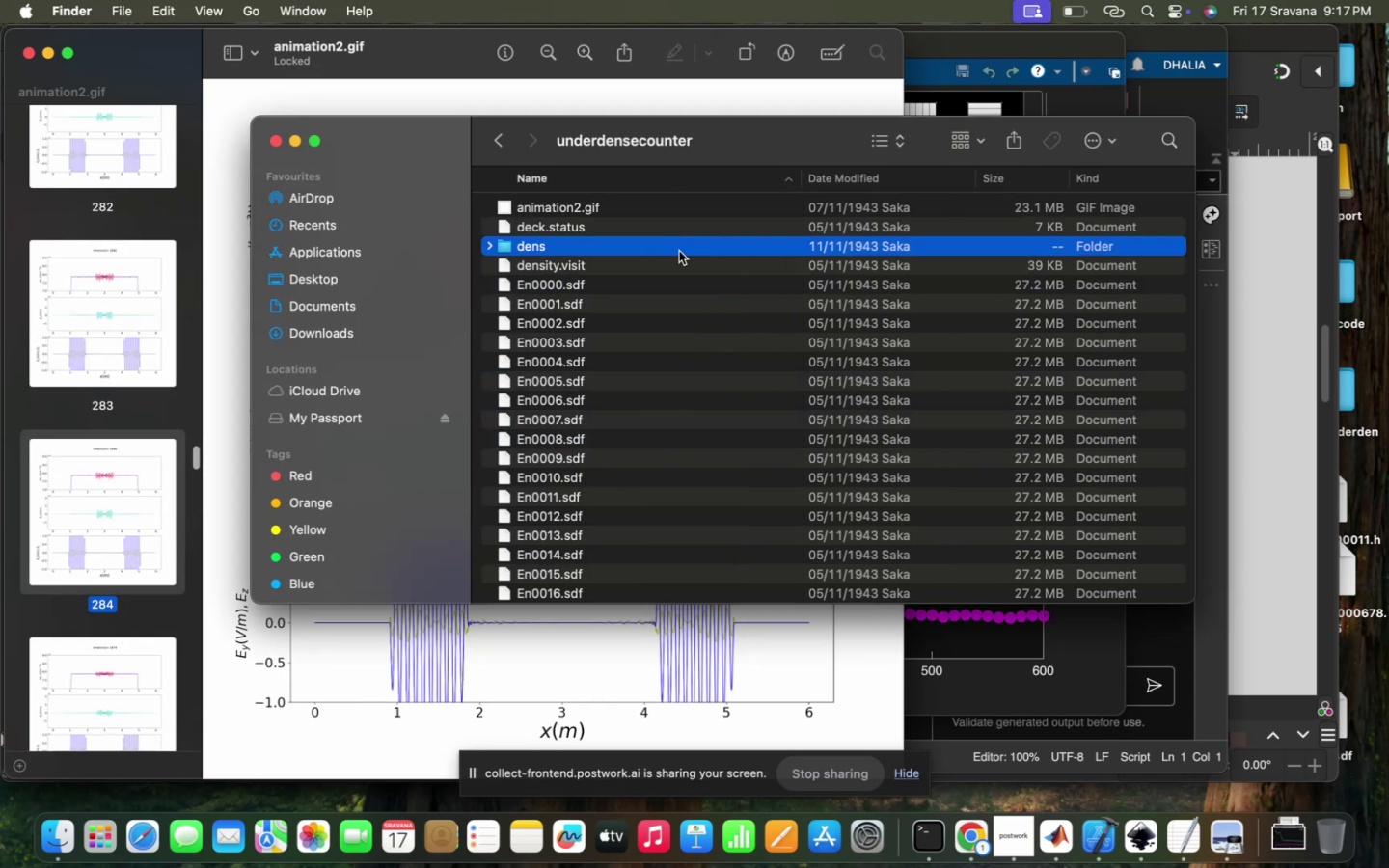 
scroll: coordinate [679, 251], scroll_direction: down, amount: 3933.0
 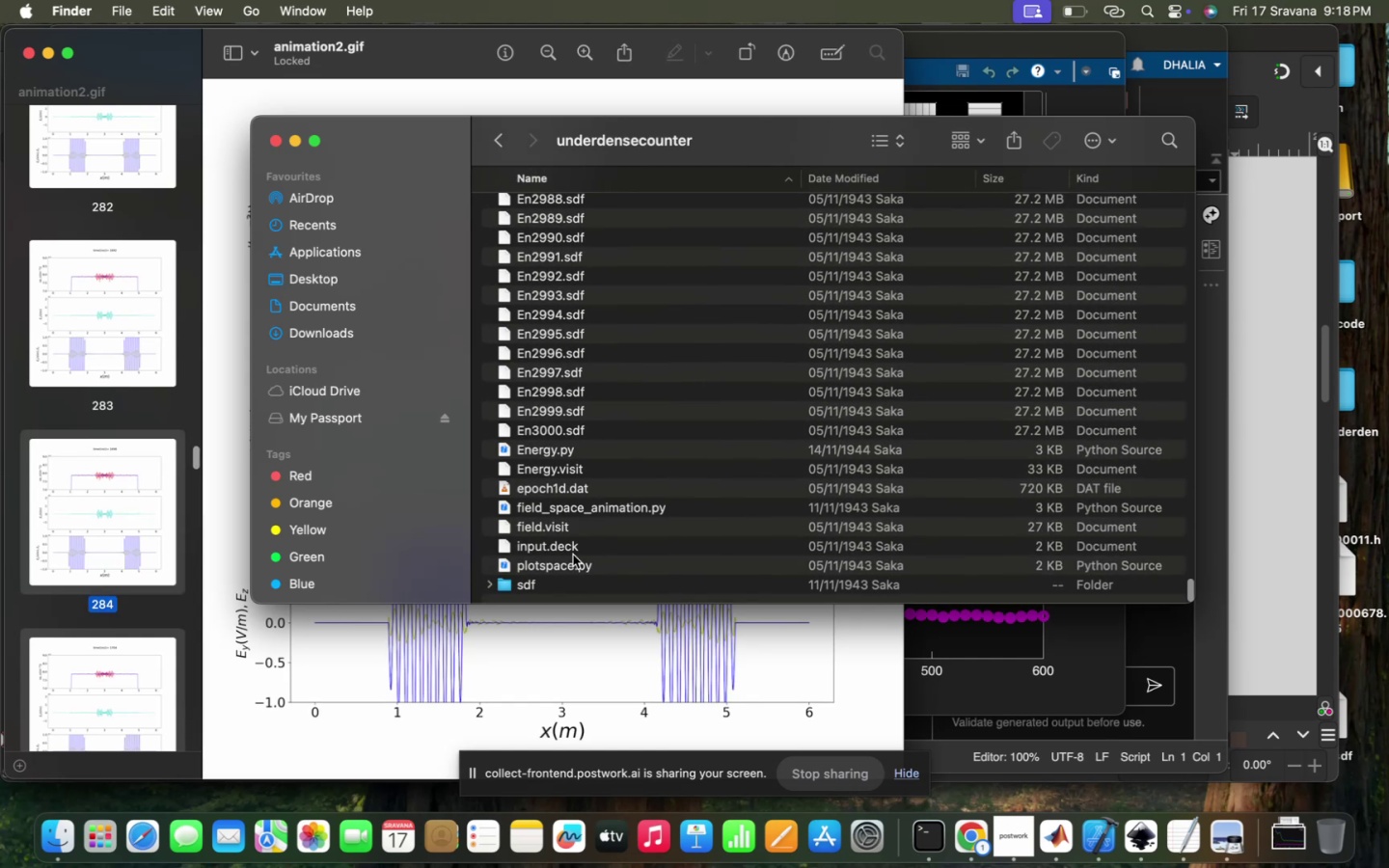 
double_click([576, 555])
 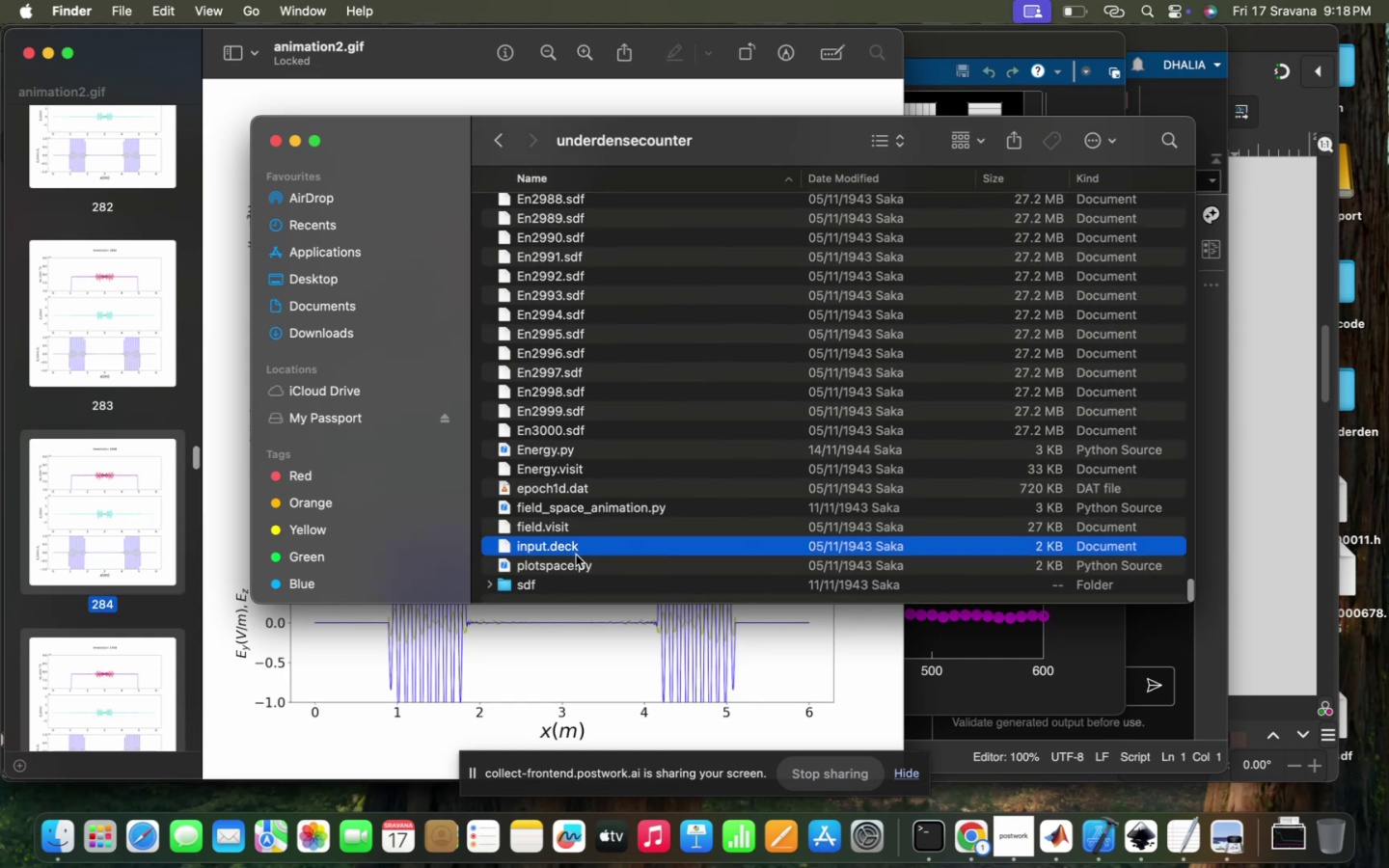 
triple_click([576, 555])
 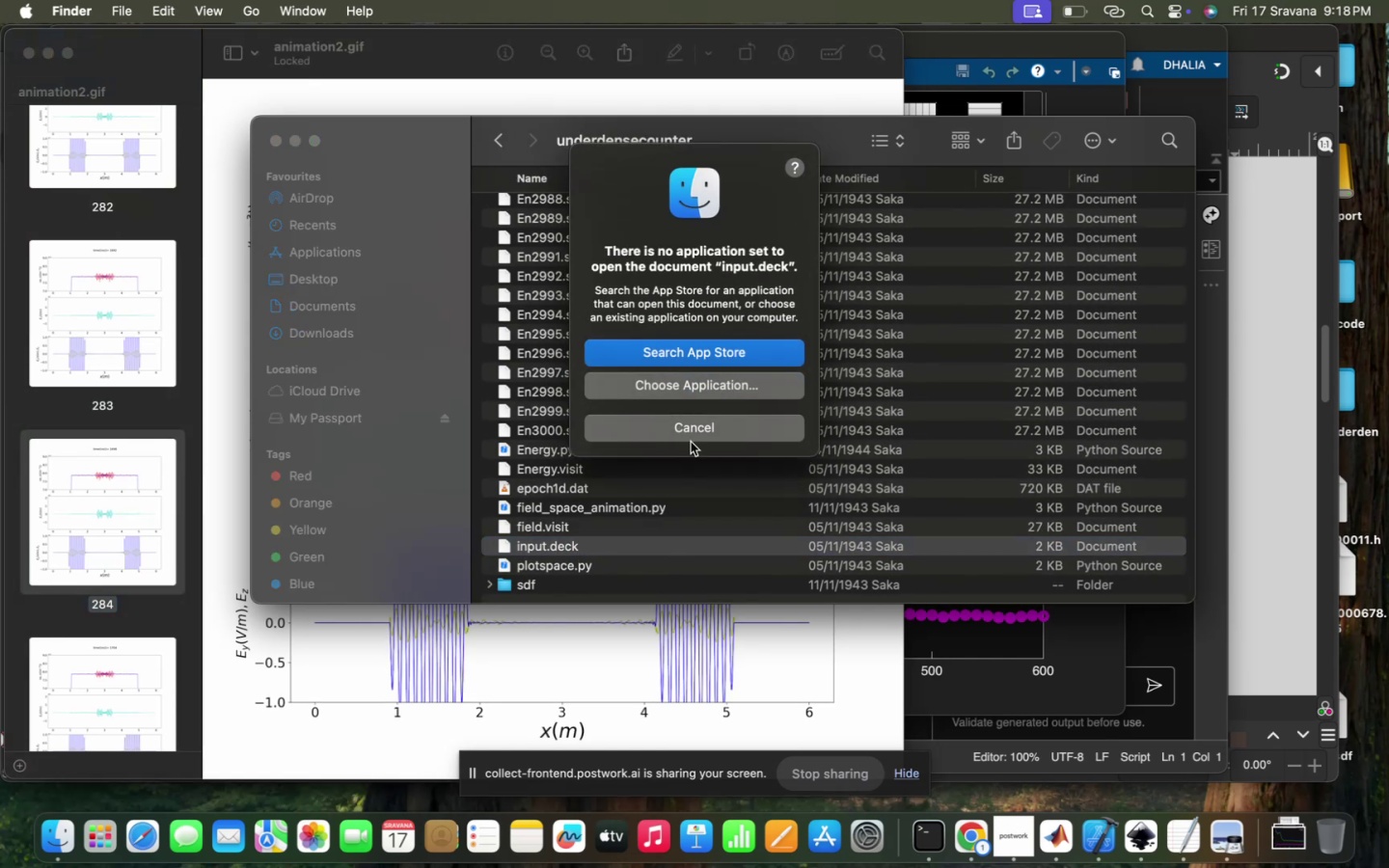 
left_click([744, 397])
 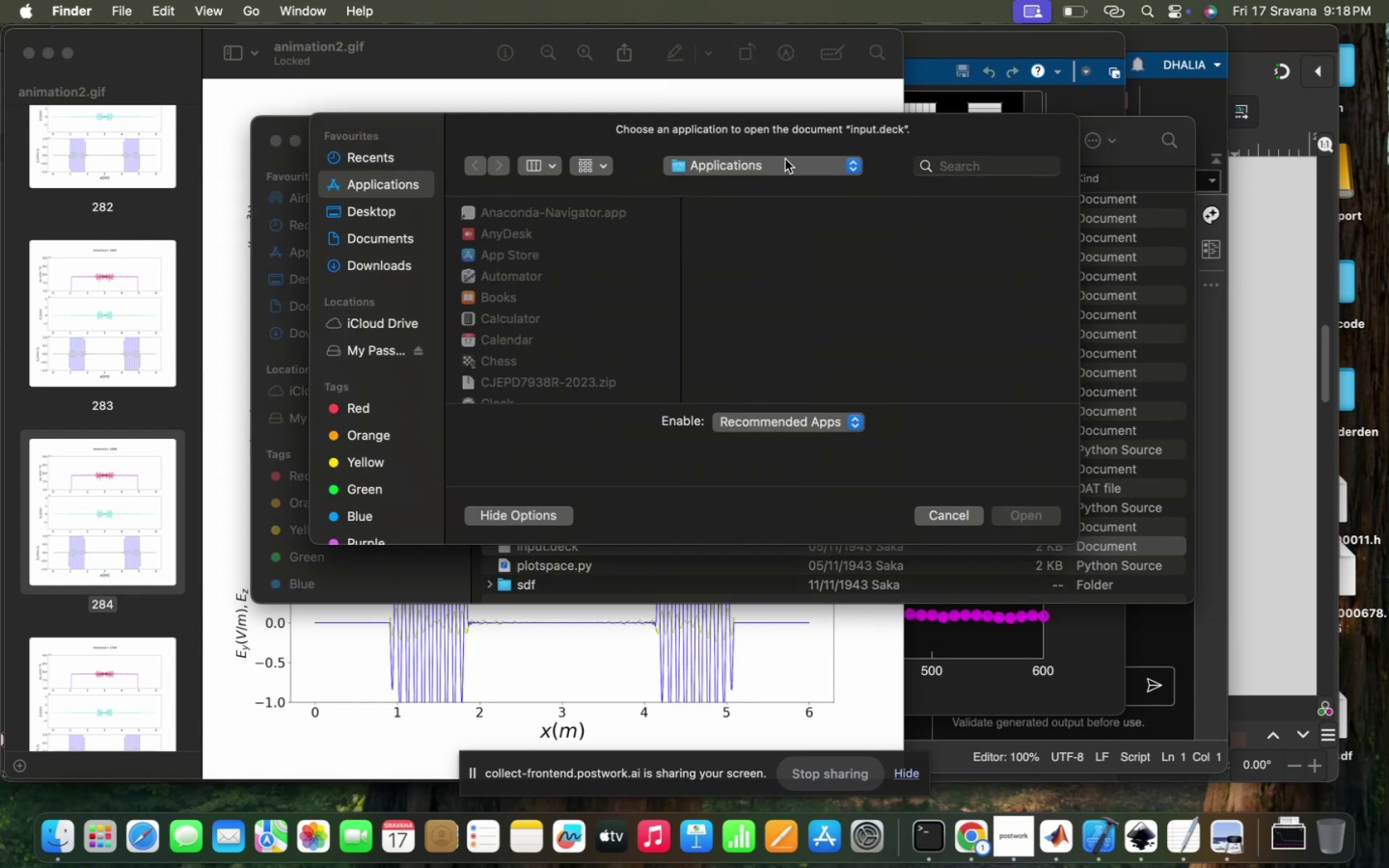 
left_click([973, 156])
 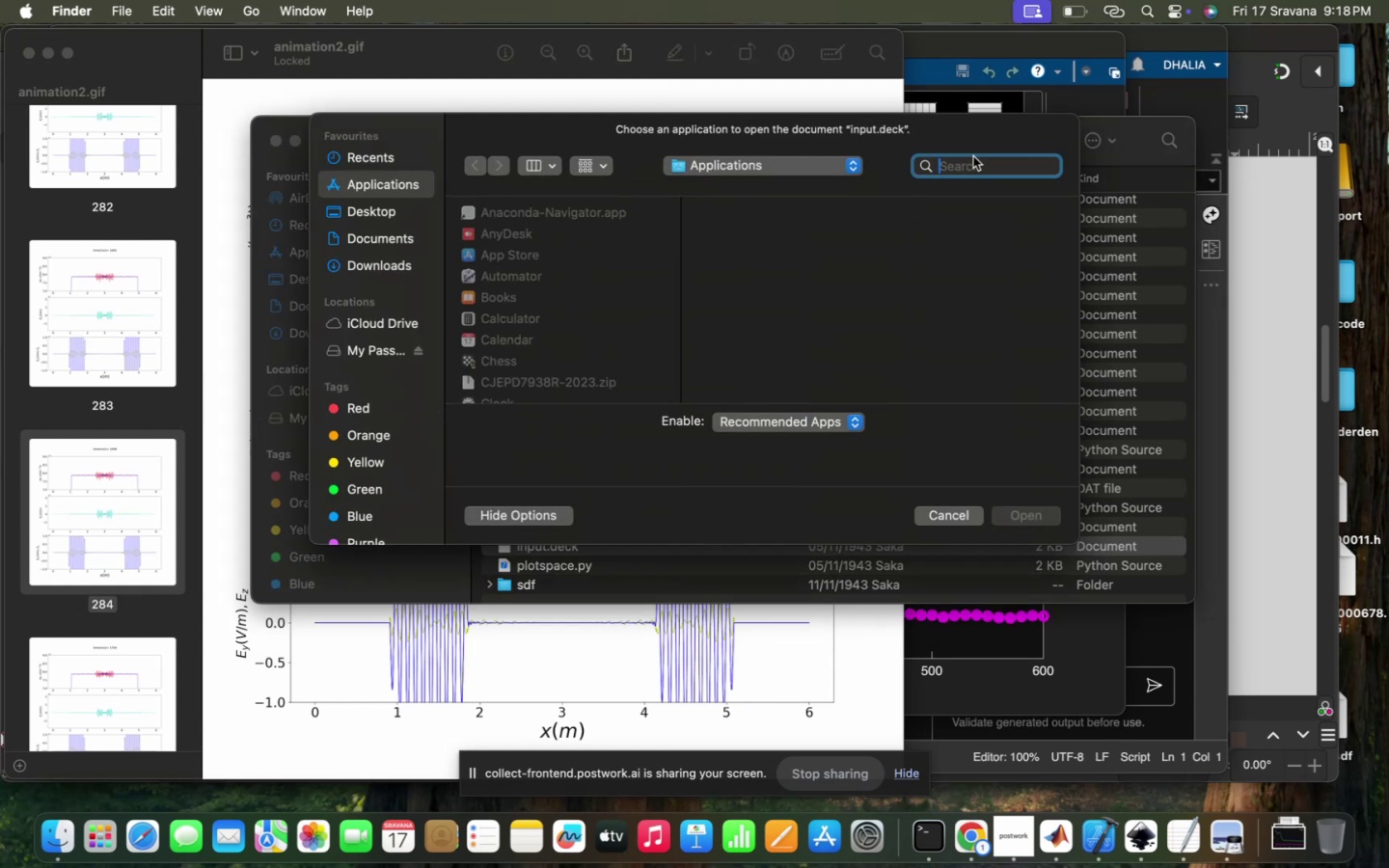 
type(text)
 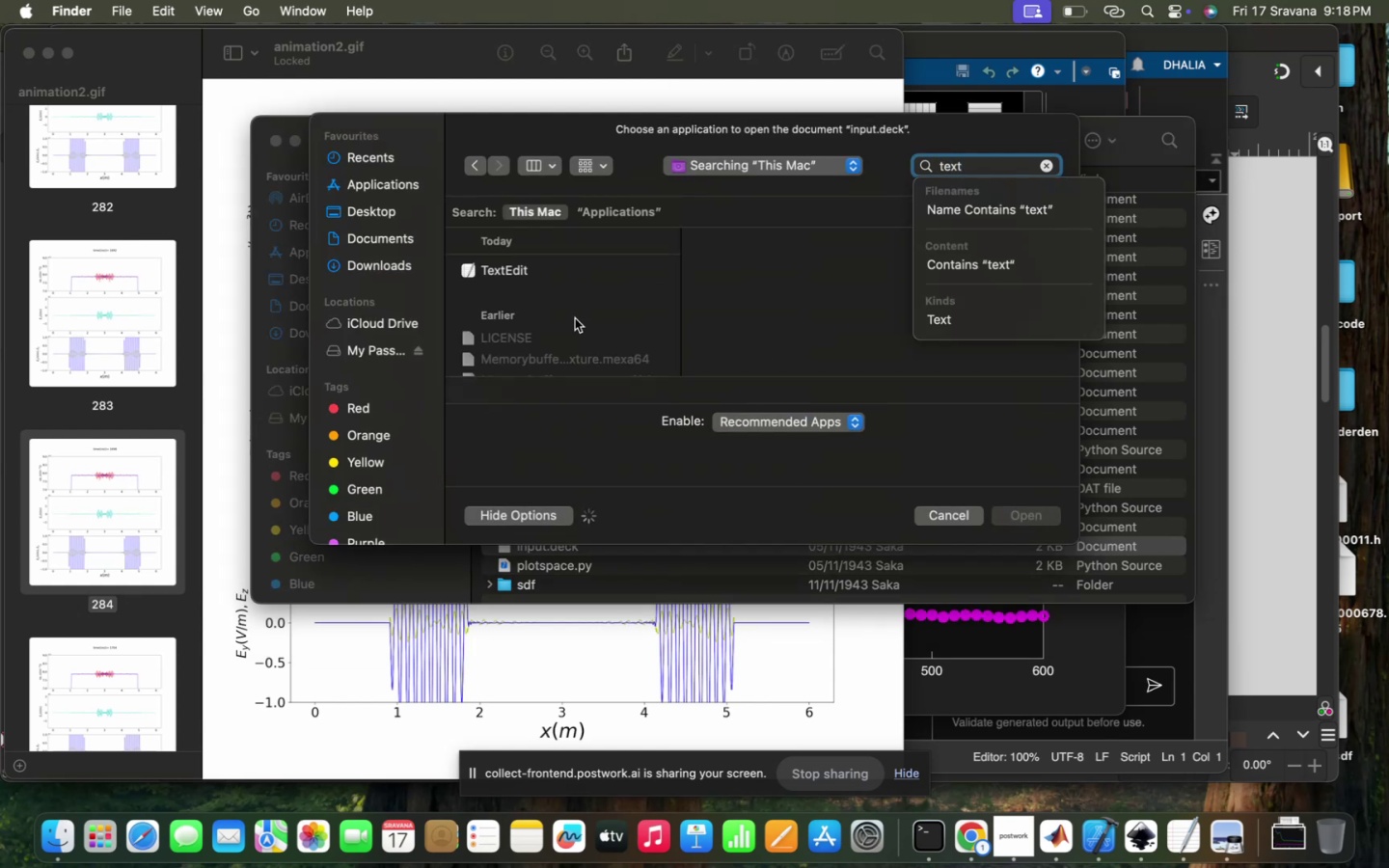 
left_click([504, 276])
 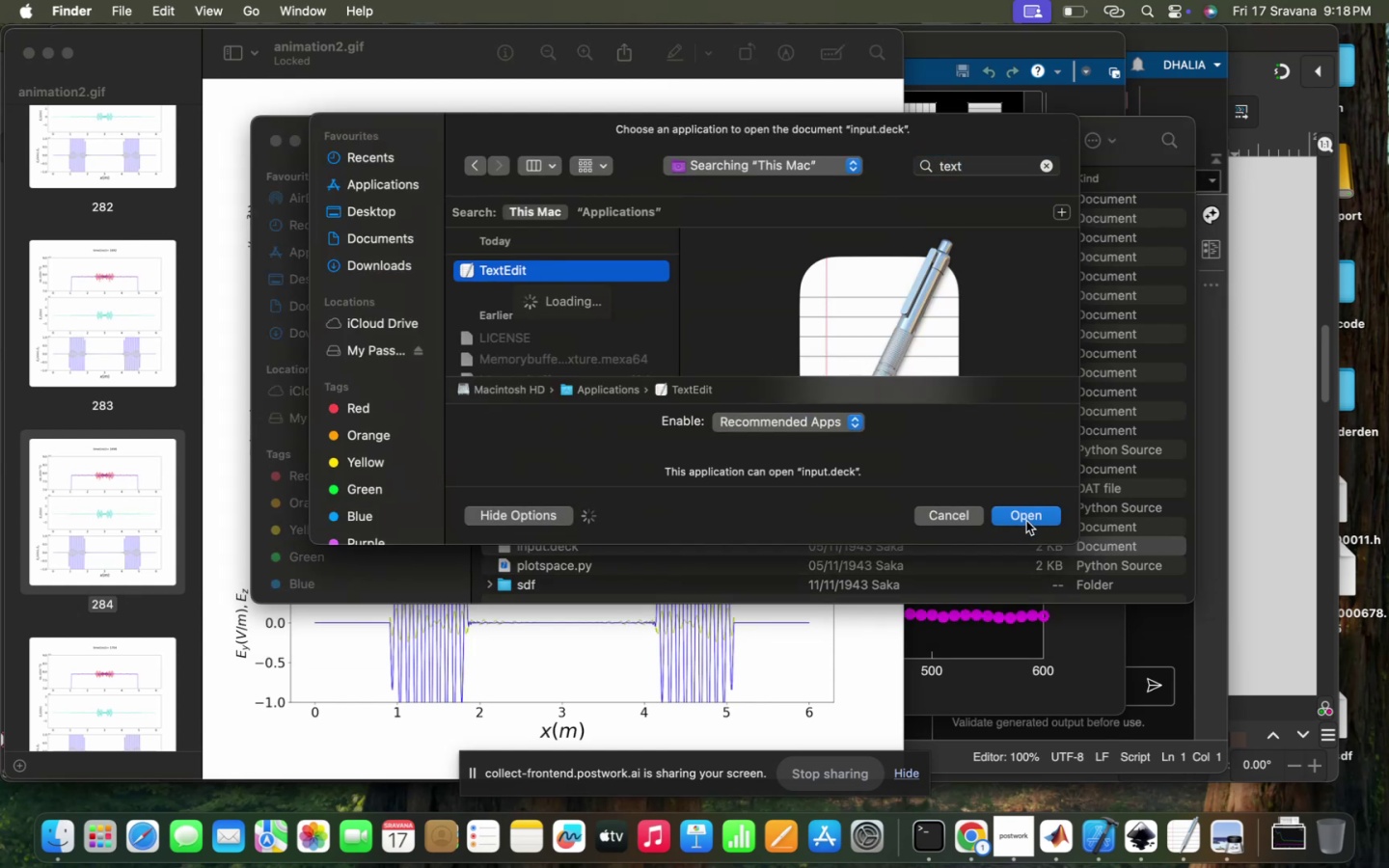 
left_click([1026, 521])
 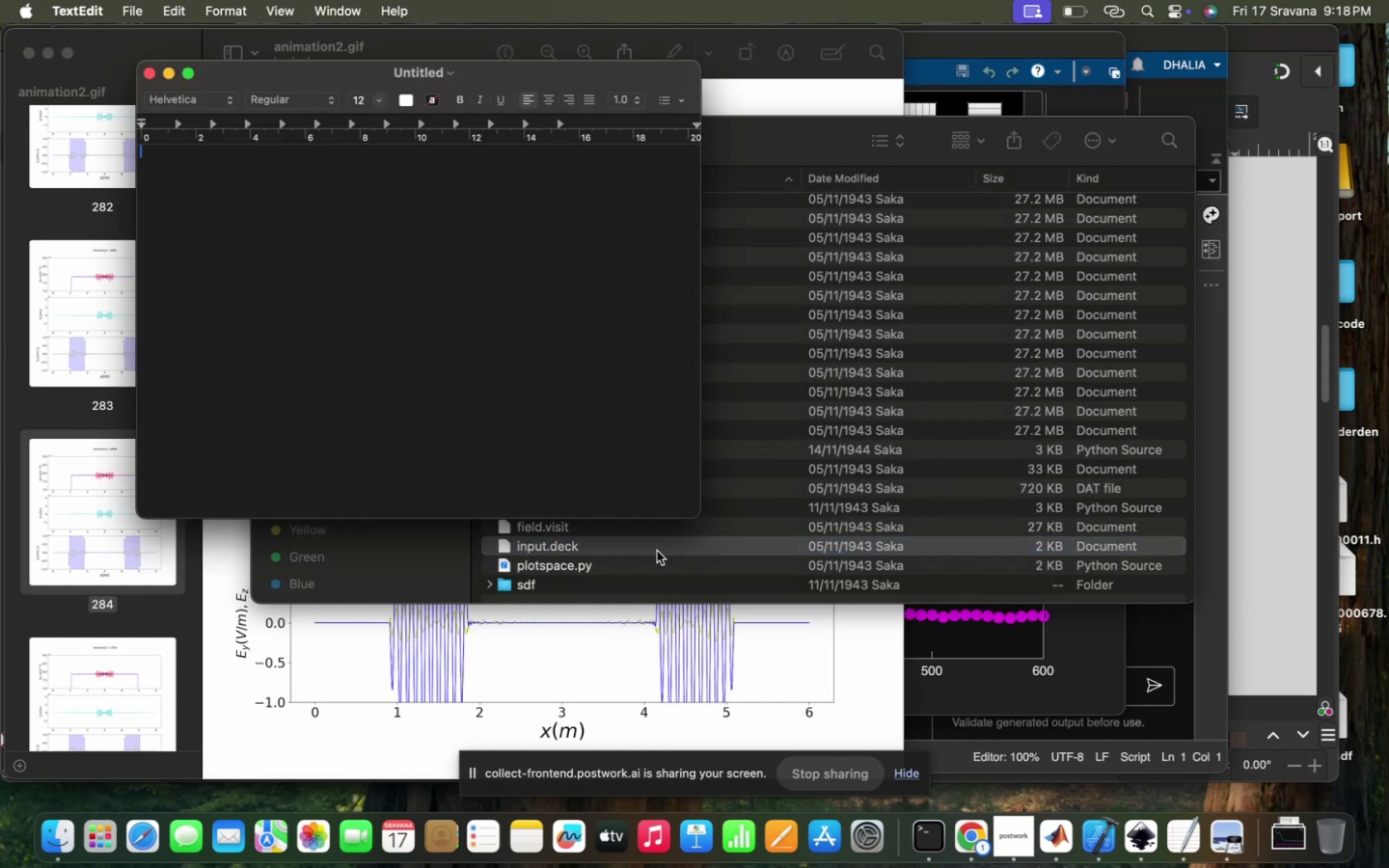 
wait(5.27)
 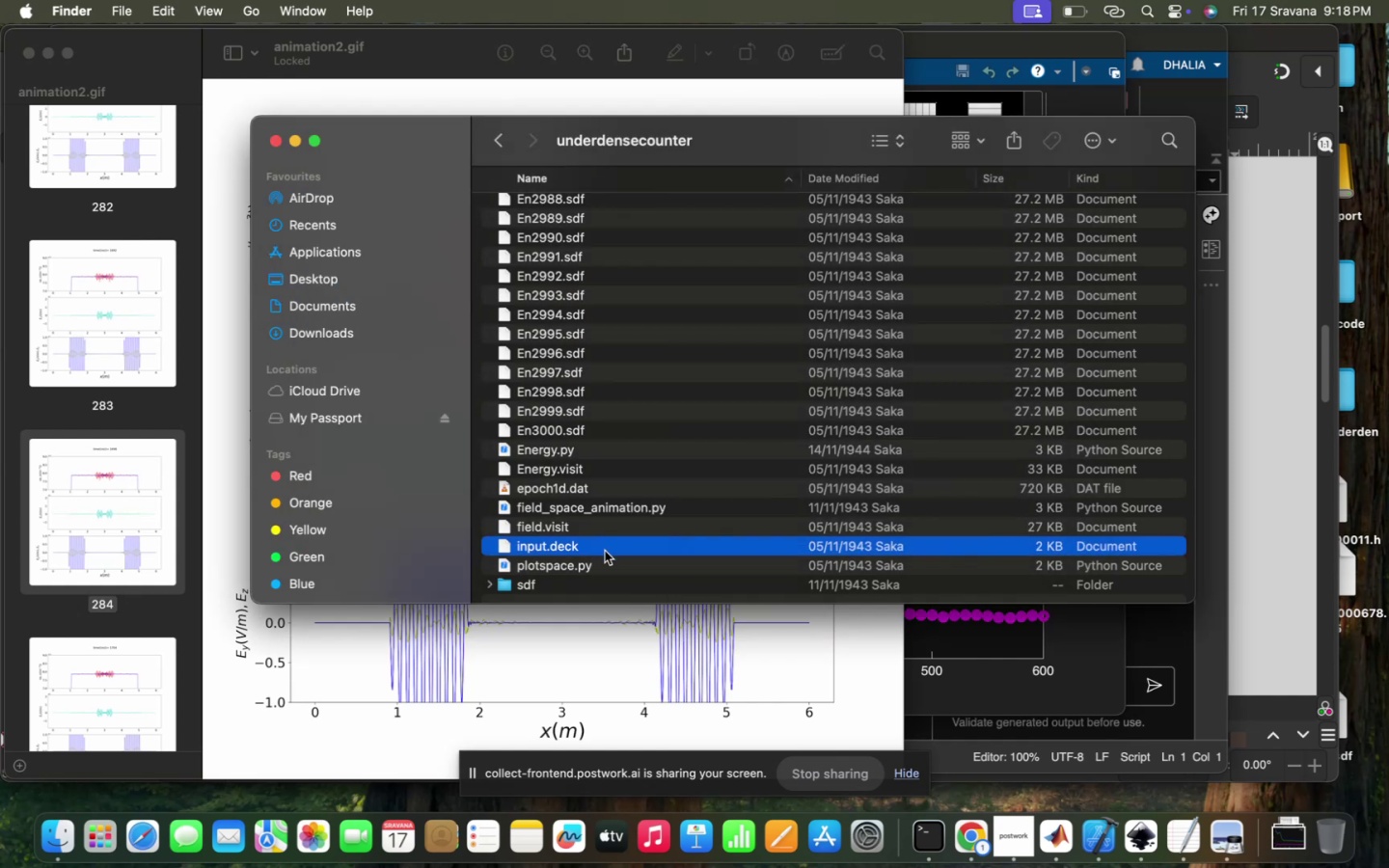 
left_click([368, 278])
 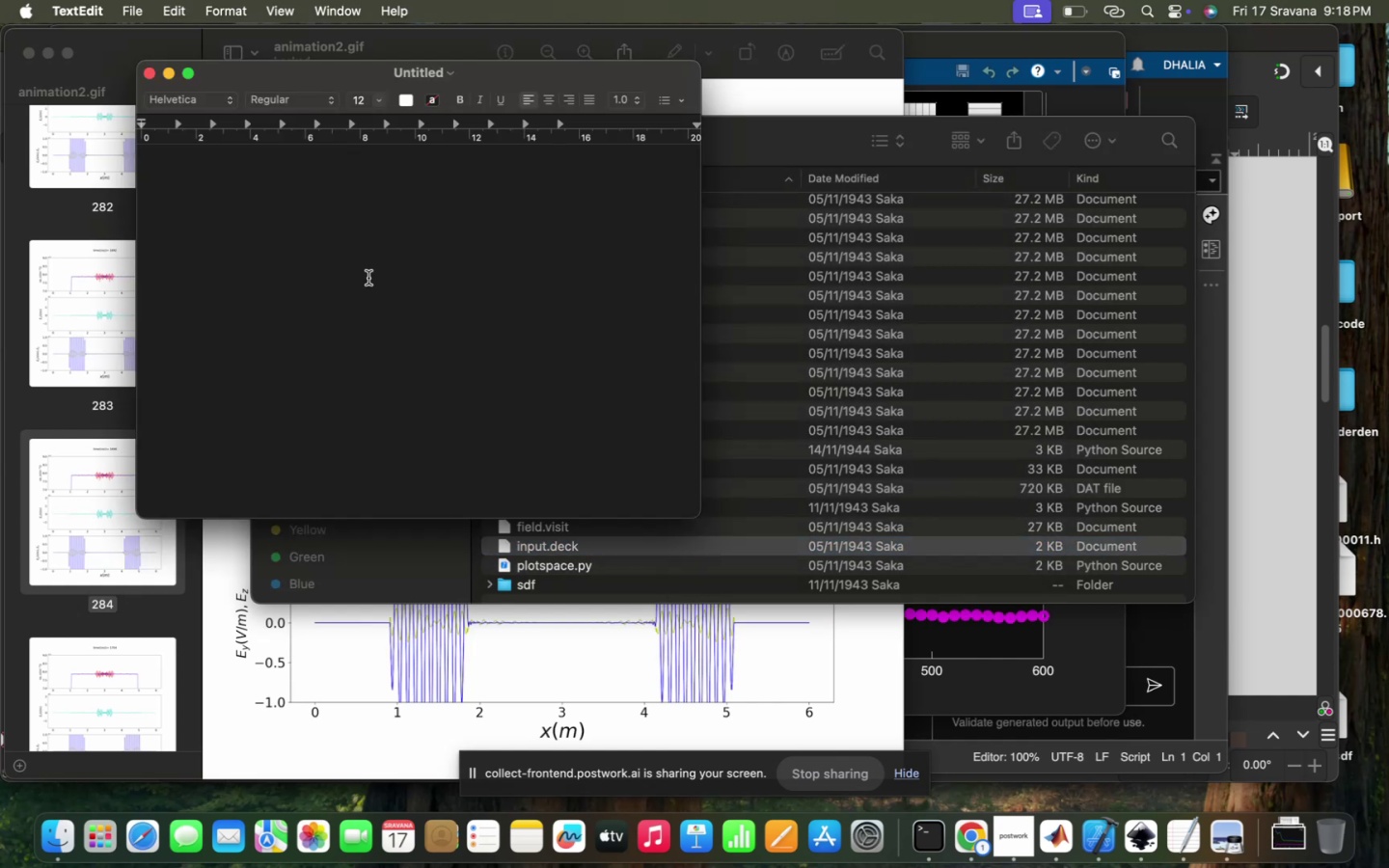 
scroll: coordinate [368, 278], scroll_direction: up, amount: 28.0
 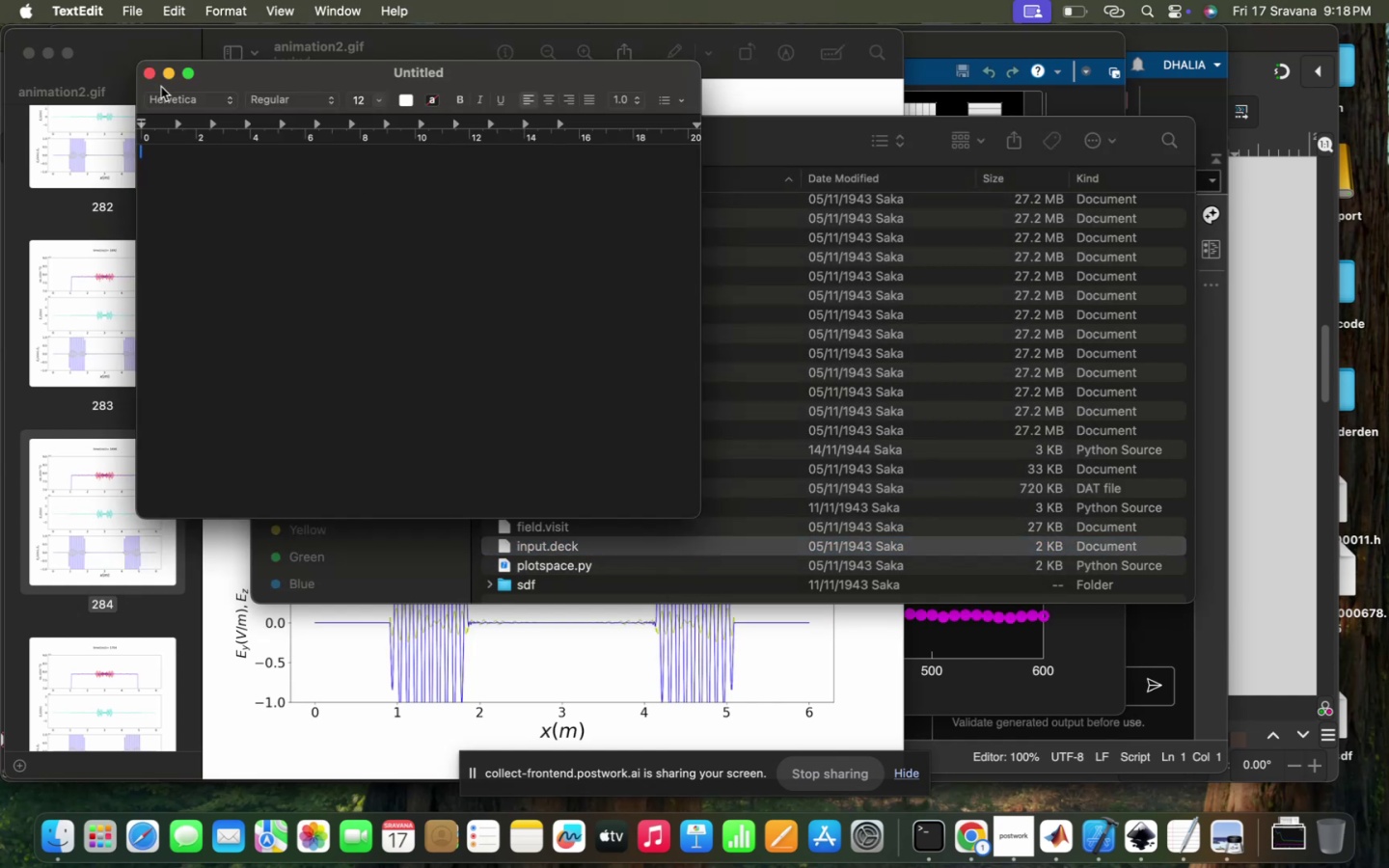 
left_click([154, 78])
 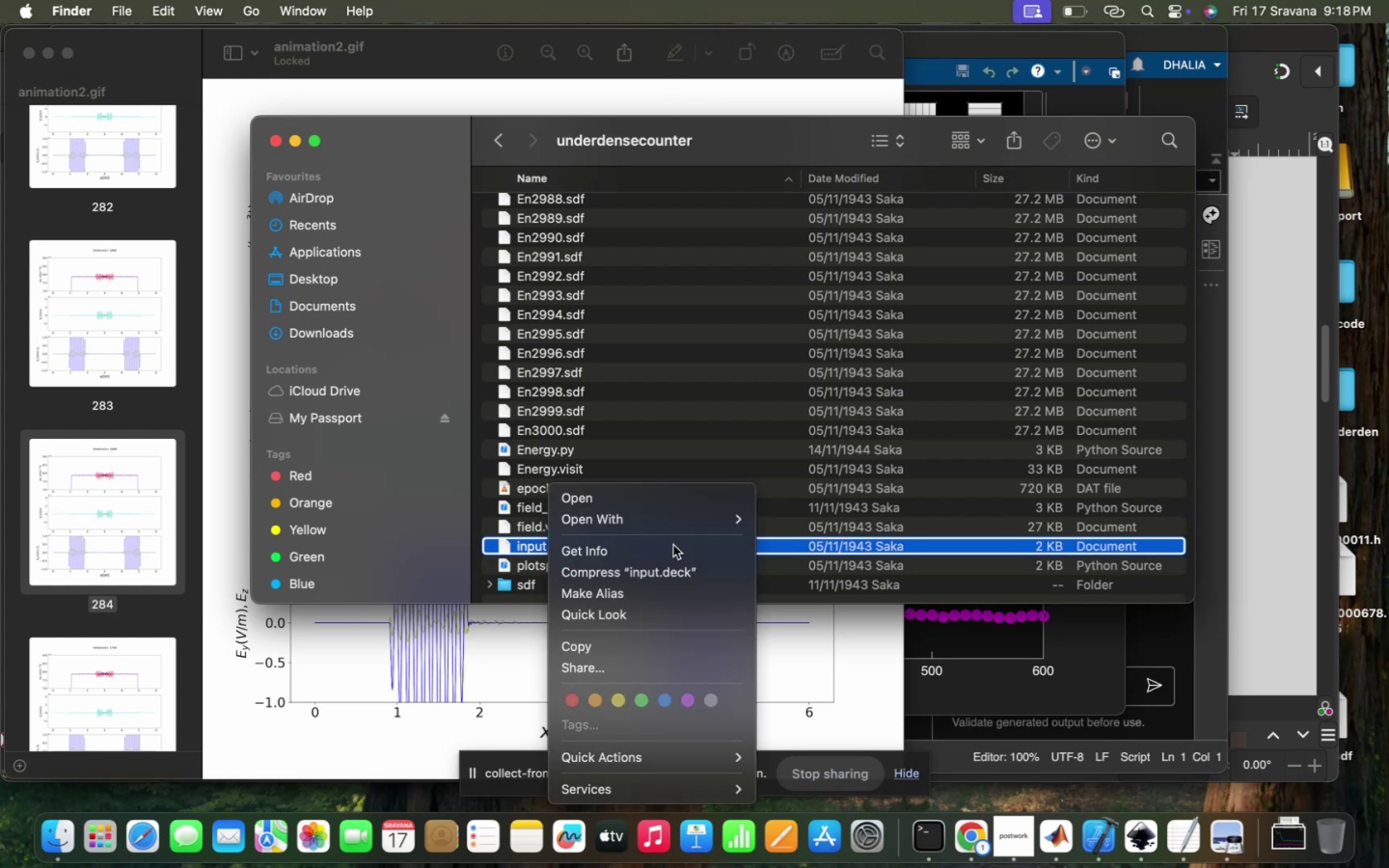 
left_click([713, 522])
 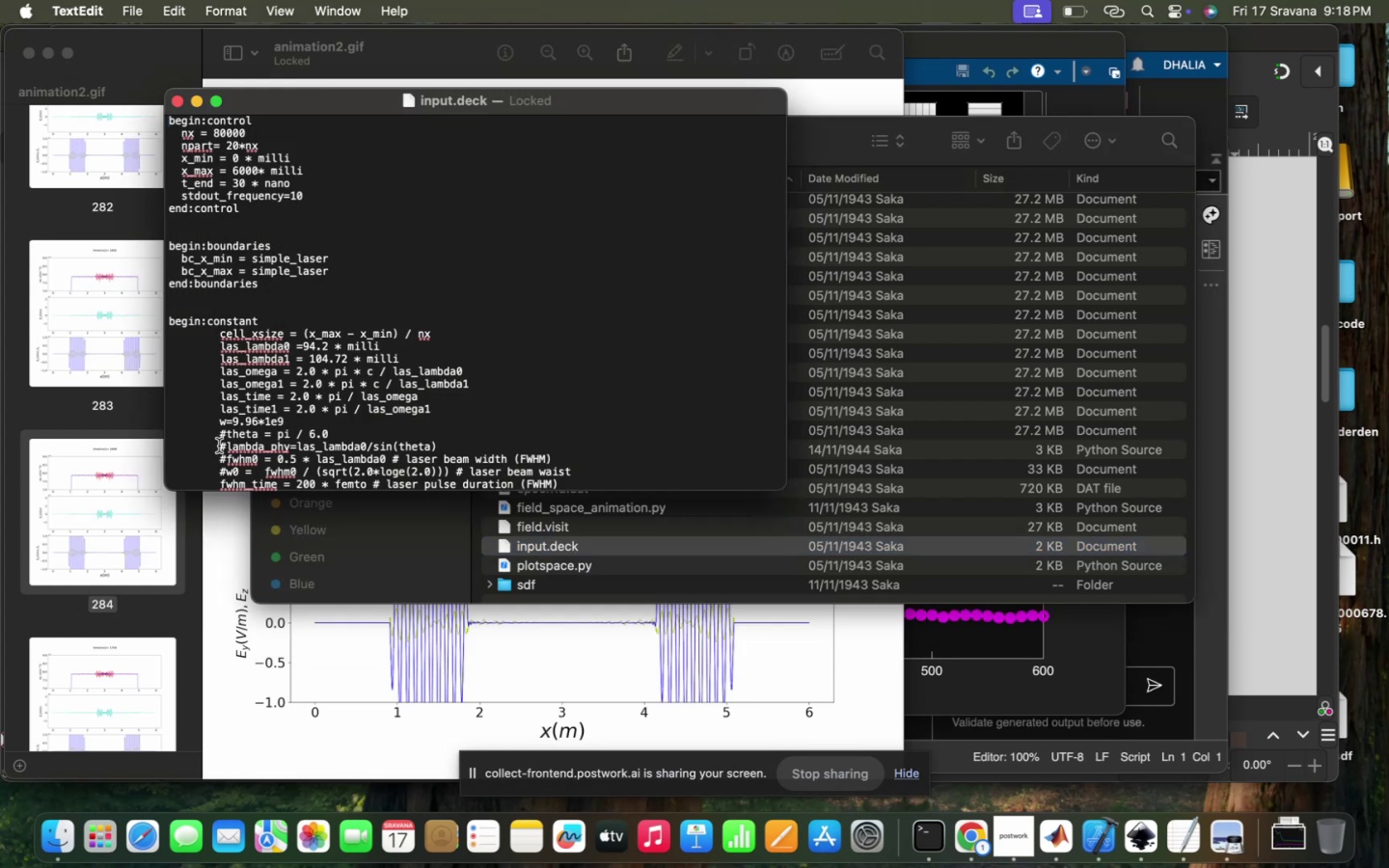 
scroll: coordinate [447, 315], scroll_direction: down, amount: 13.0
 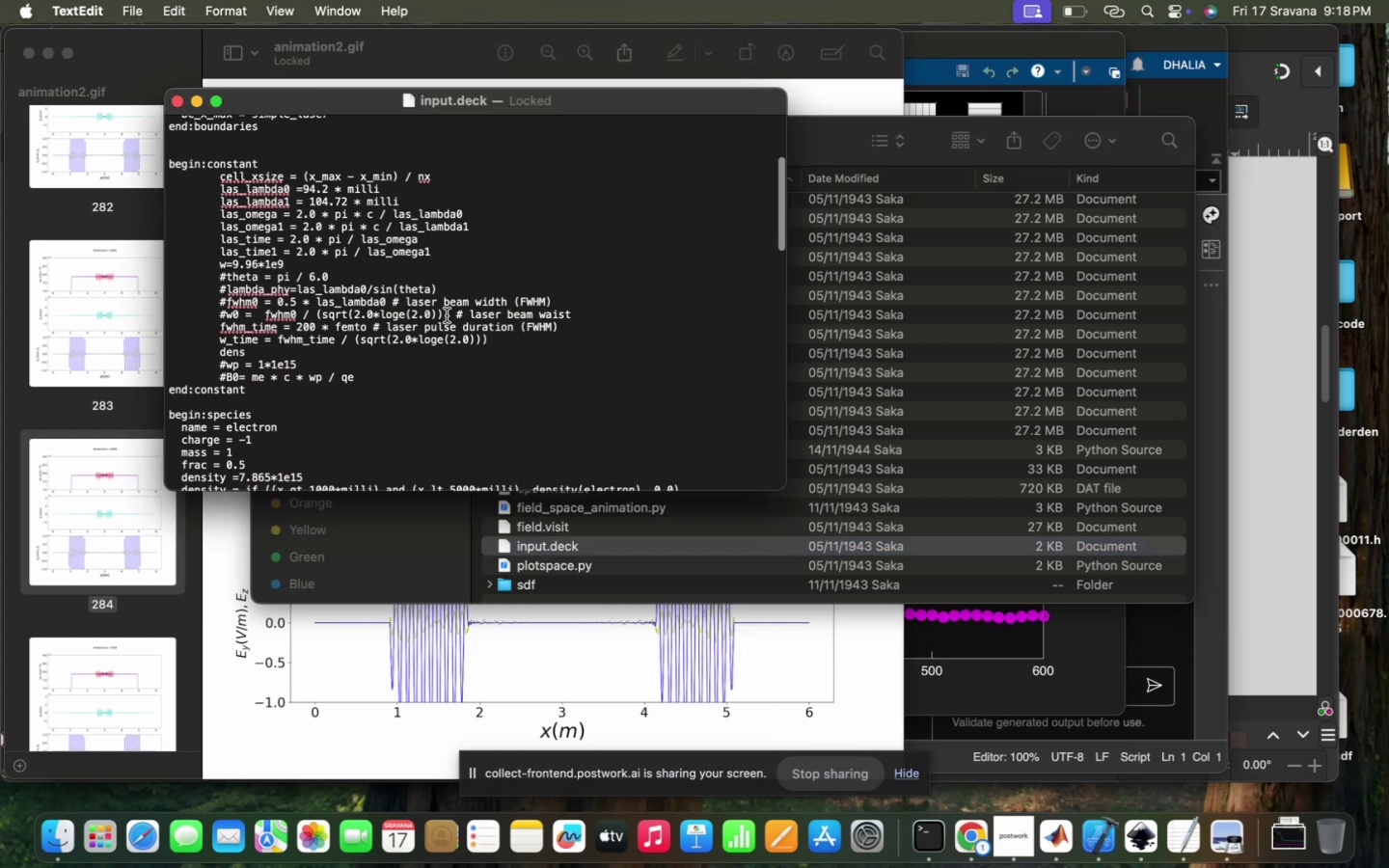 
scroll: coordinate [447, 315], scroll_direction: up, amount: 343.0
 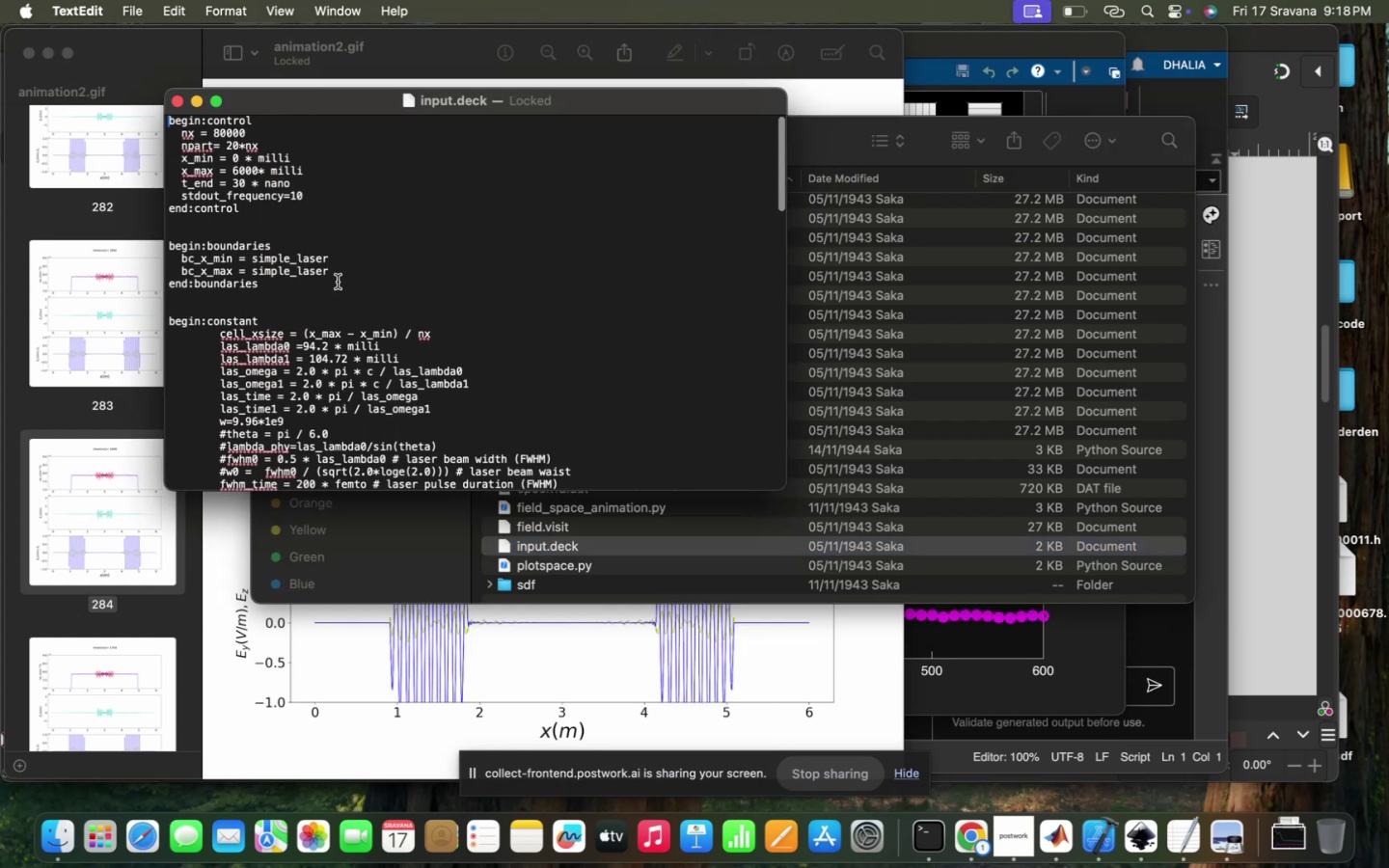 
left_click([288, 272])
 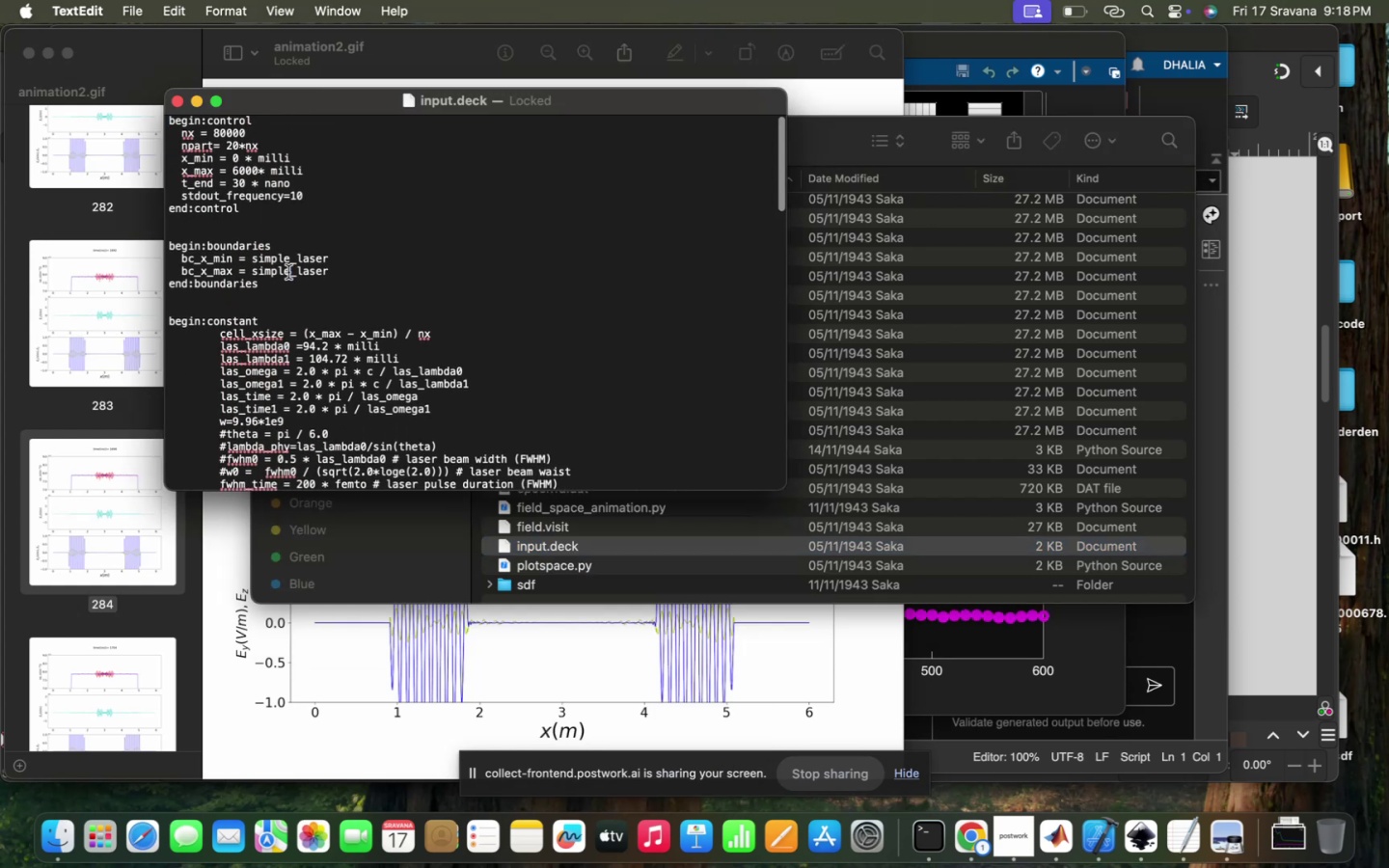 
scroll: coordinate [288, 272], scroll_direction: up, amount: 10.0
 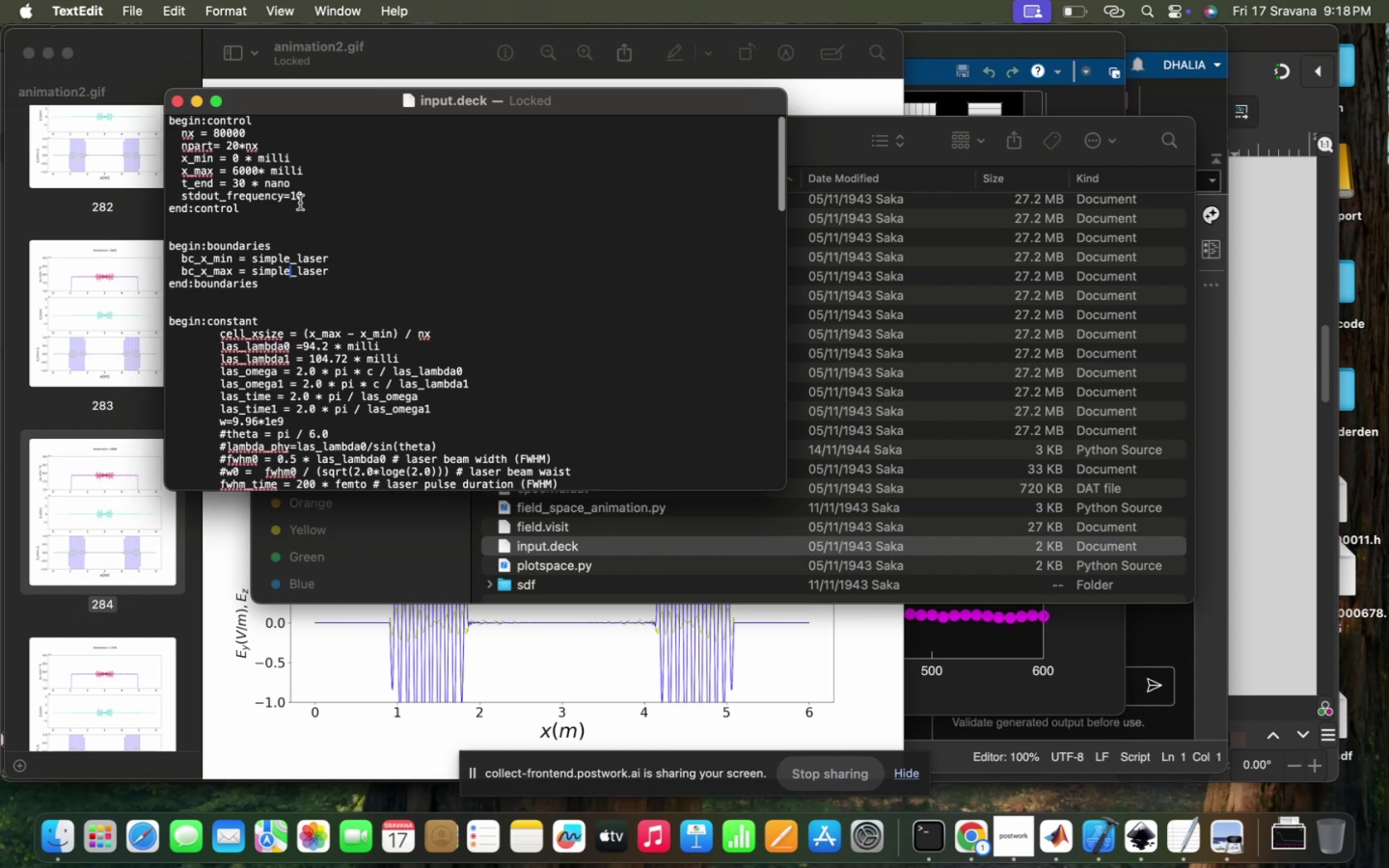 
left_click([295, 192])
 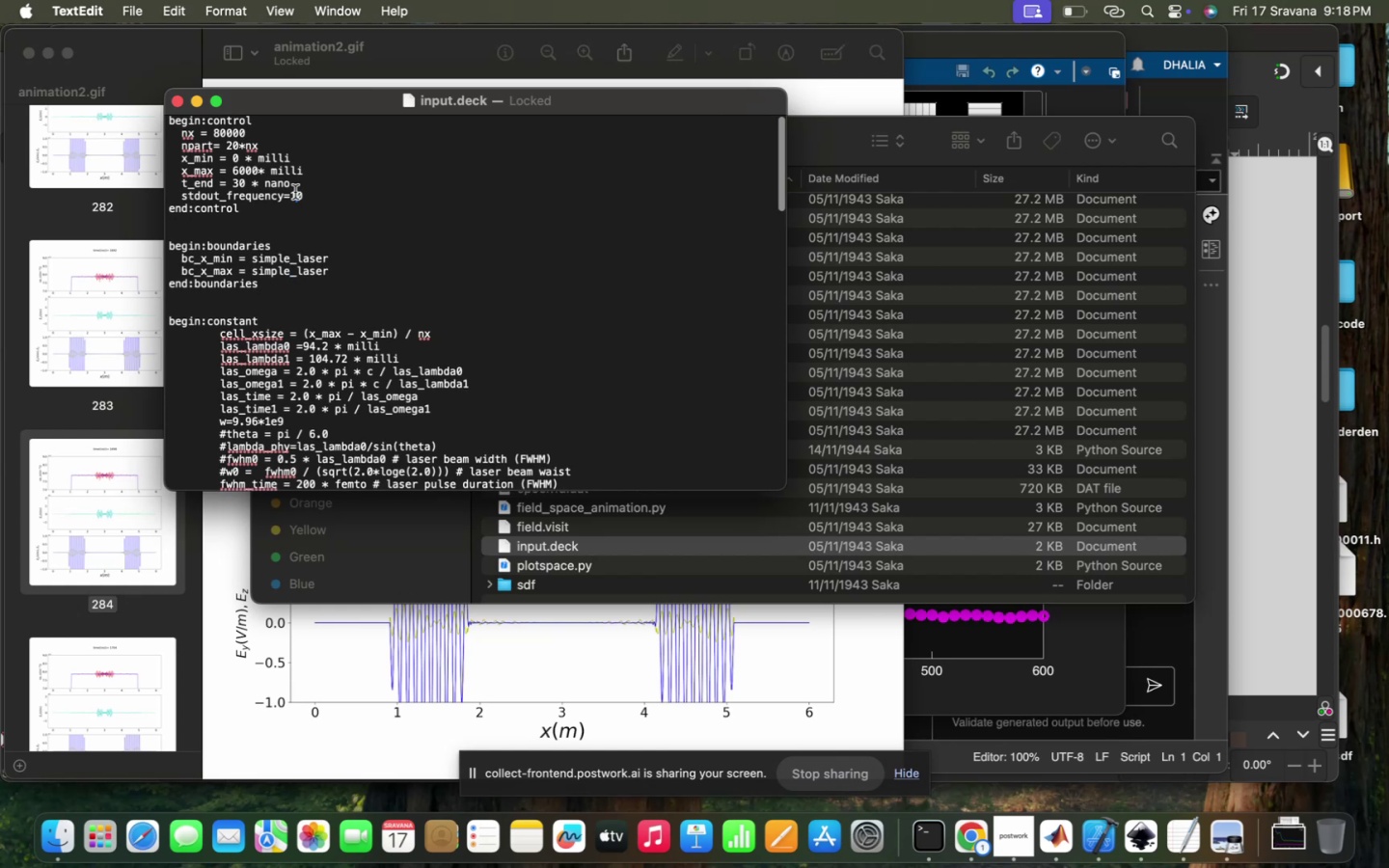 
scroll: coordinate [295, 192], scroll_direction: down, amount: 21.0
 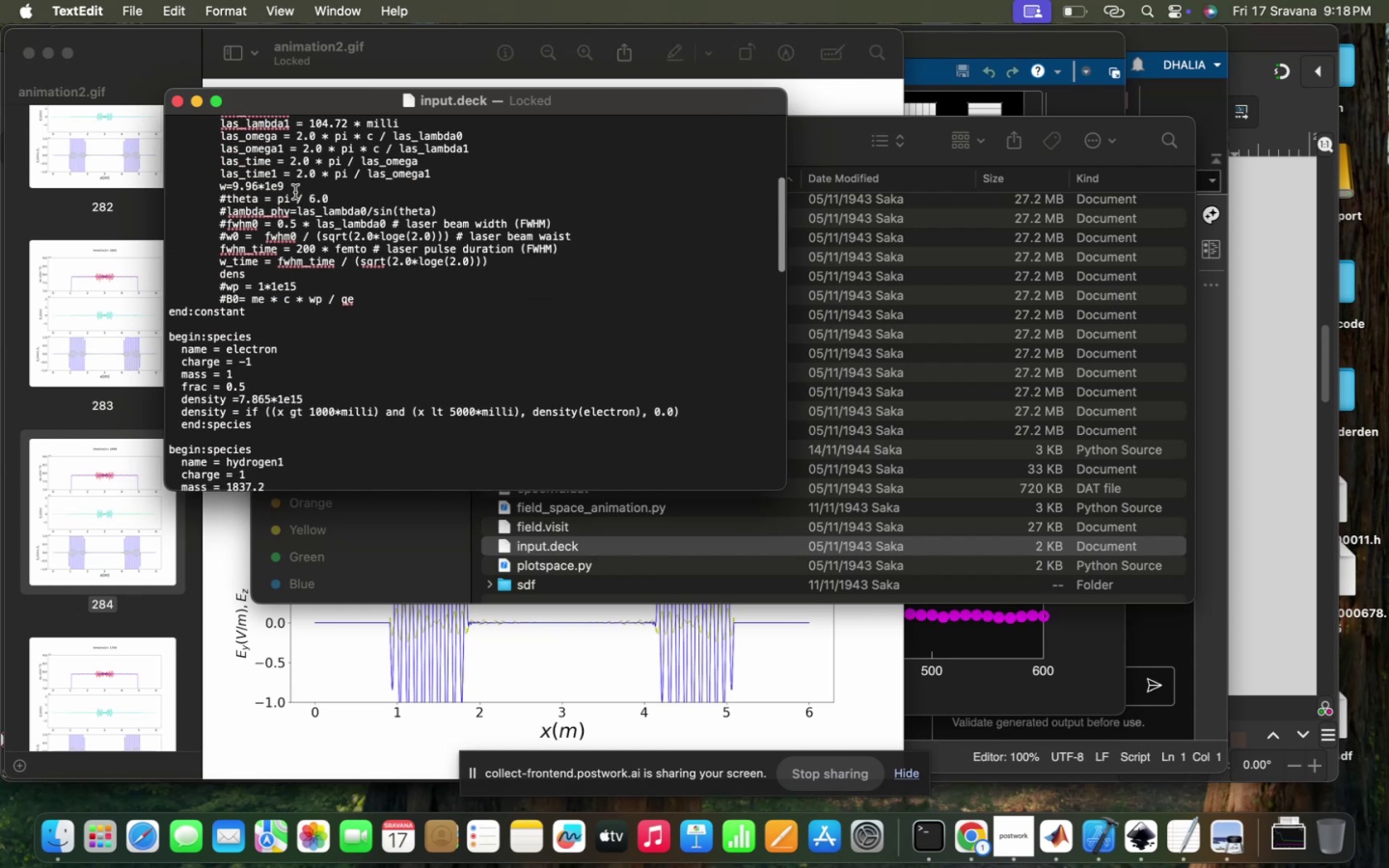 
scroll: coordinate [295, 192], scroll_direction: up, amount: 1.0
 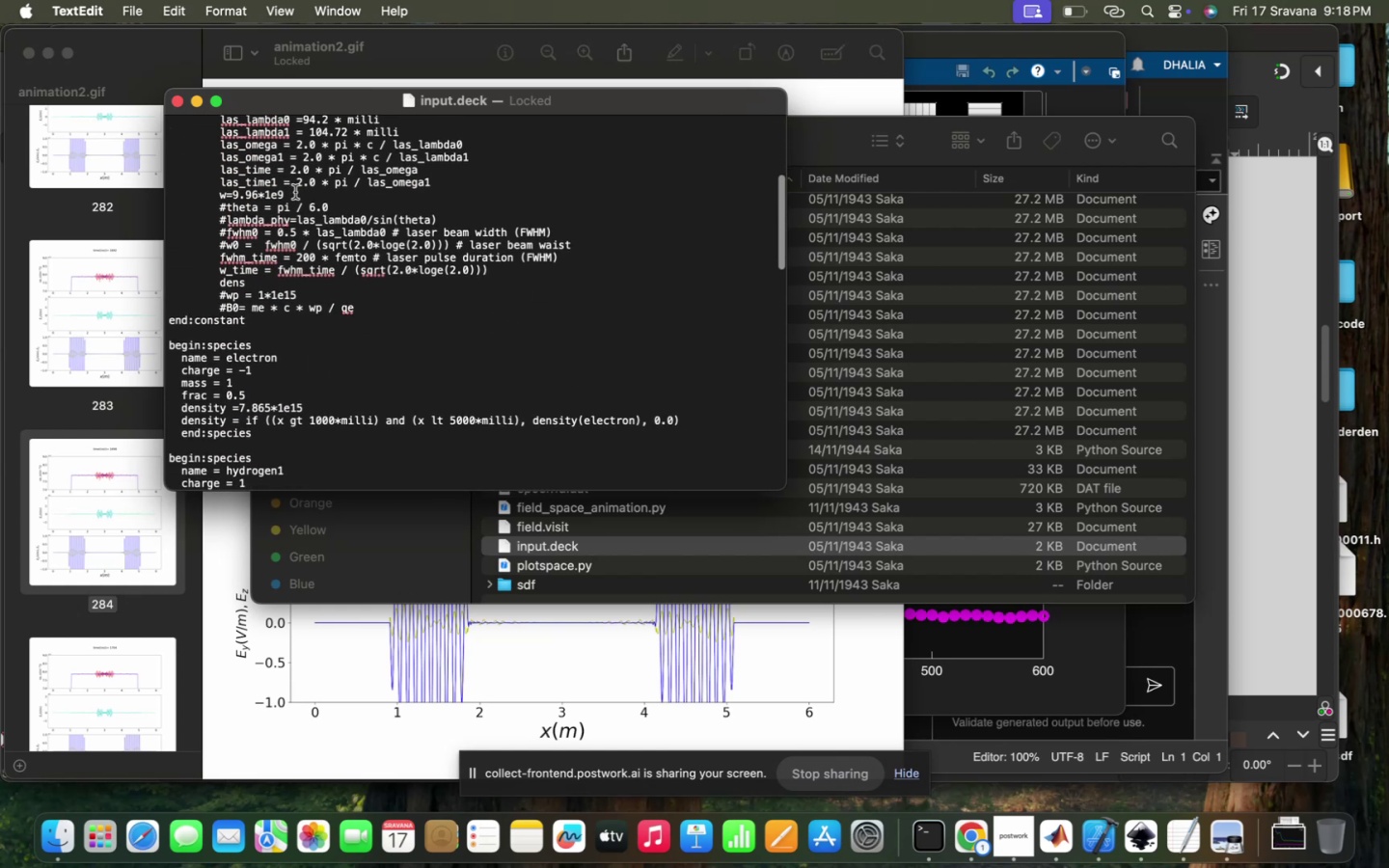 
scroll: coordinate [295, 192], scroll_direction: down, amount: 16.0
 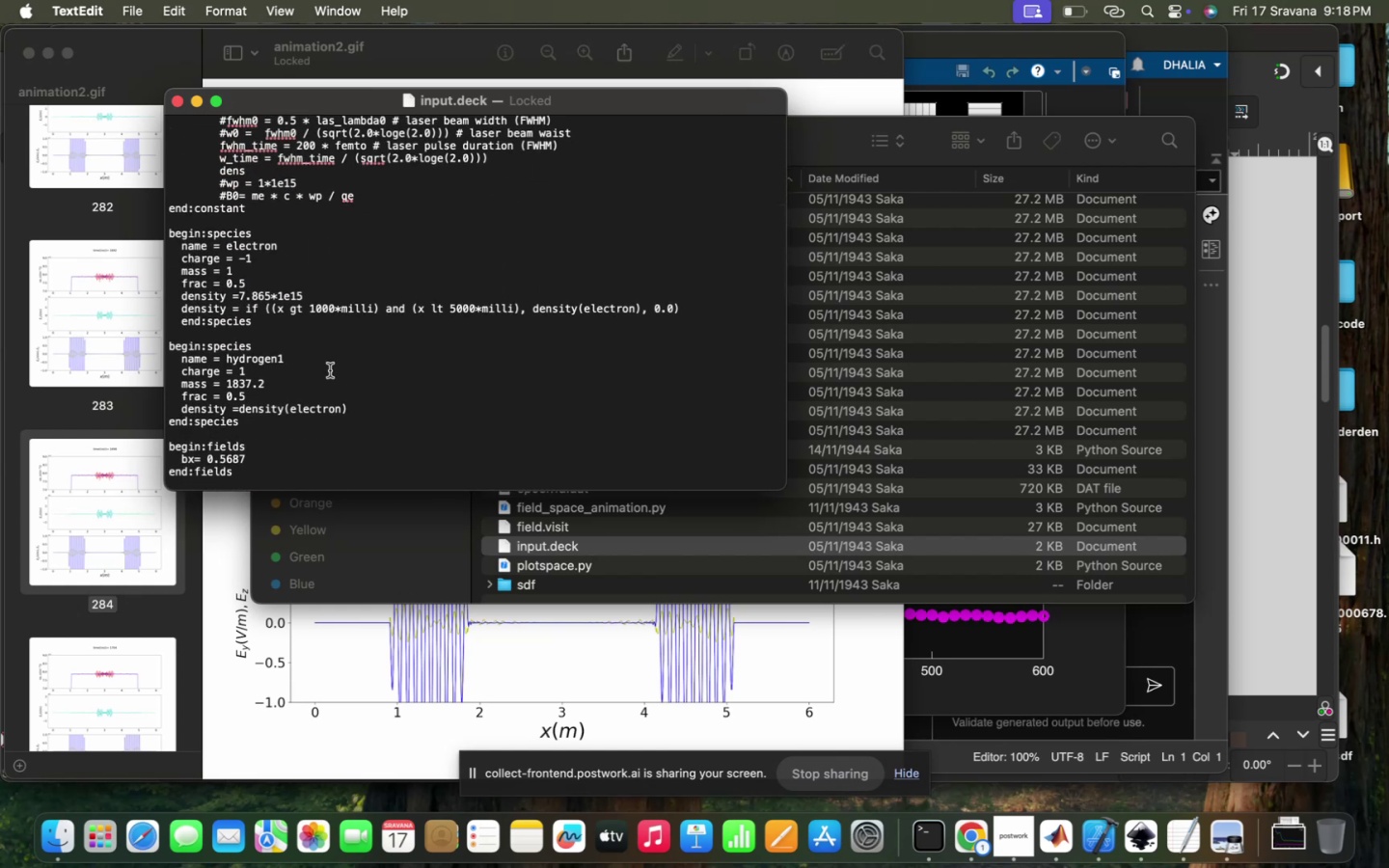 
scroll: coordinate [330, 370], scroll_direction: up, amount: 19.0
 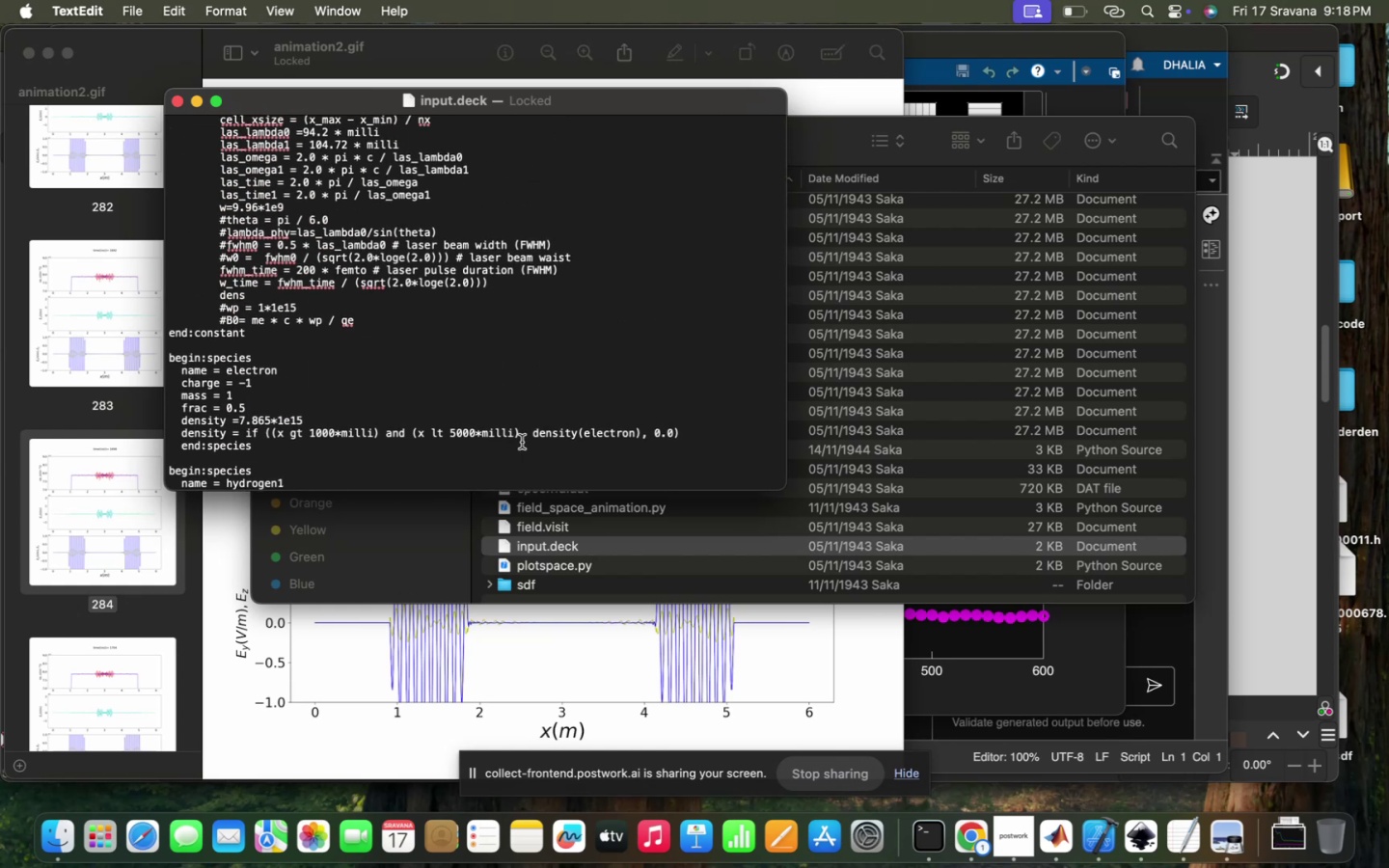 
scroll: coordinate [519, 382], scroll_direction: down, amount: 23.0
 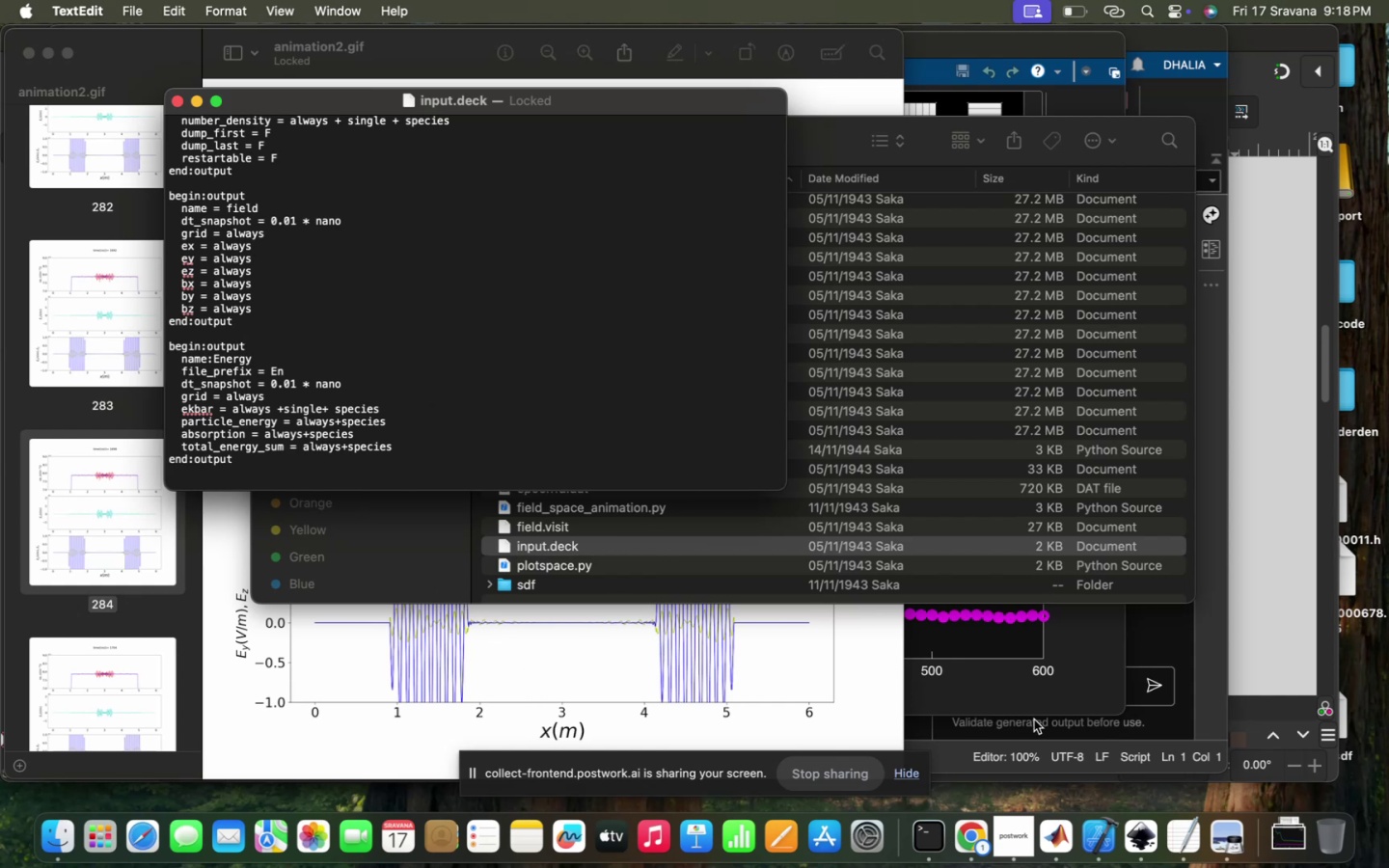 
wait(6.23)
 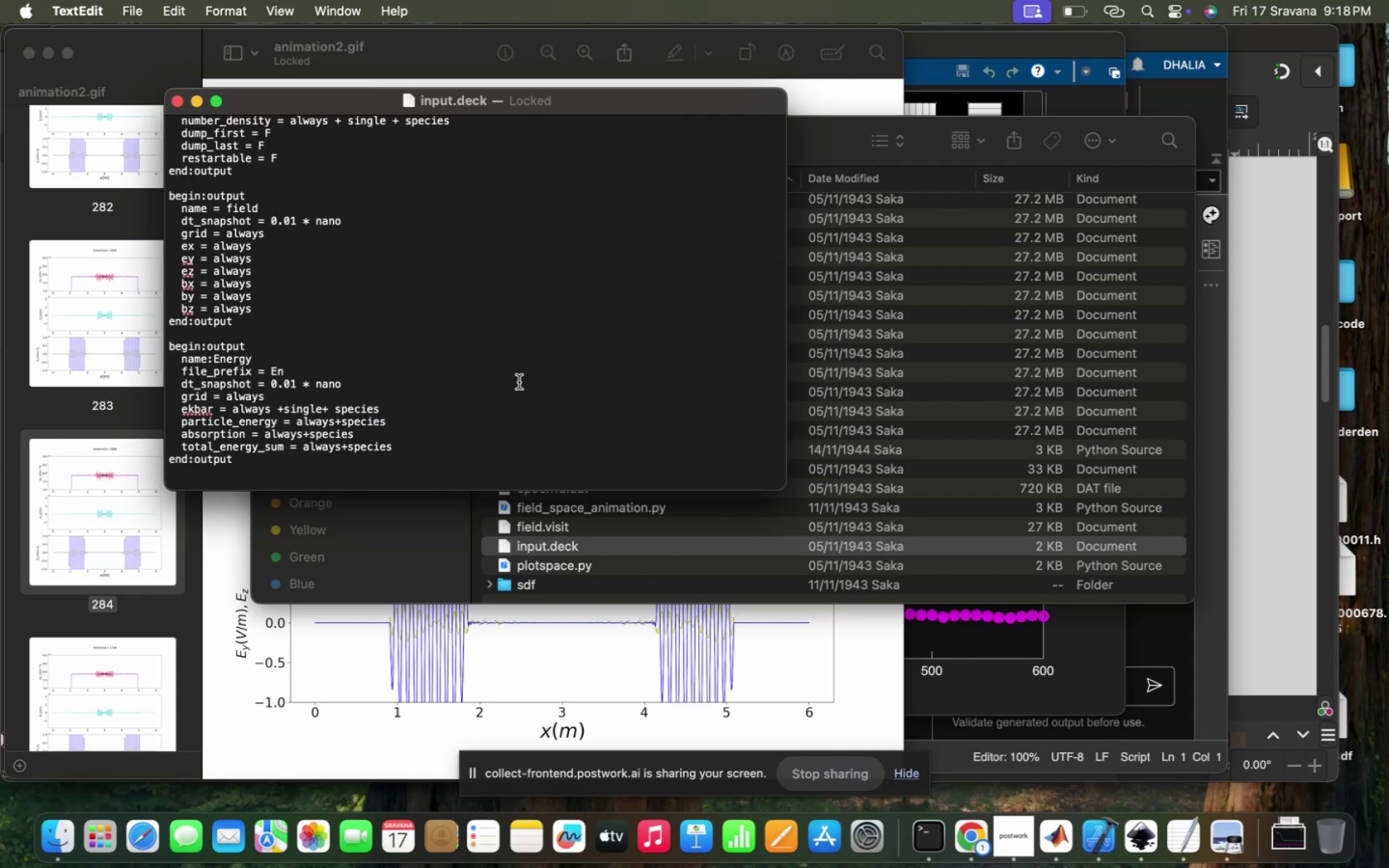 
left_click([416, 392])
 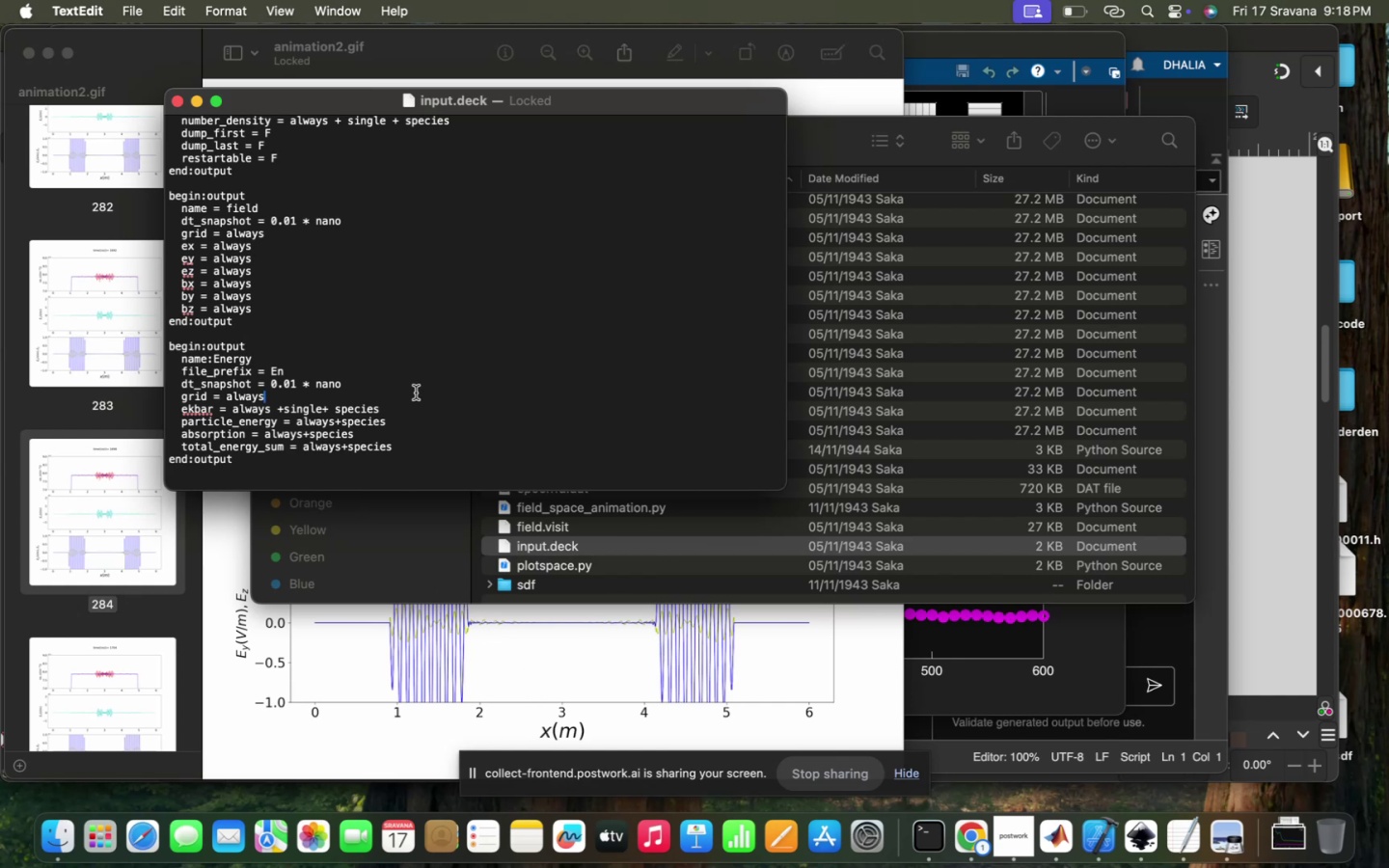 
scroll: coordinate [621, 428], scroll_direction: up, amount: 245.0
 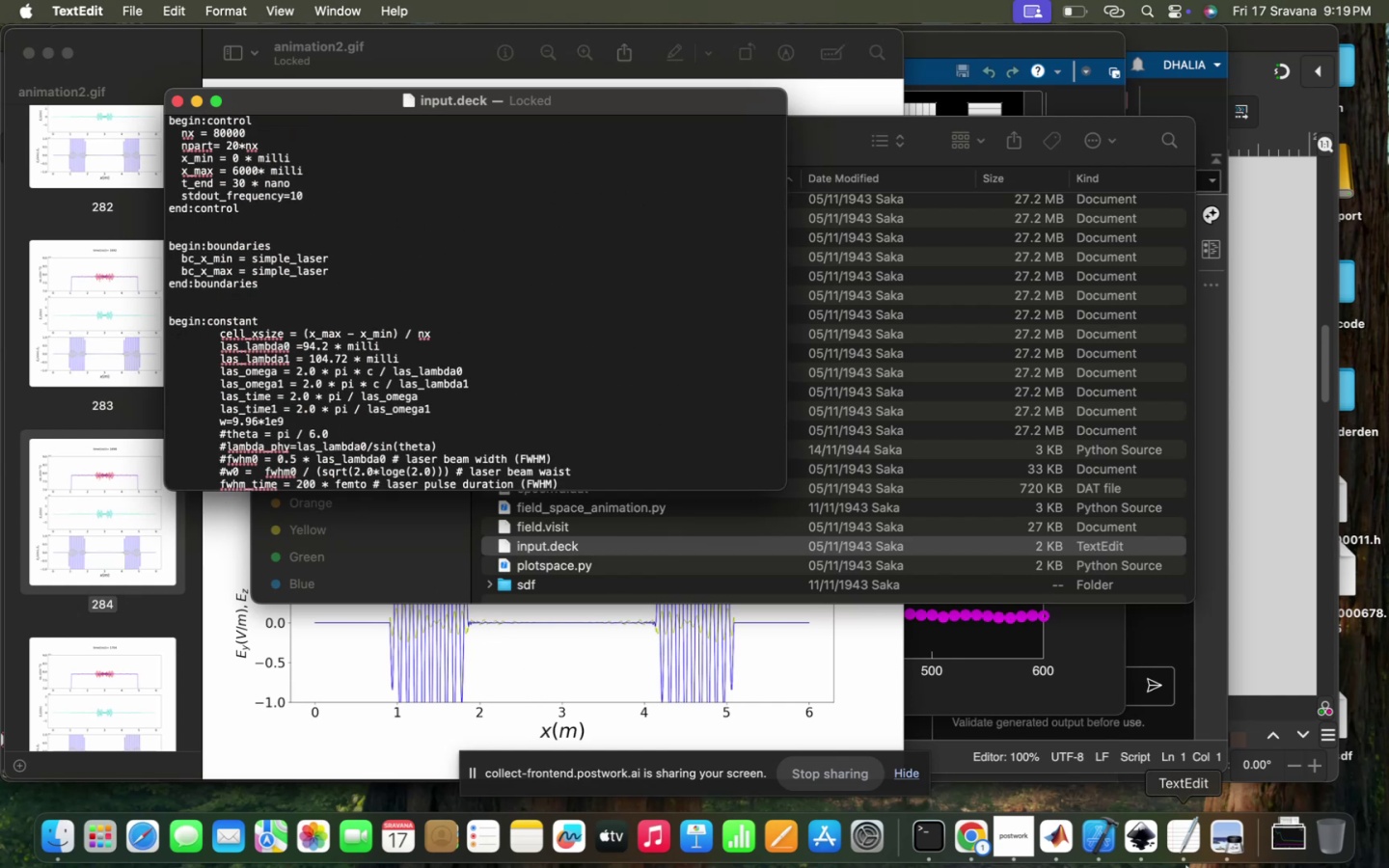 
left_click([1060, 822])
 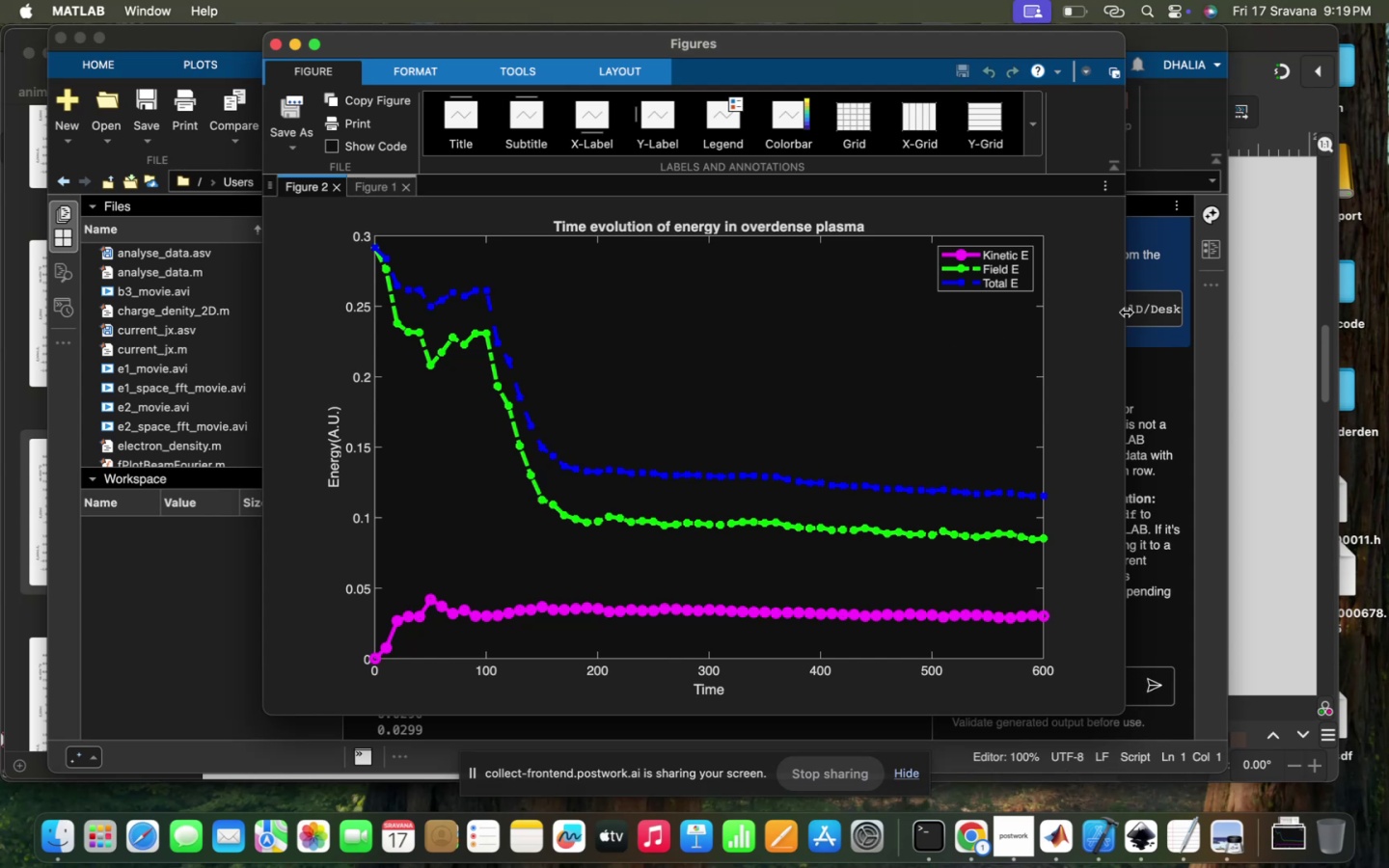 
left_click([1168, 414])
 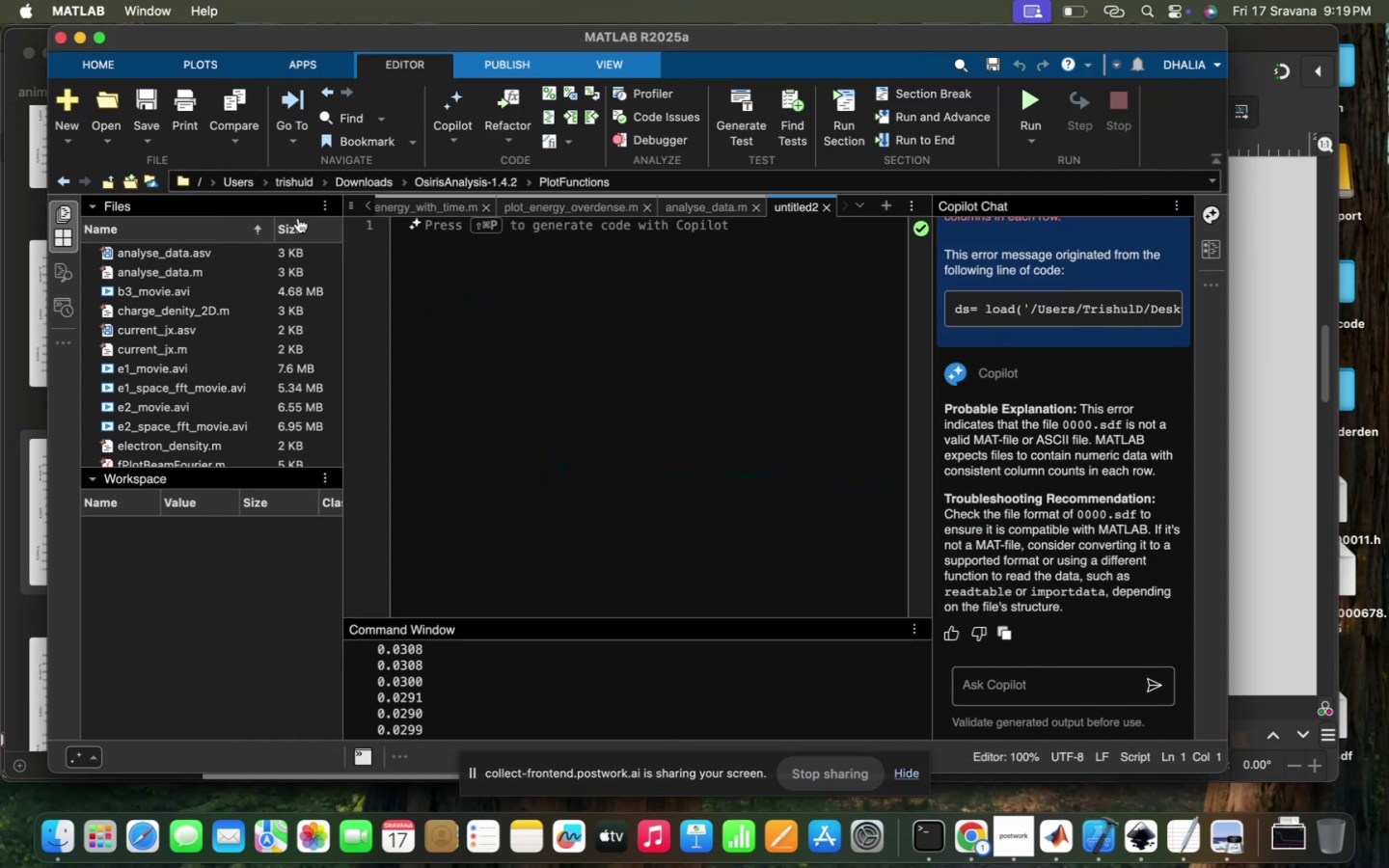 
left_click([599, 249])
 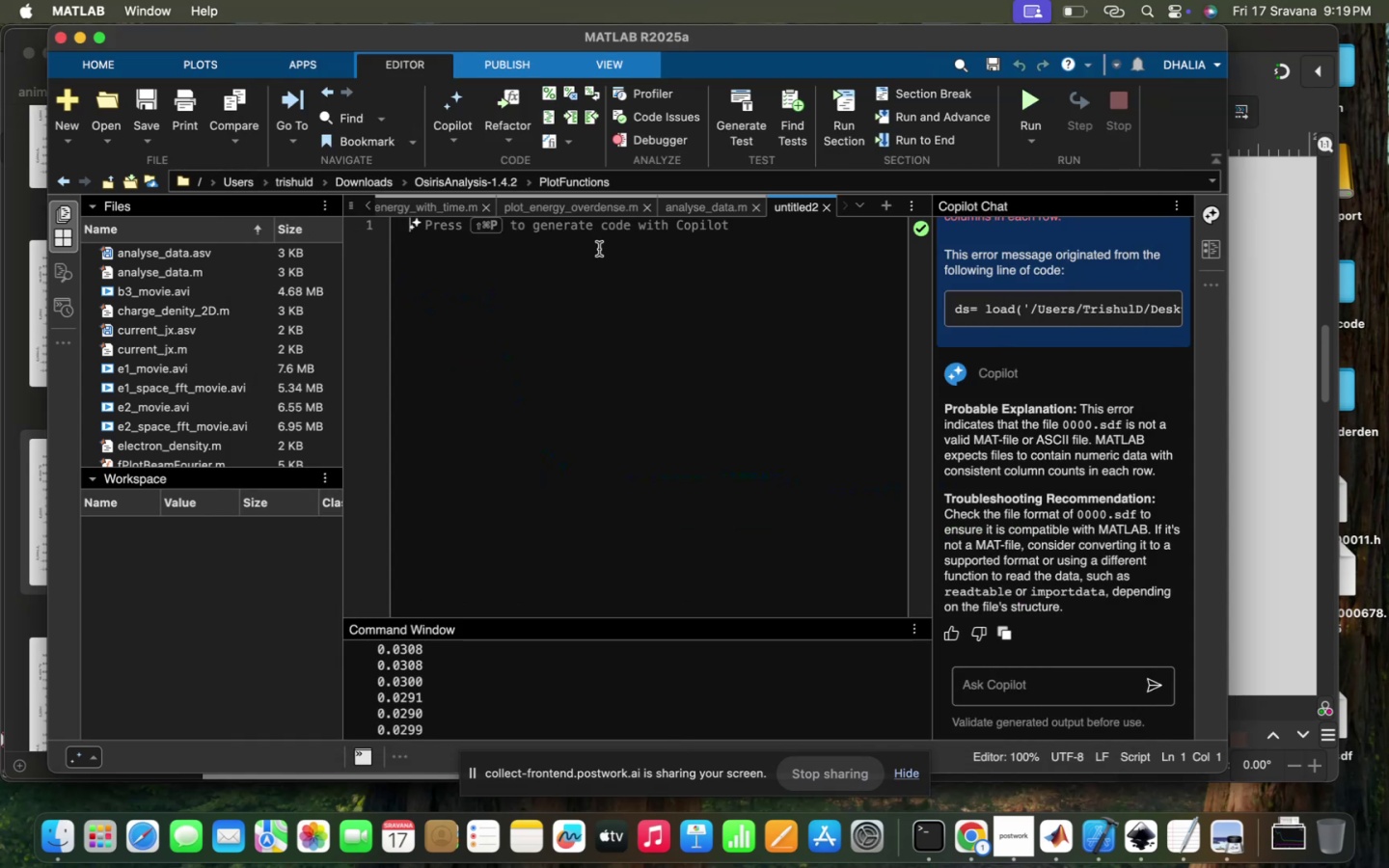 
type(% counter propga)
key(Backspace)
key(Backspace)
type(agating laser pulse )
key(Backspace)
type(s in m)
key(Backspace)
type(overdense magnetized plas,a )
key(Backspace)
key(Backspace)
key(Backspace)
type(ma)
 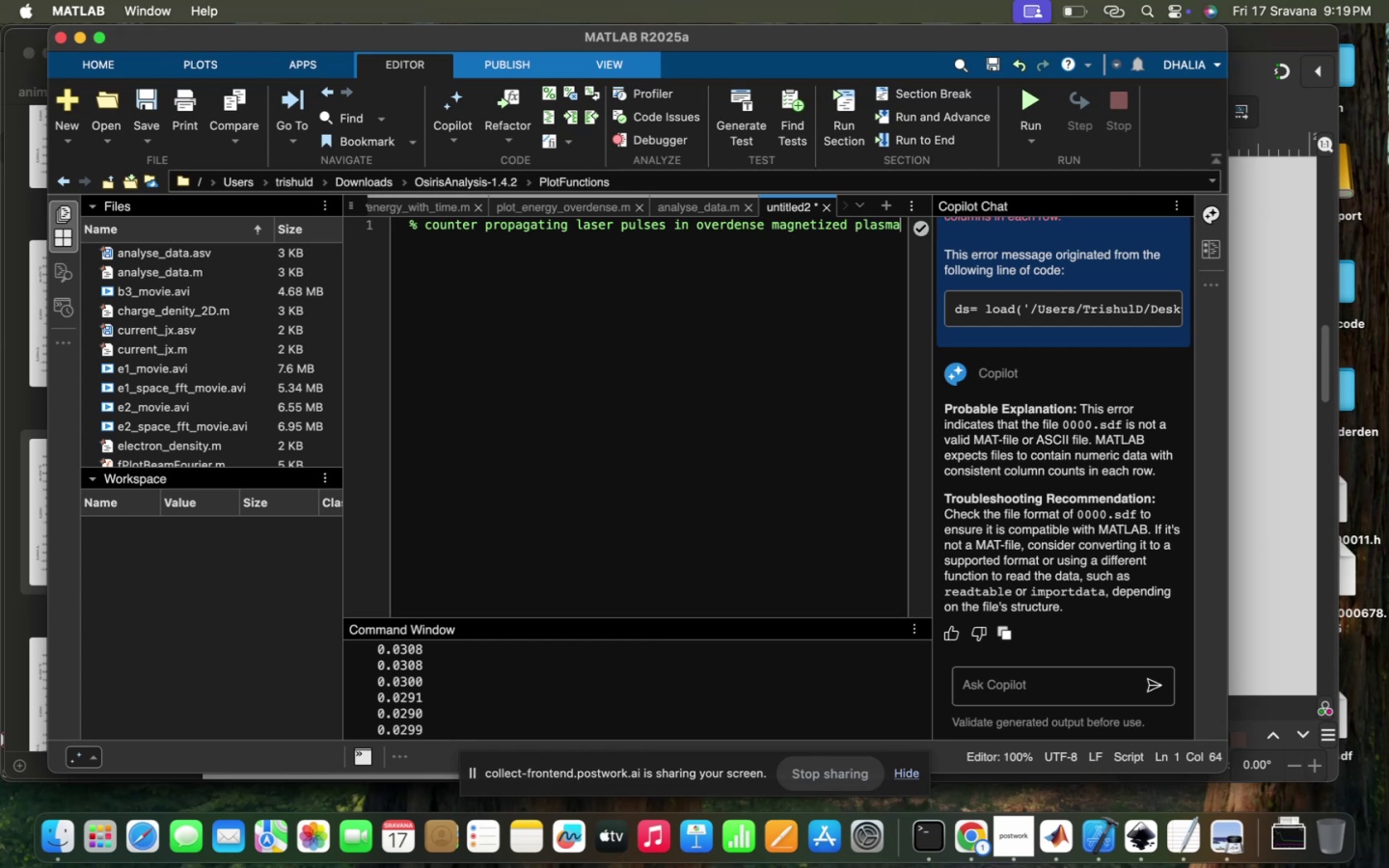 
hold_key(key=Enter, duration=0.36)
 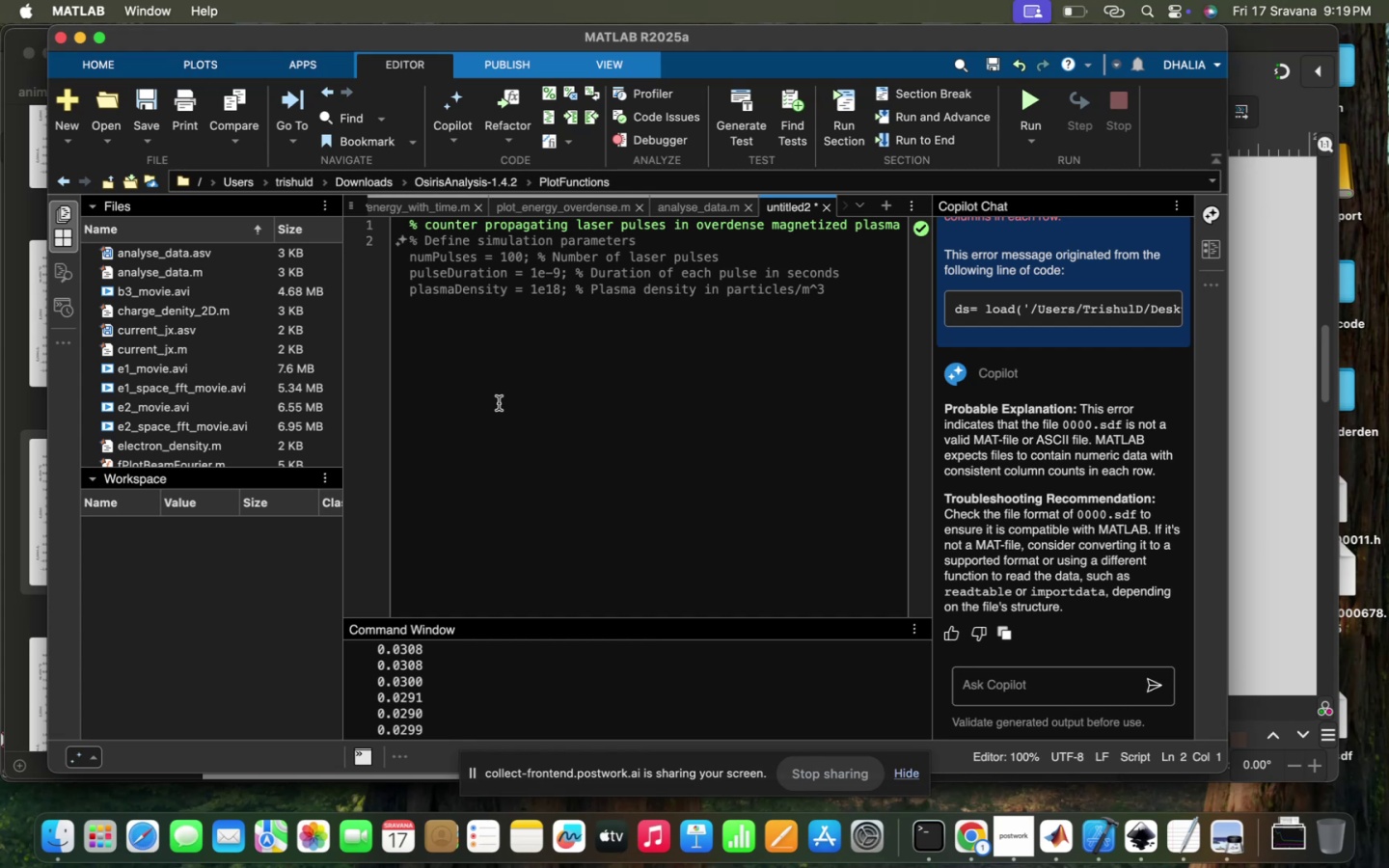 
wait(5.35)
 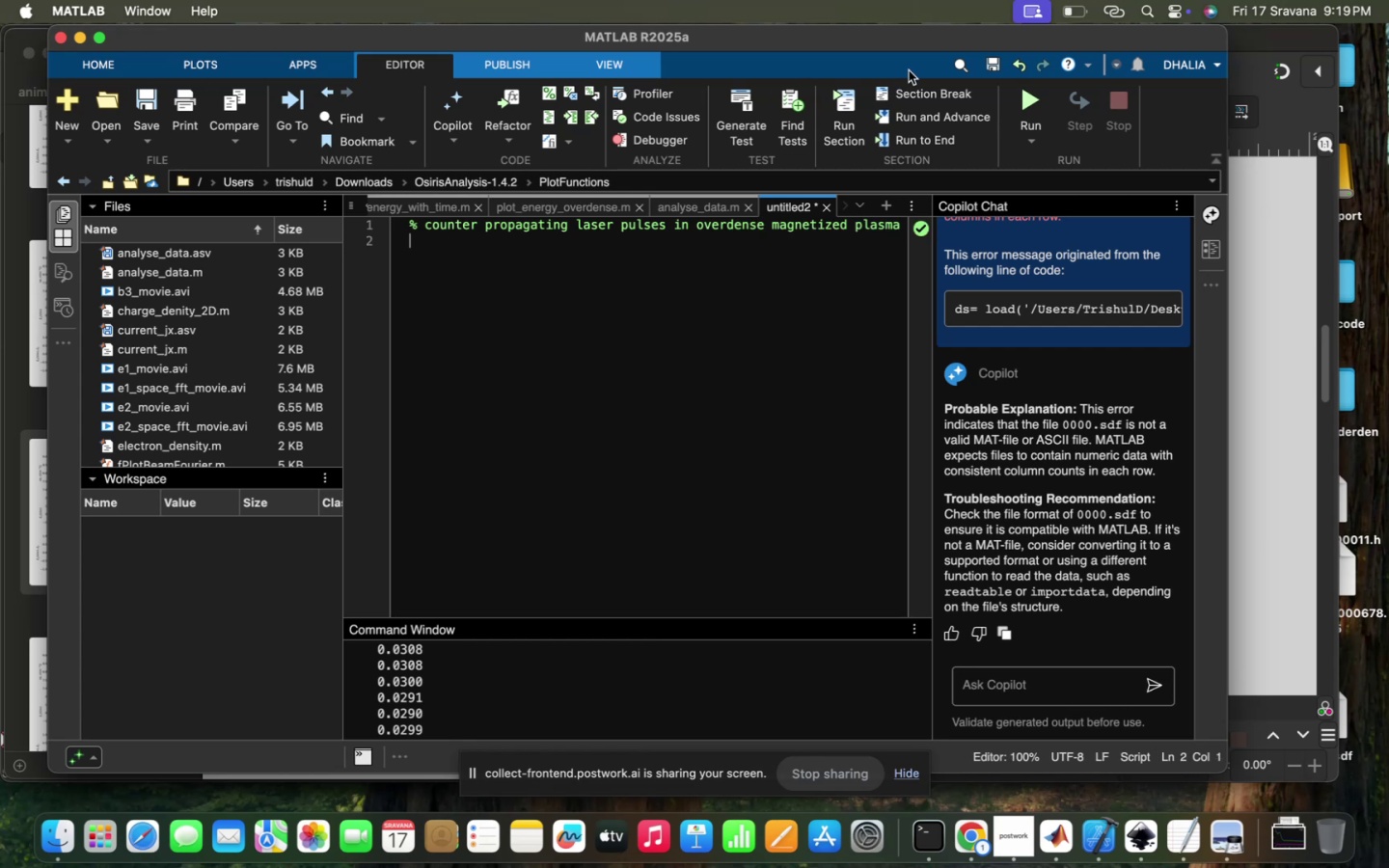 
key(Shift+ShiftRight)
 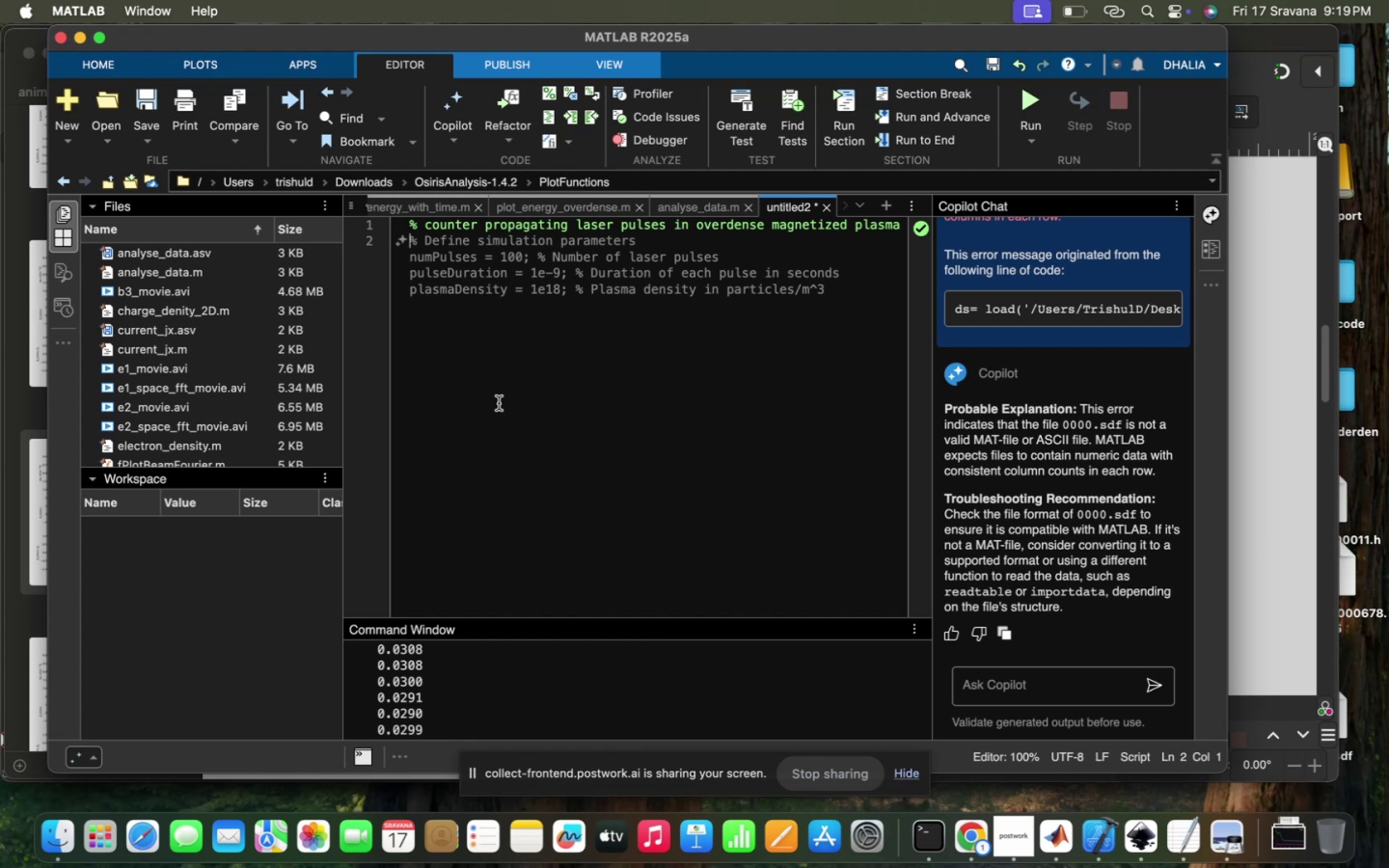 
key(Enter)
 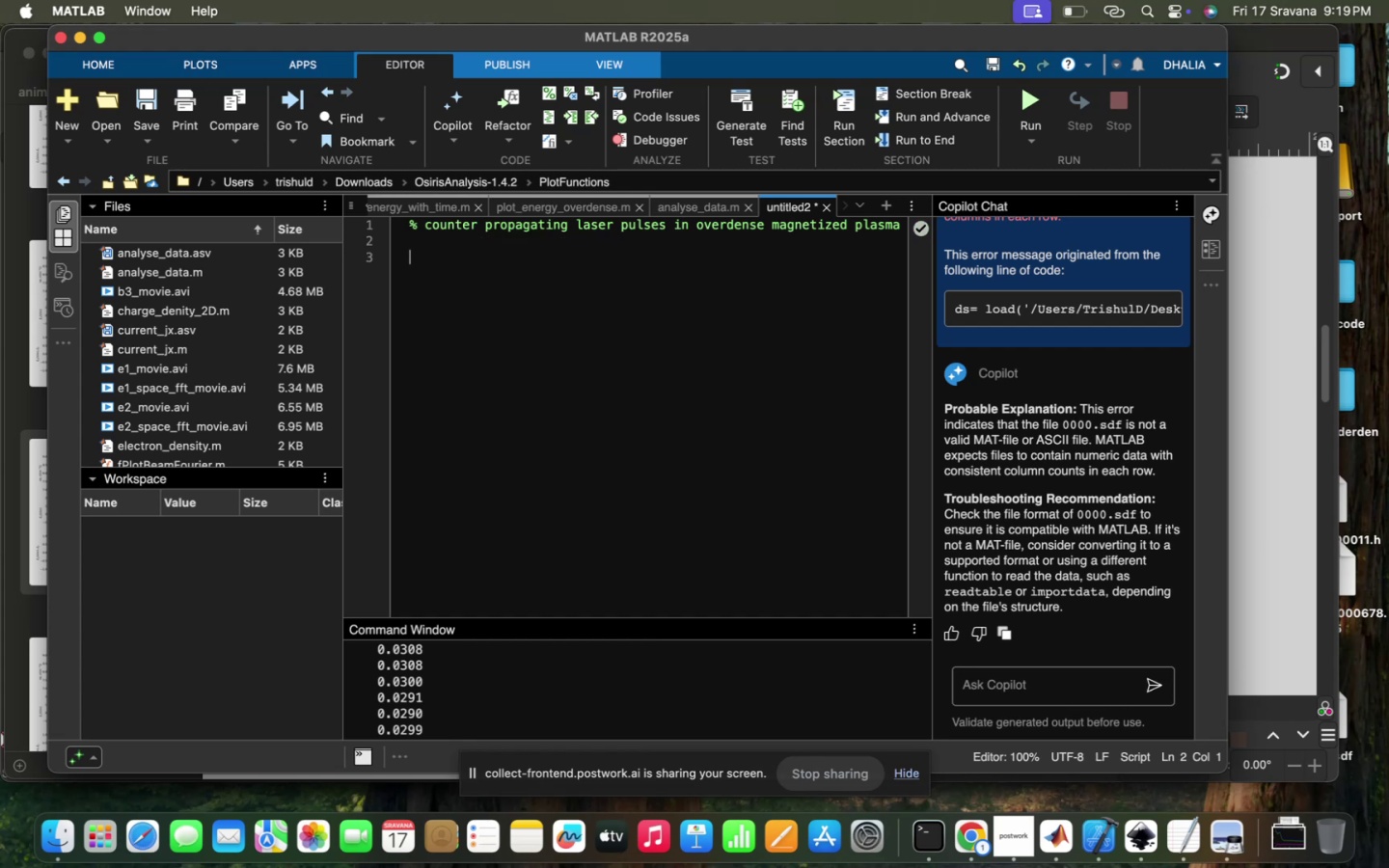 
type(filename= ')
 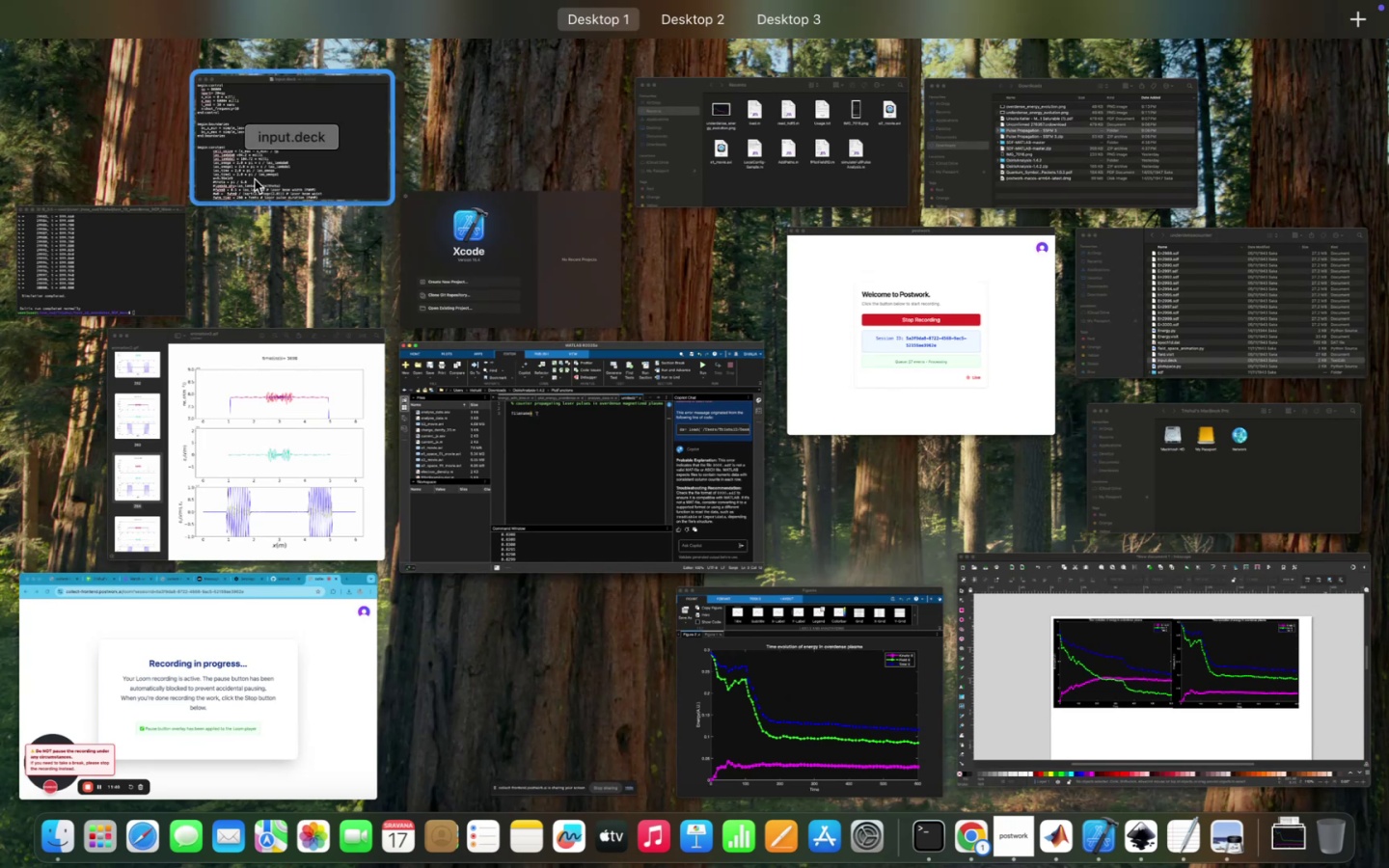 
left_click([477, 353])
 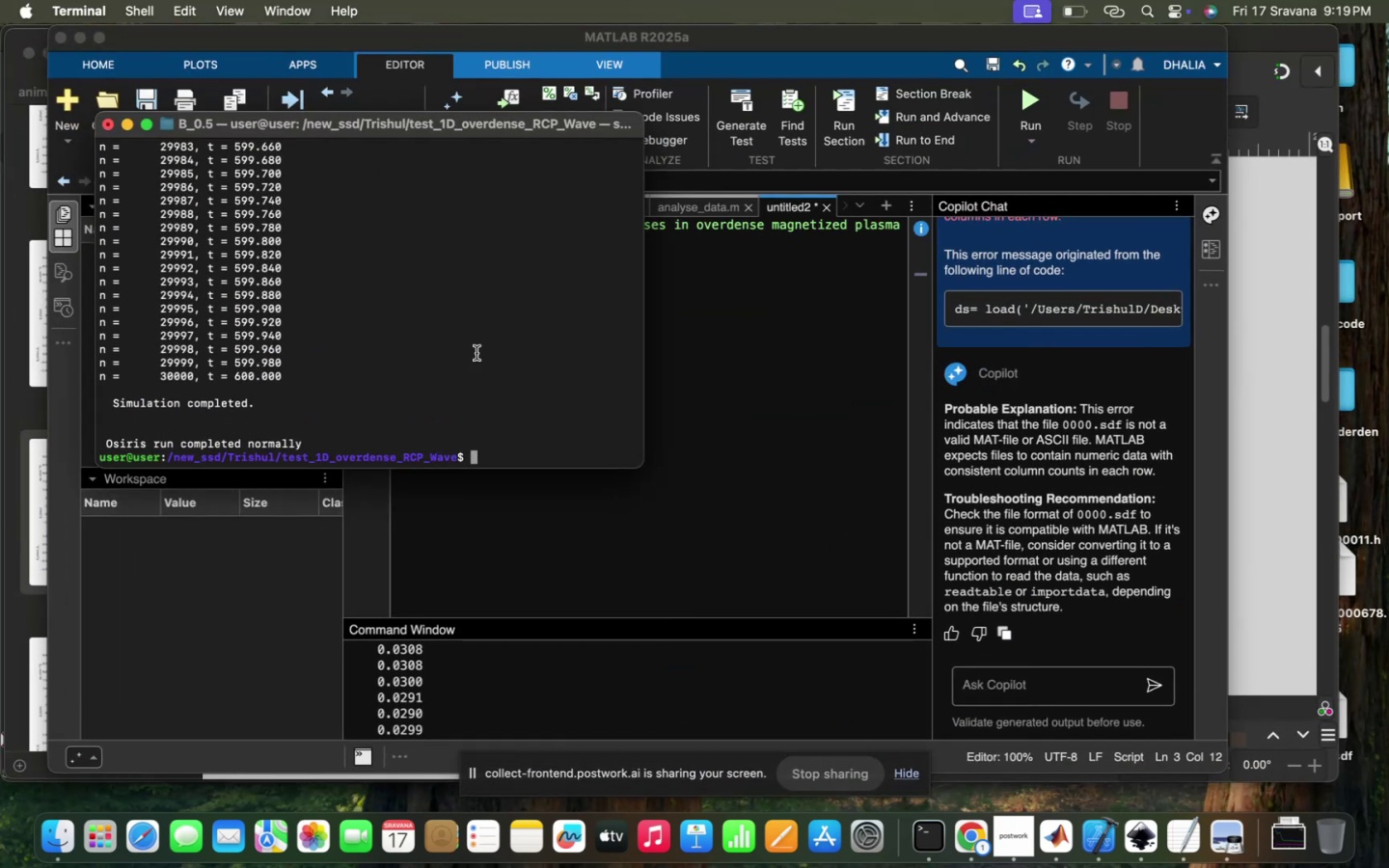 
type(ss)
 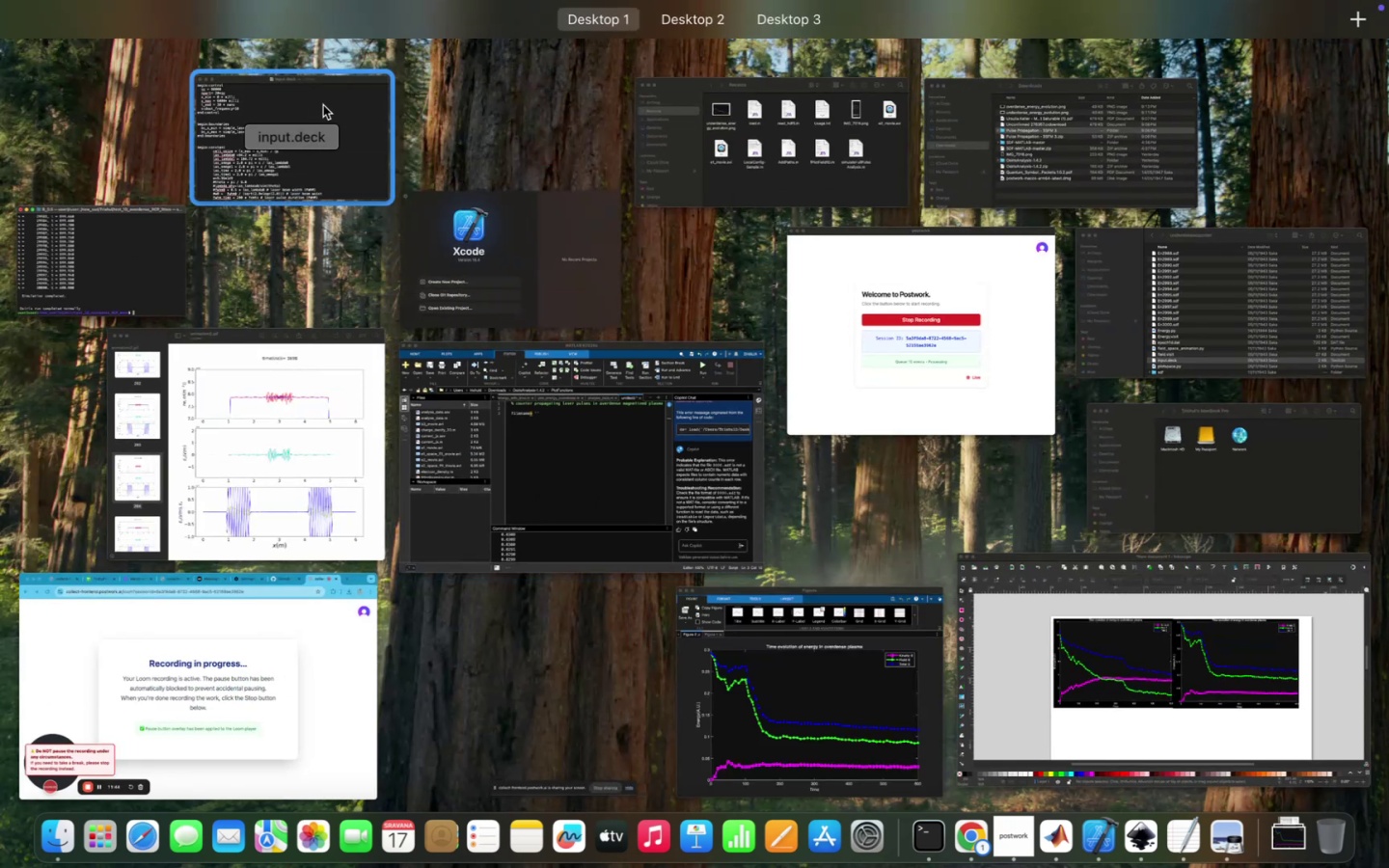 
wait(8.05)
 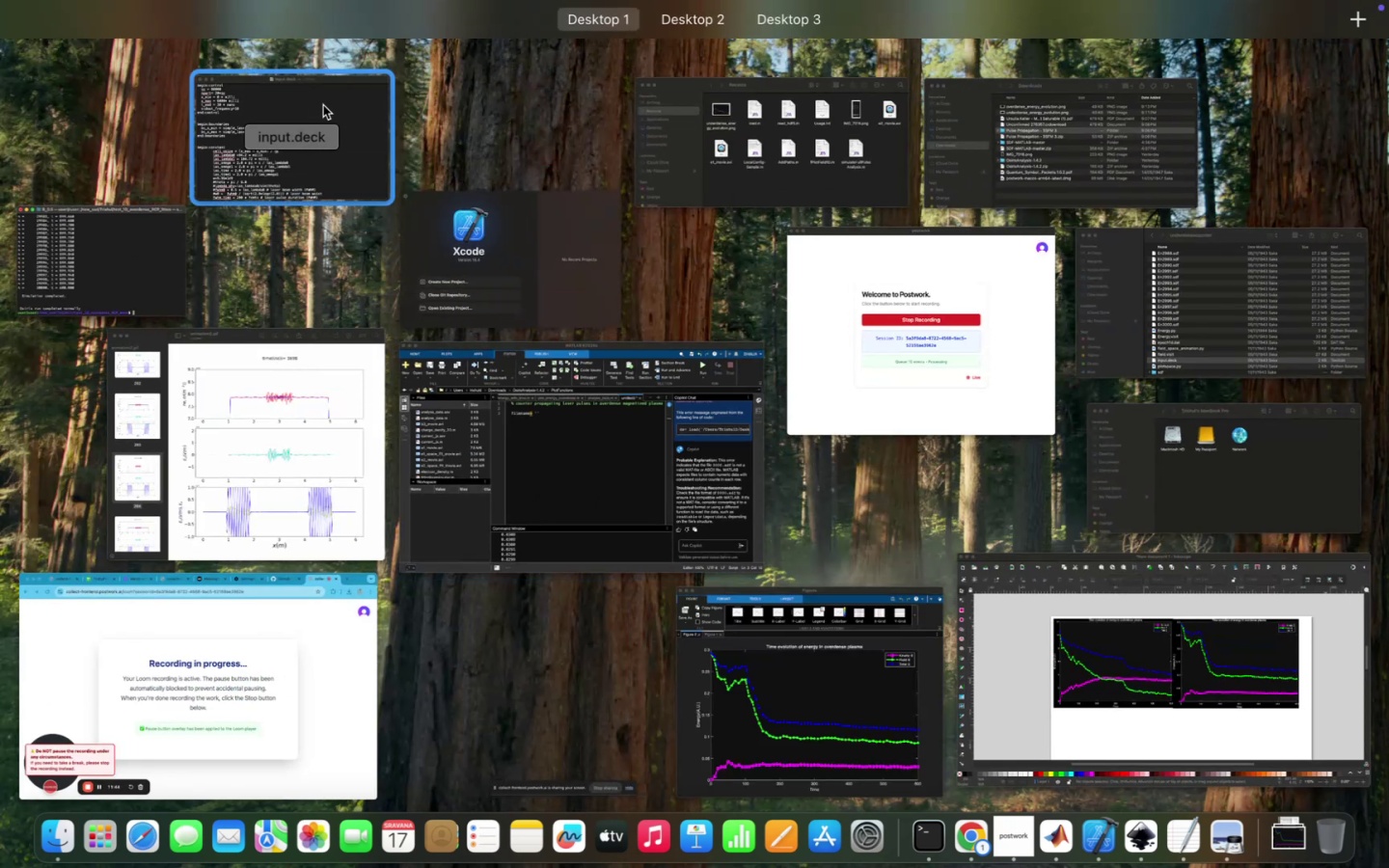 
left_click([939, 857])
 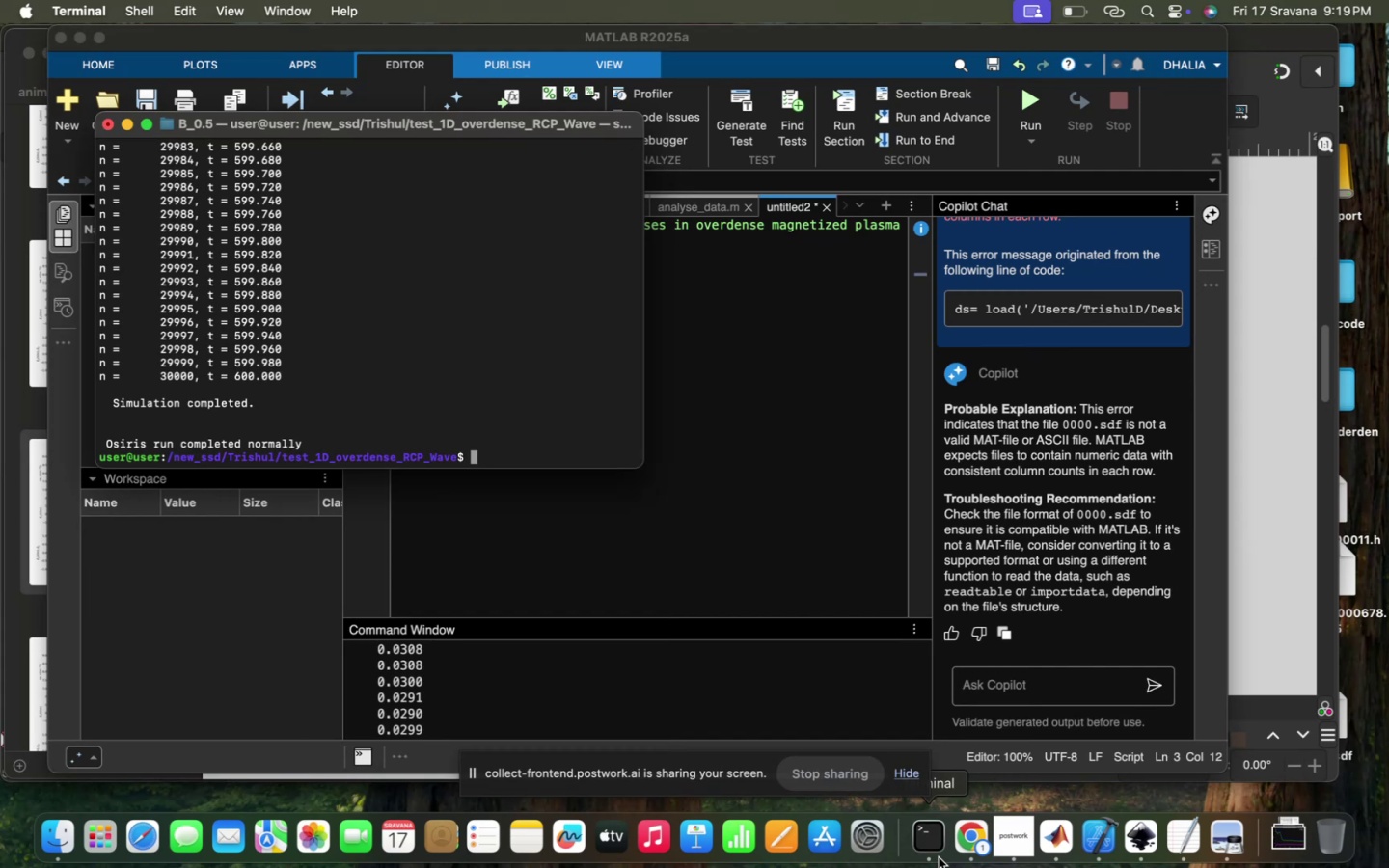 
right_click([939, 857])
 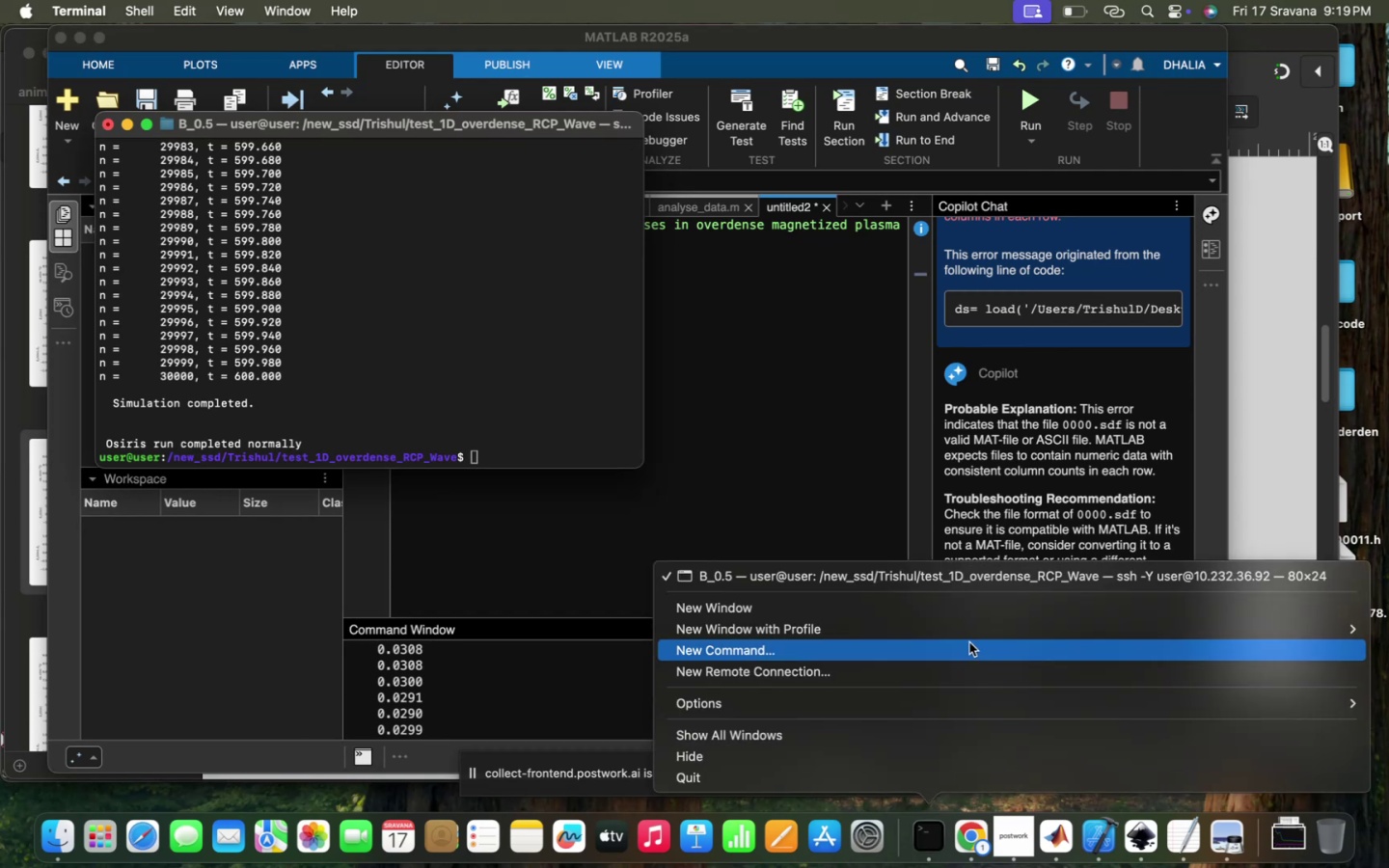 
left_click([1010, 611])
 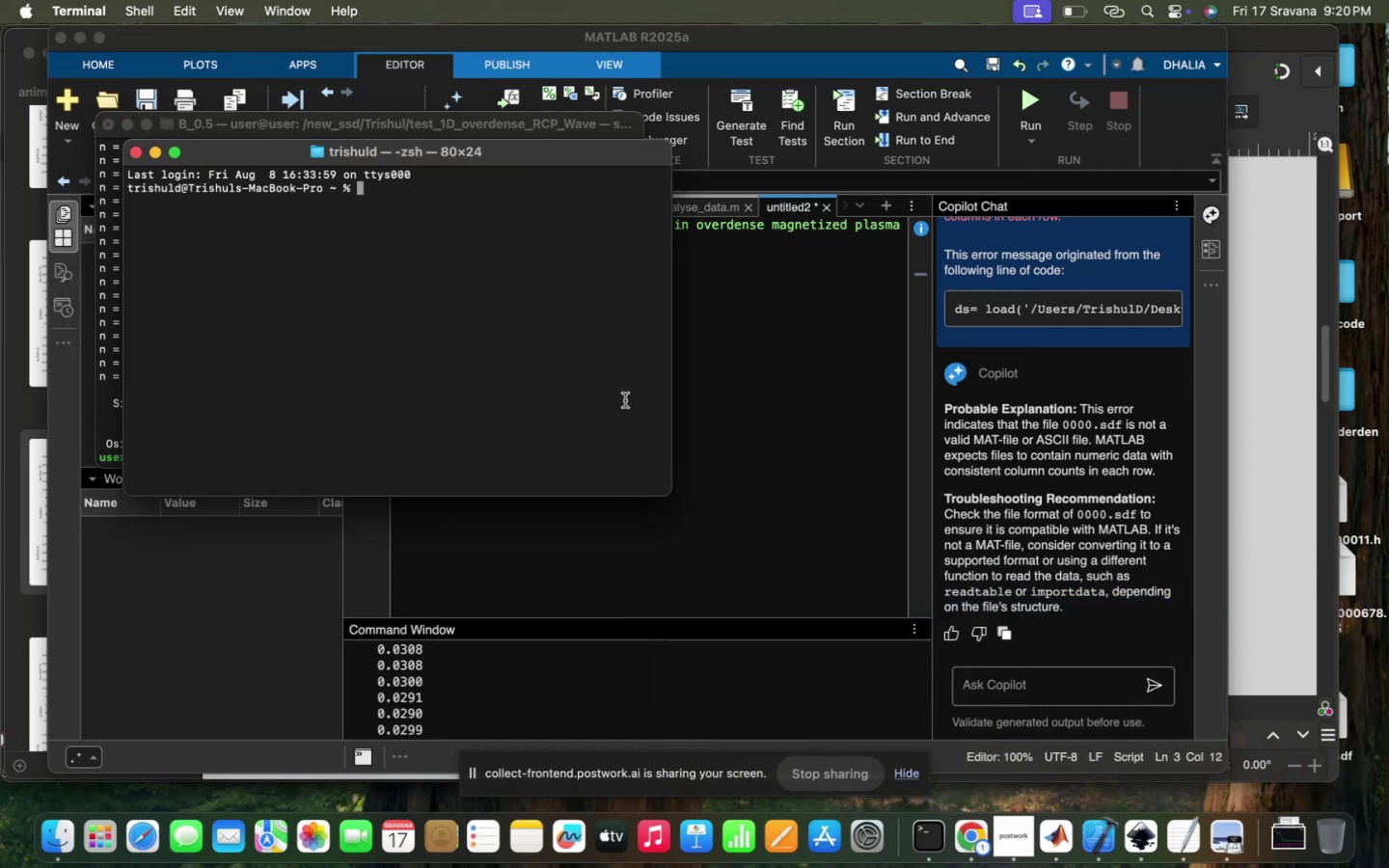 
wait(7.37)
 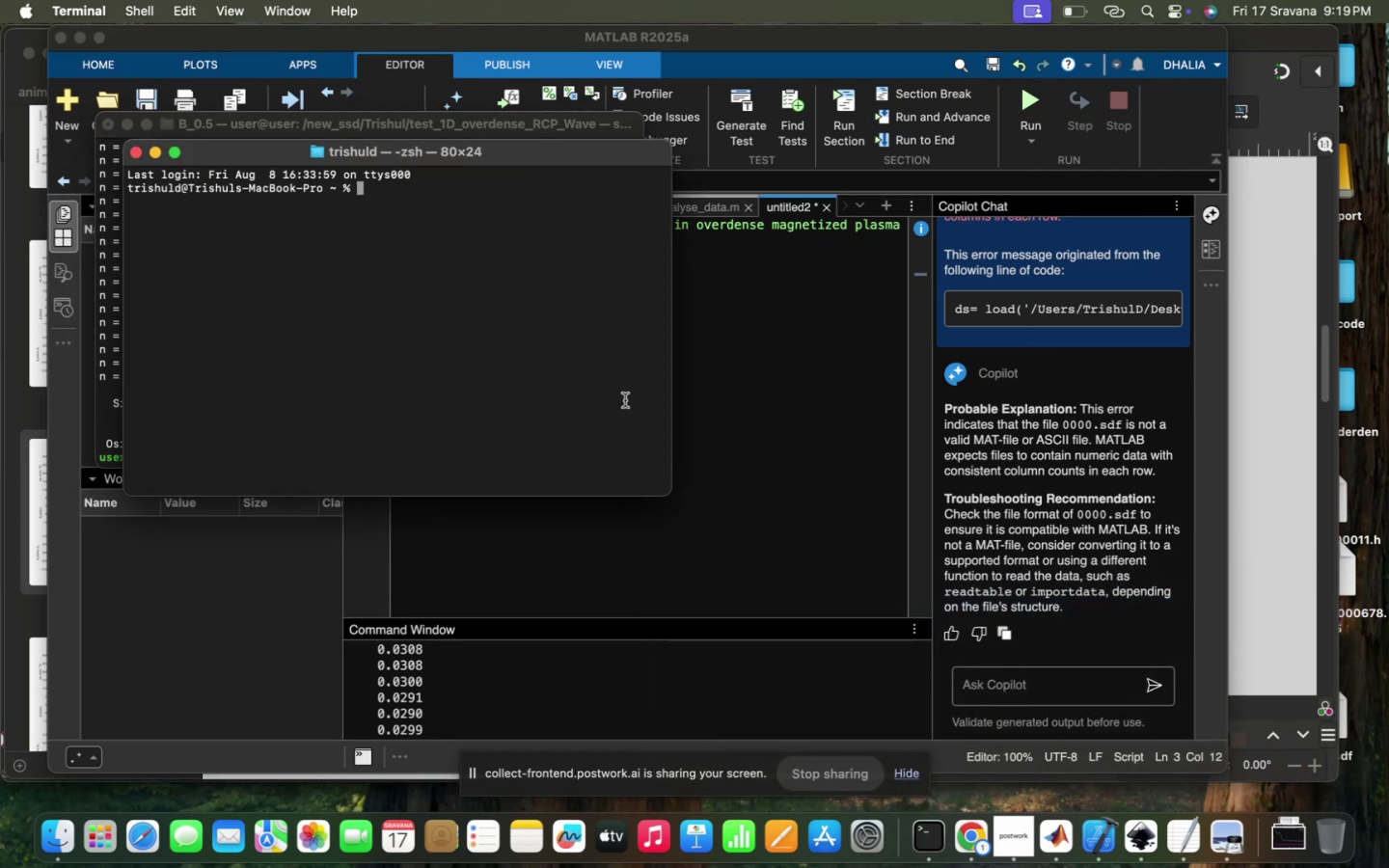 
left_click([1248, 364])
 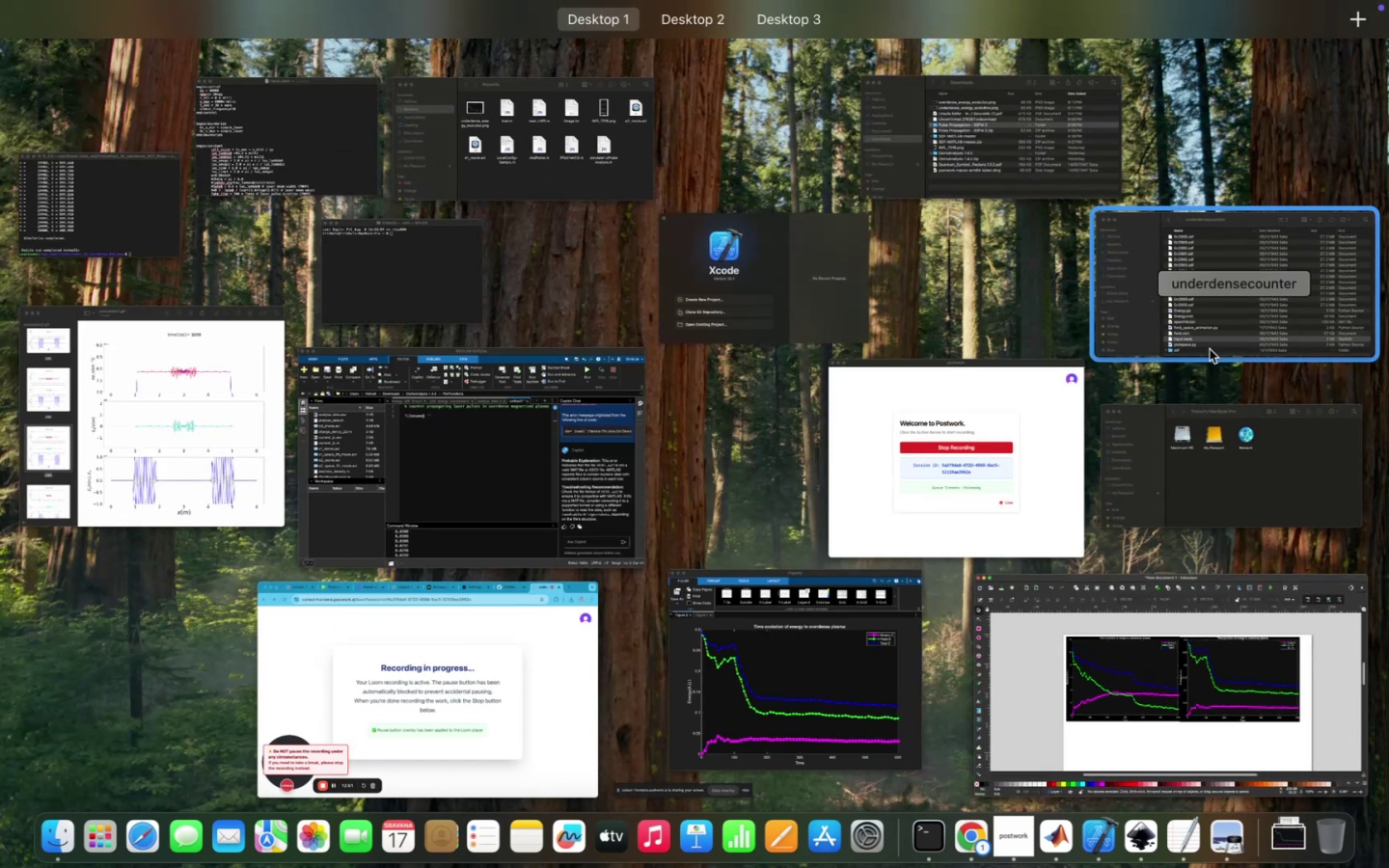 
left_click([1267, 214])
 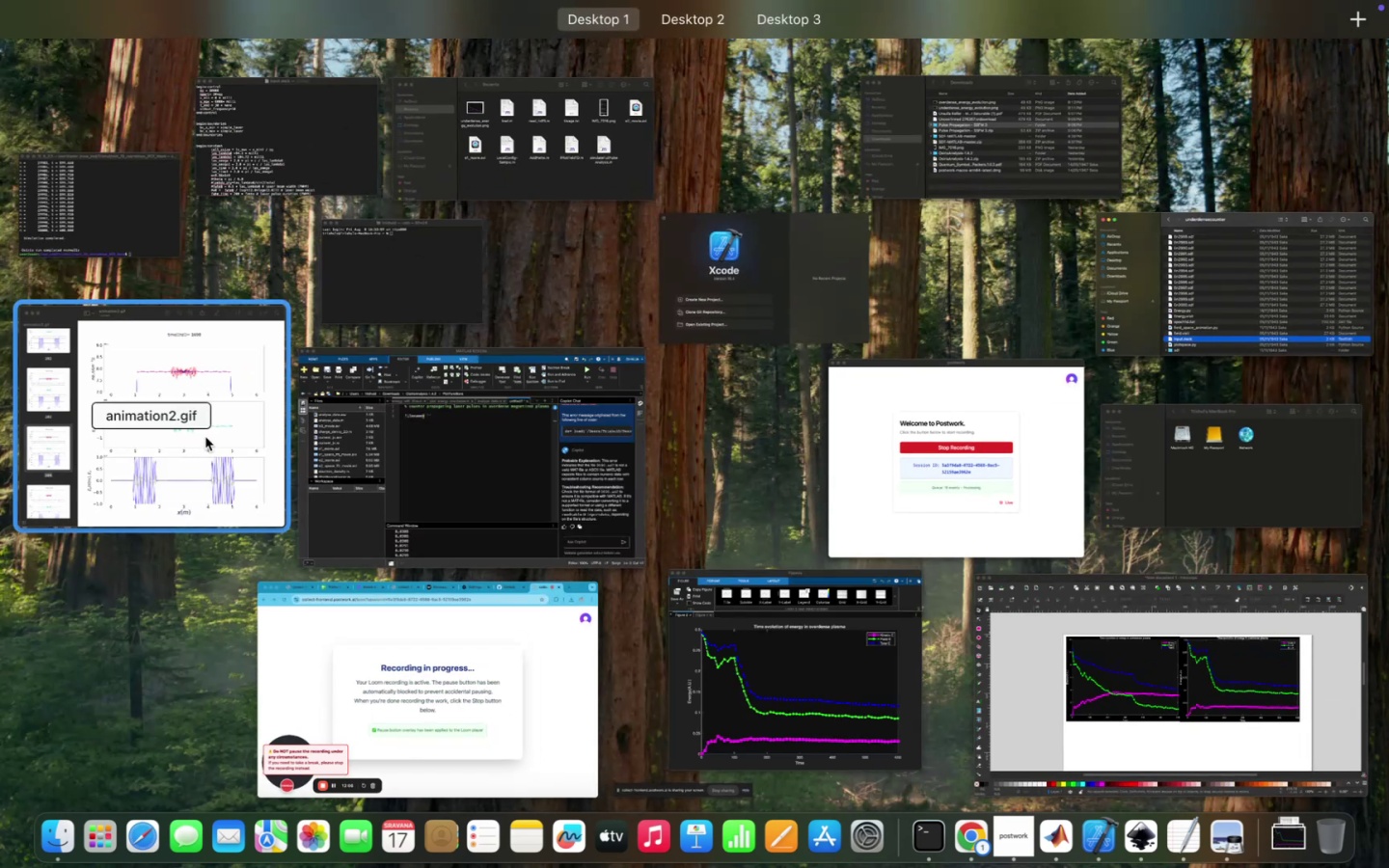 
wait(5.23)
 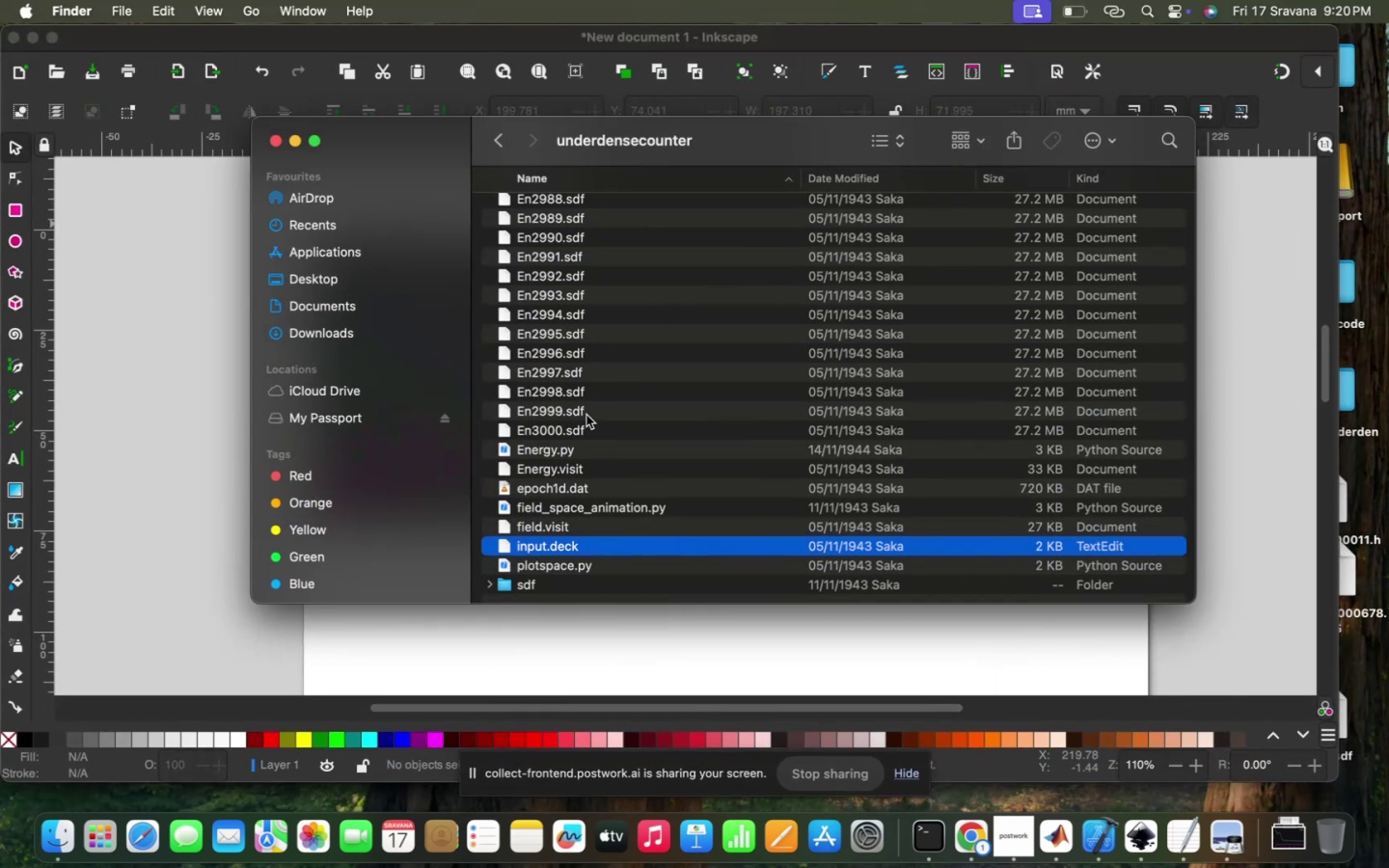 
left_click([404, 286])
 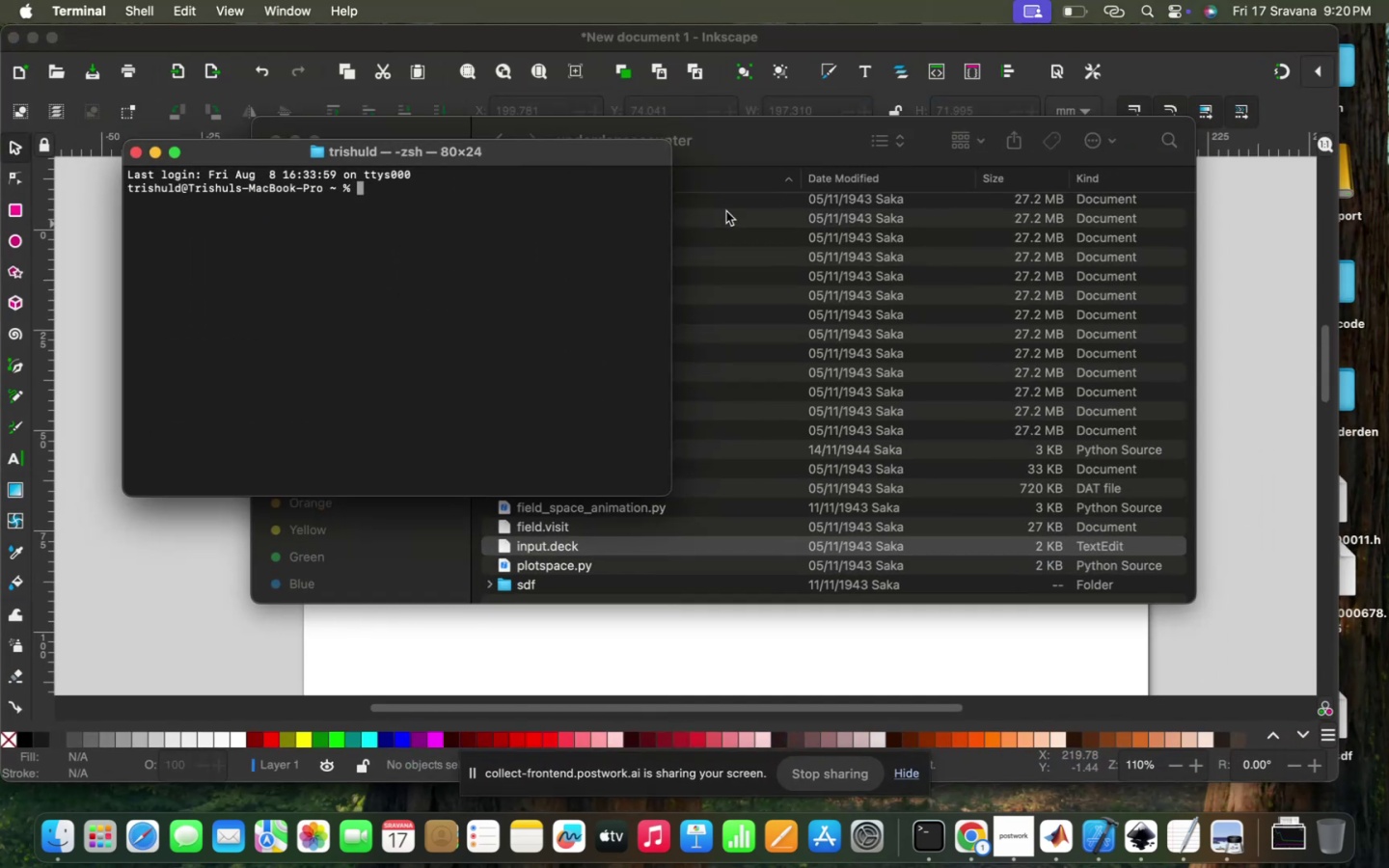 
scroll: coordinate [782, 284], scroll_direction: up, amount: 765.0
 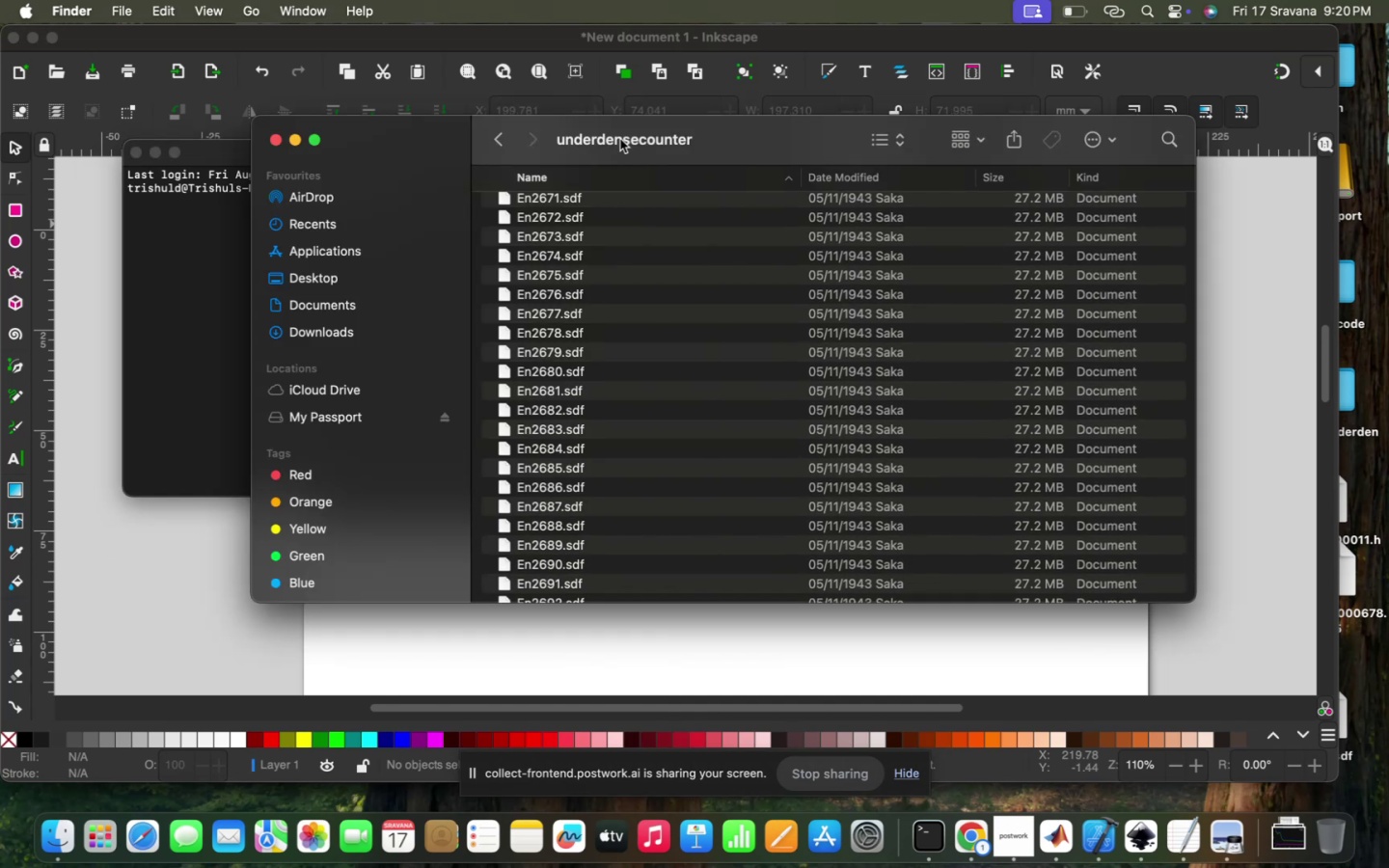 
left_click_drag(start_coordinate=[571, 123], to_coordinate=[587, 137])
 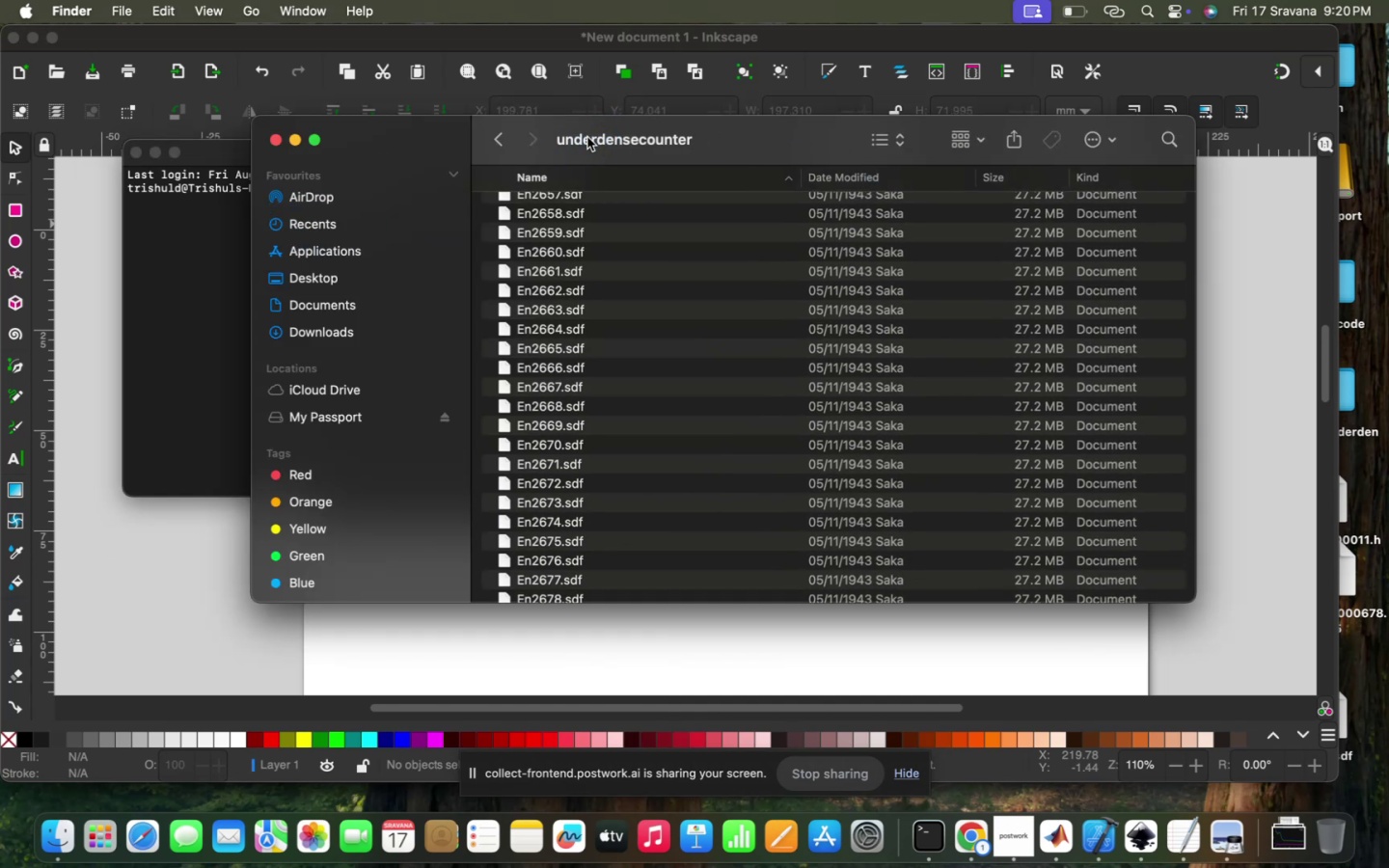 
left_click_drag(start_coordinate=[587, 137], to_coordinate=[749, 254])
 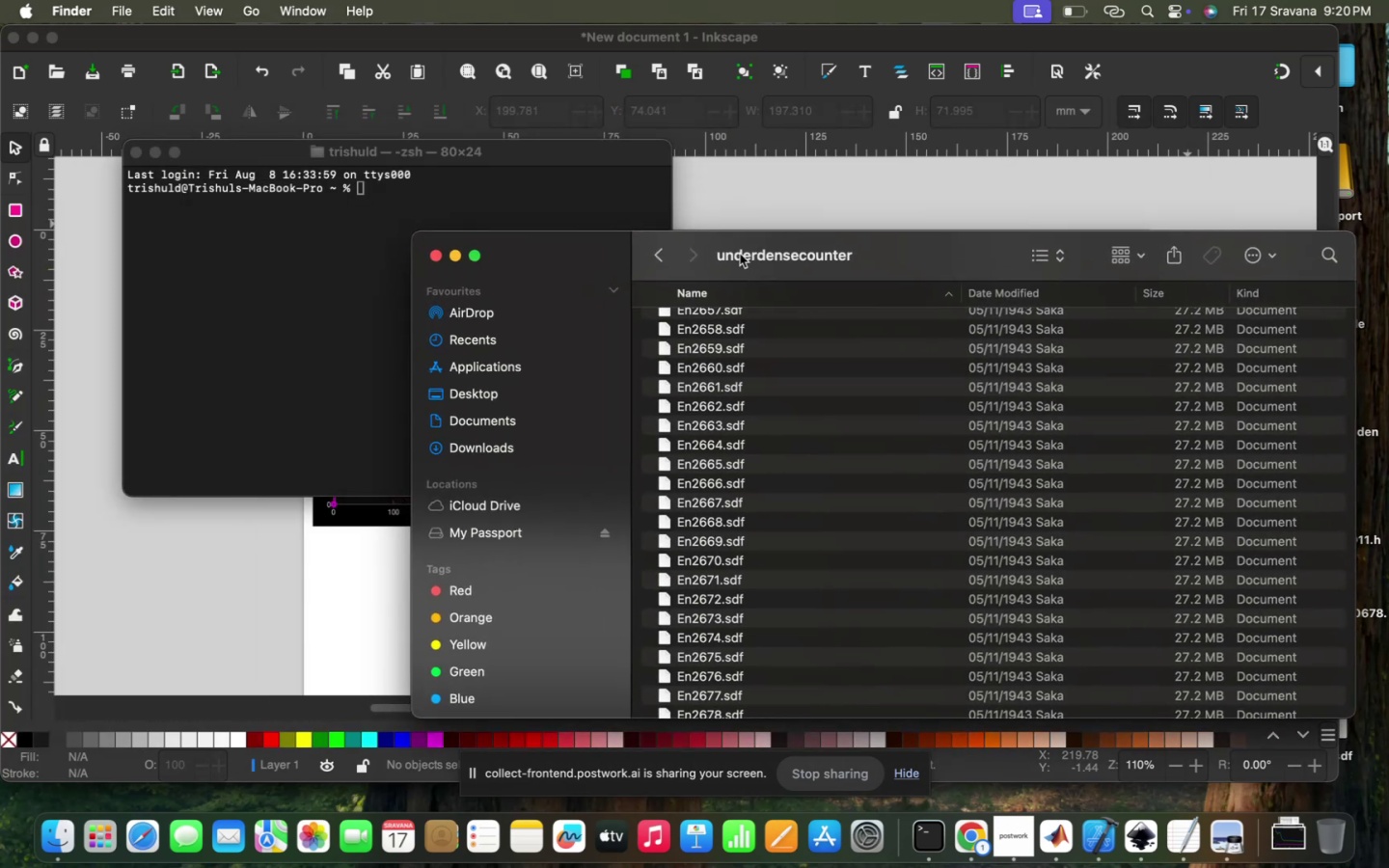 
left_click([735, 255])
 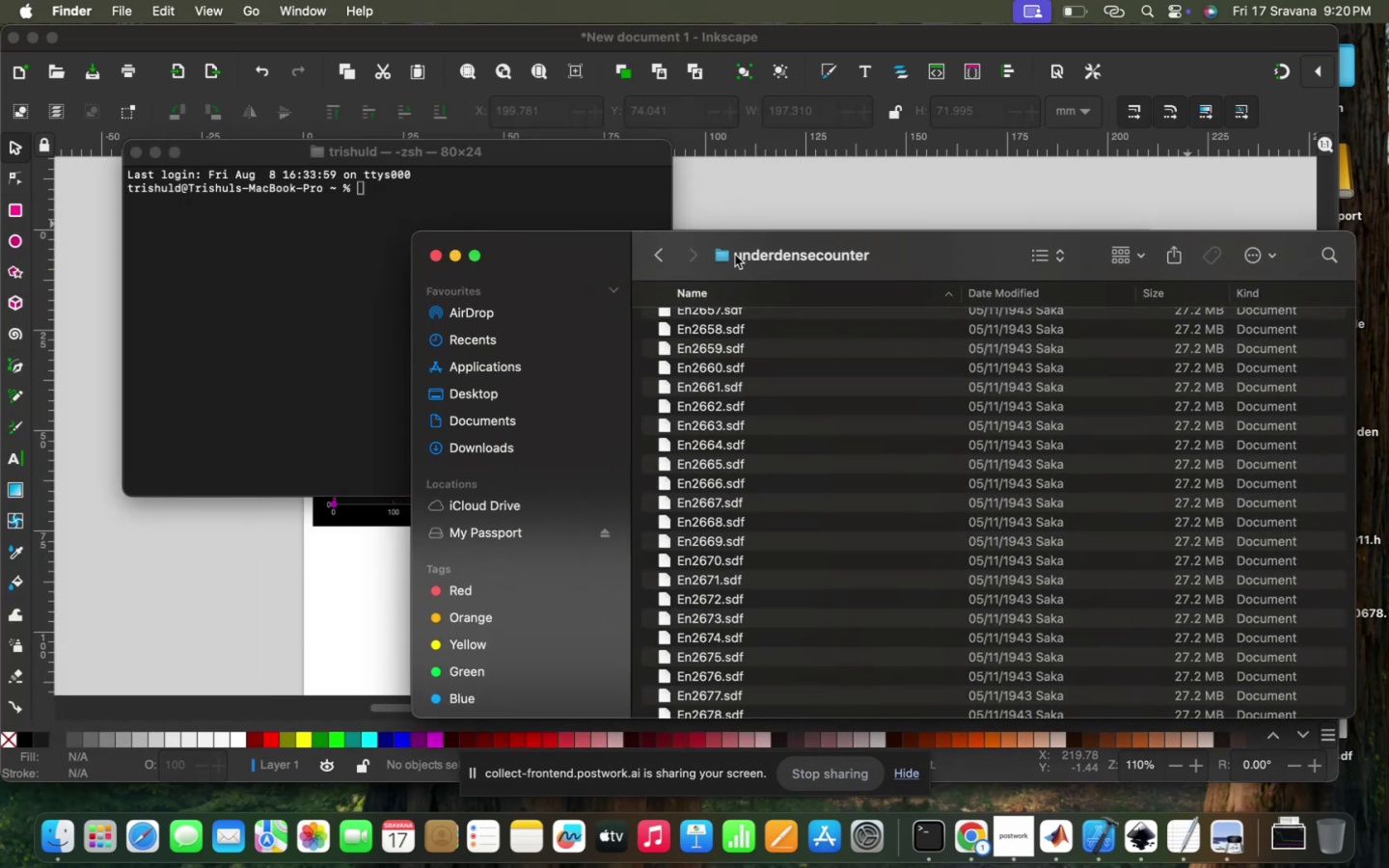 
left_click_drag(start_coordinate=[731, 255], to_coordinate=[477, 217])
 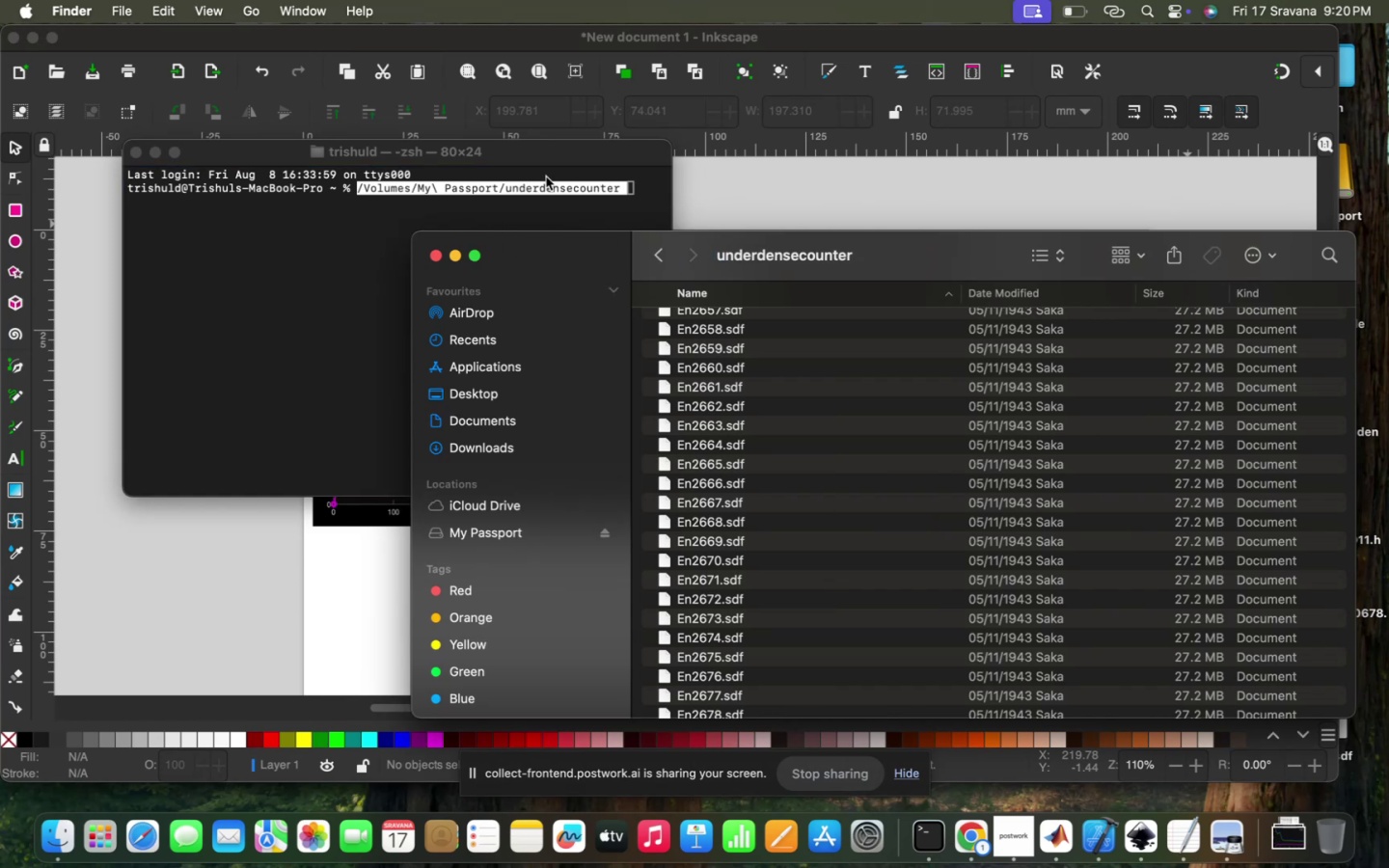 
left_click([622, 197])
 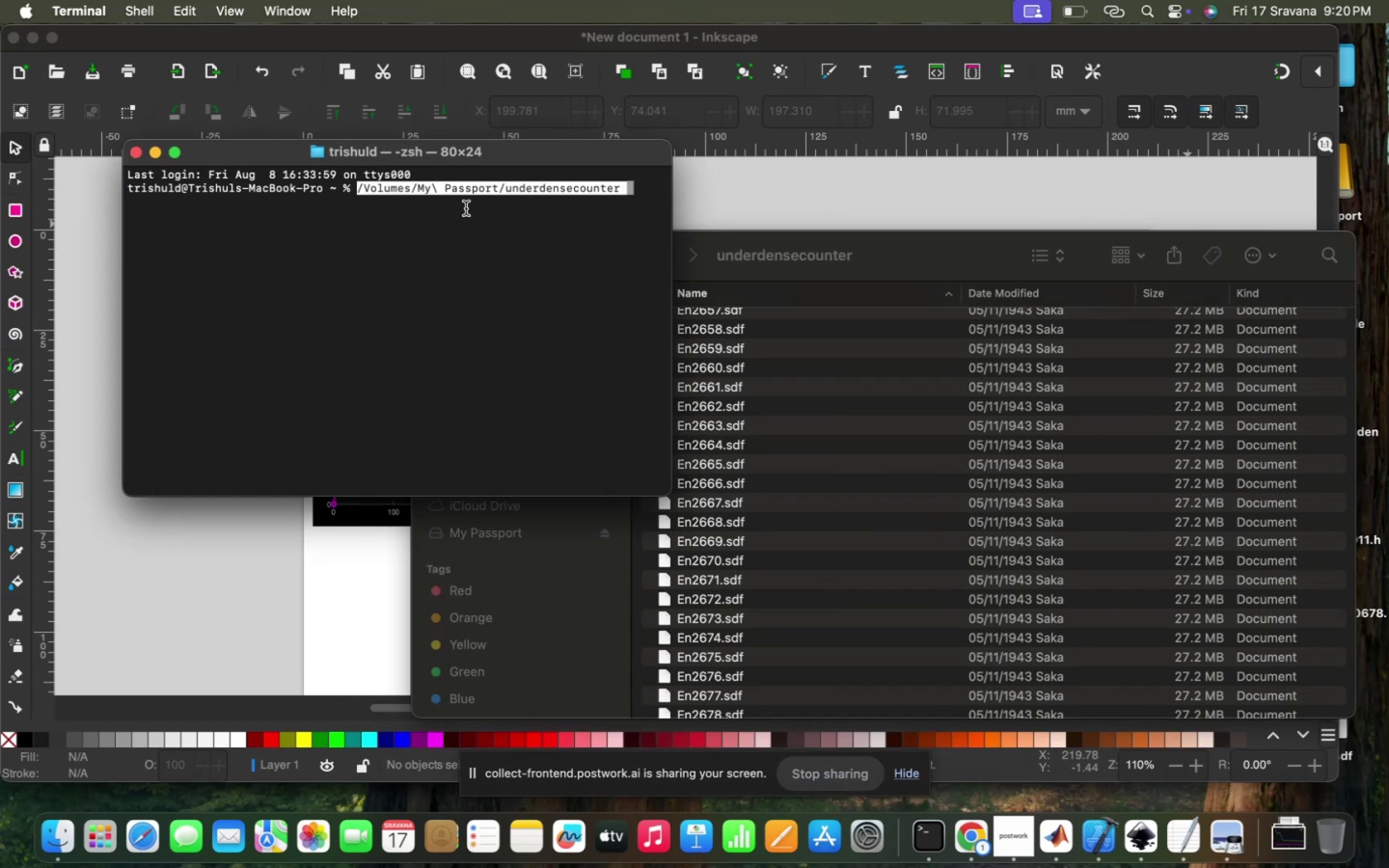 
key(Meta+C)
 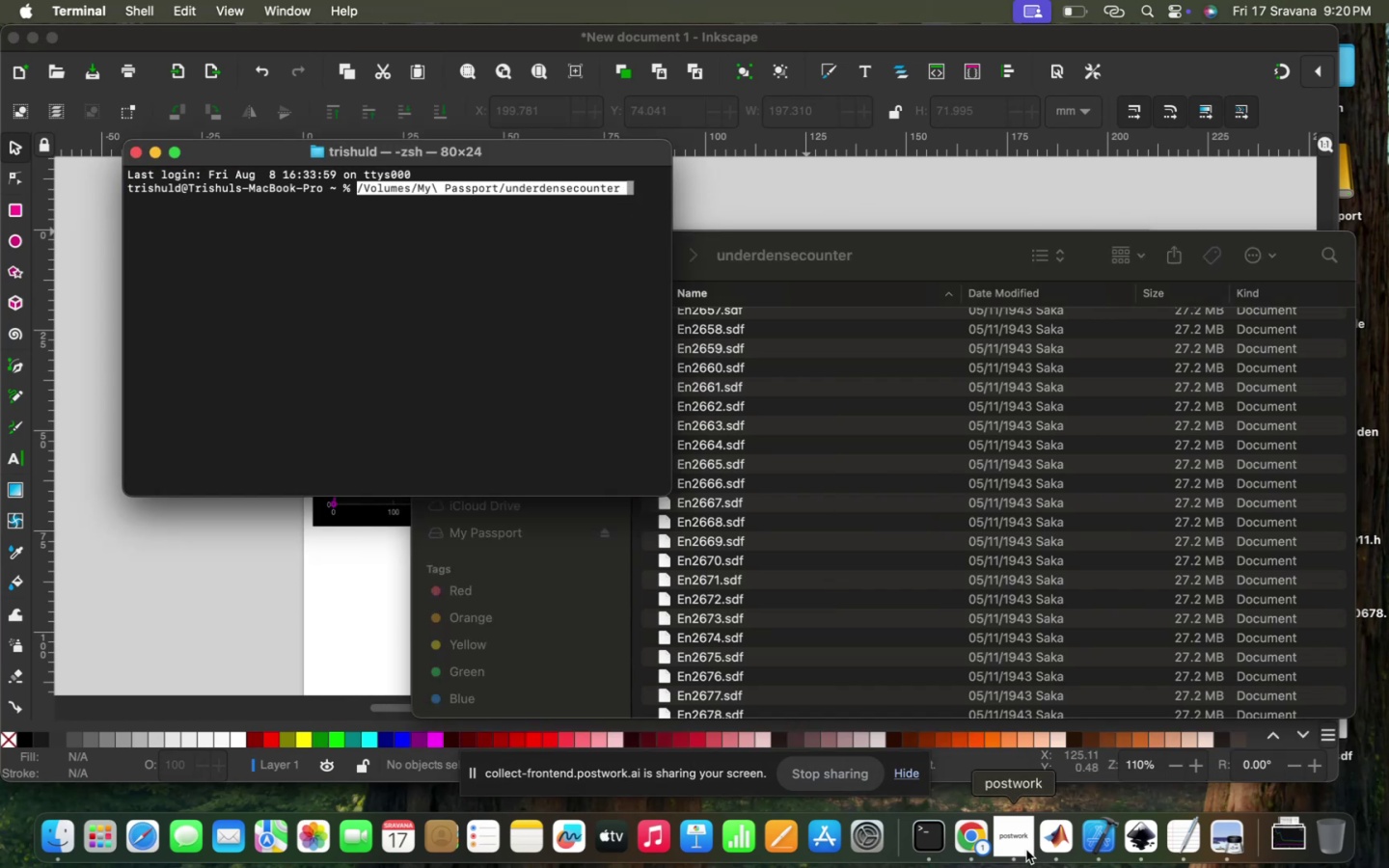 
left_click([1057, 838])
 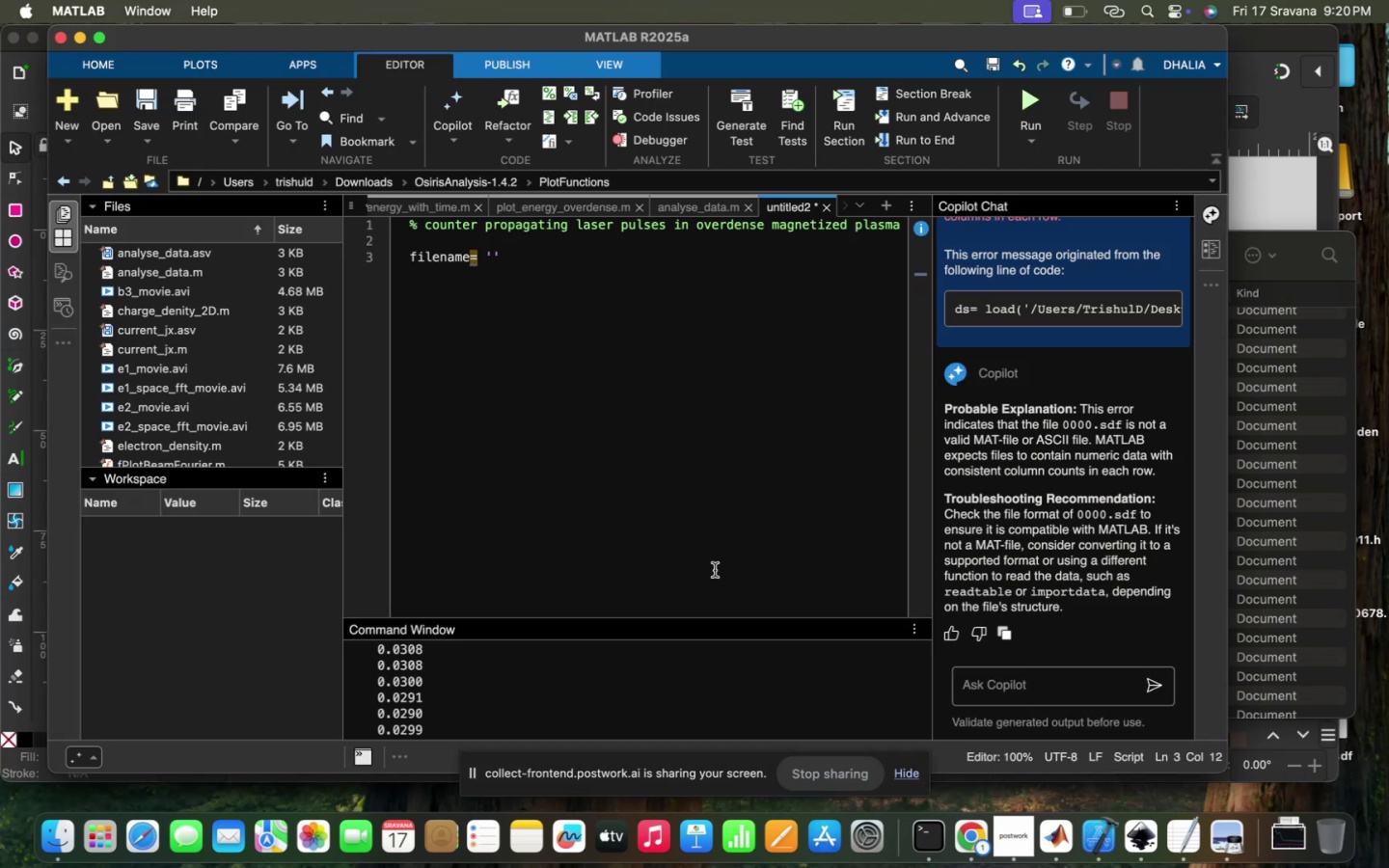 
key(Meta+V)
 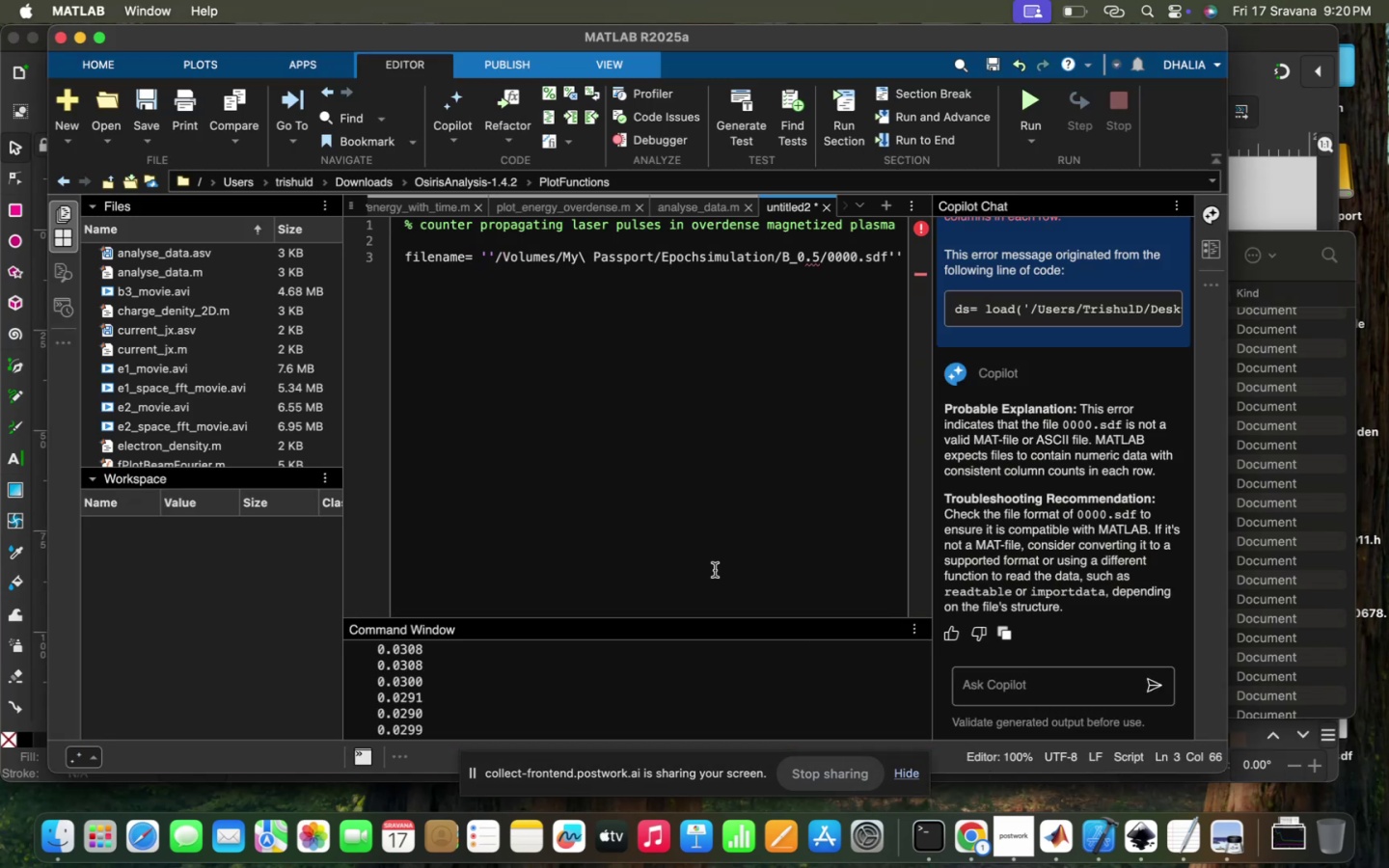 
key(Backspace)
 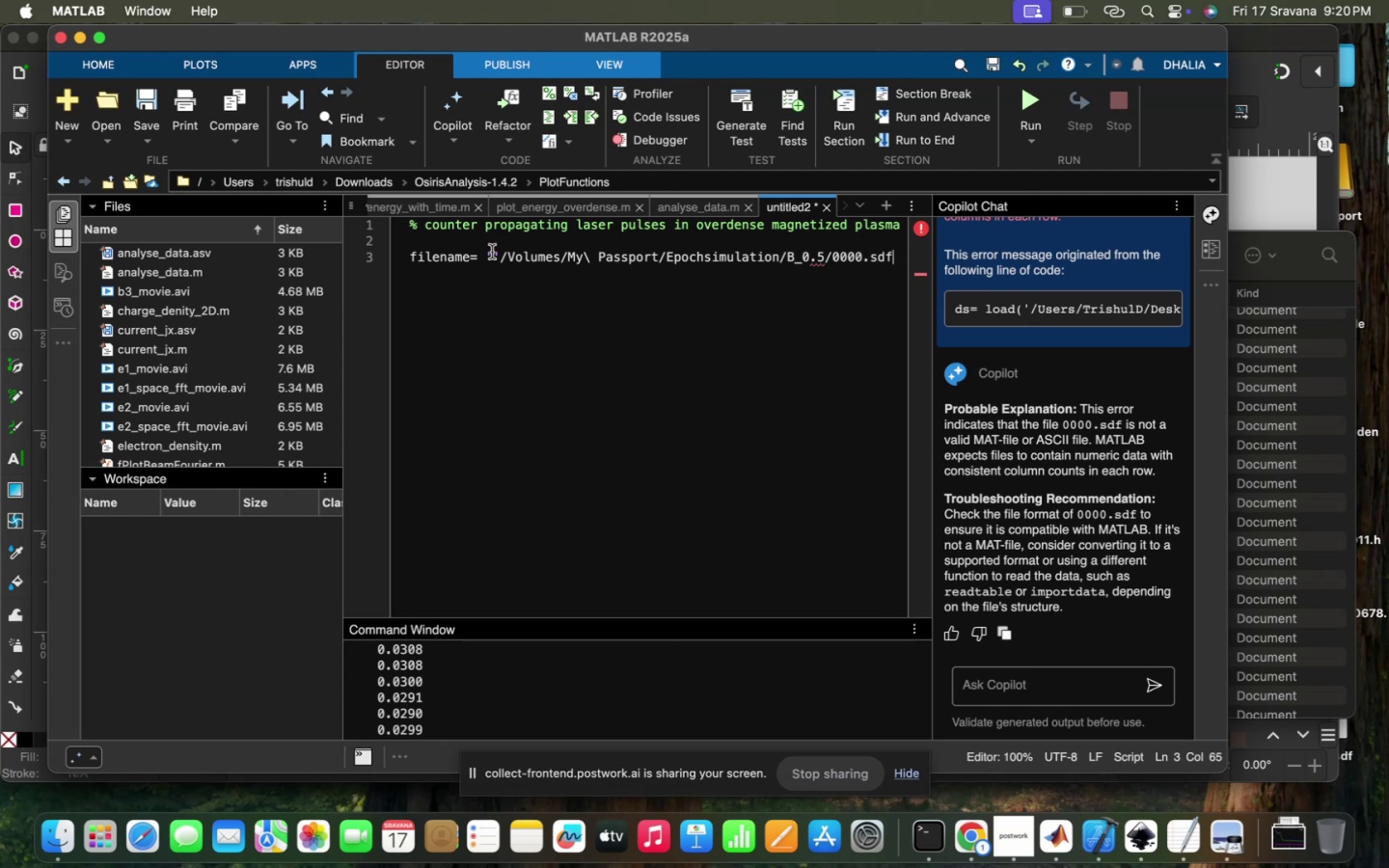 
double_click([490, 251])
 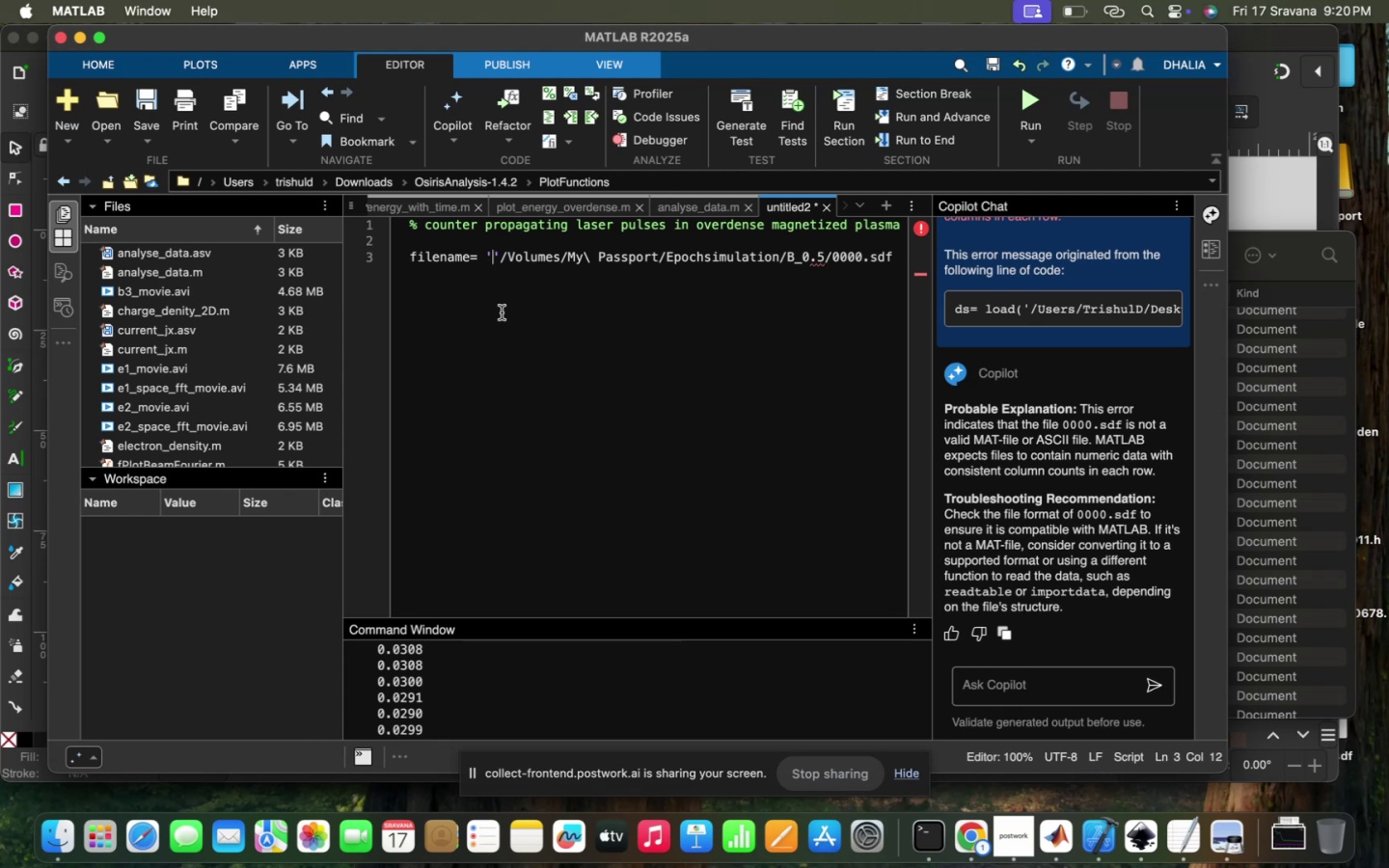 
key(Backspace)
 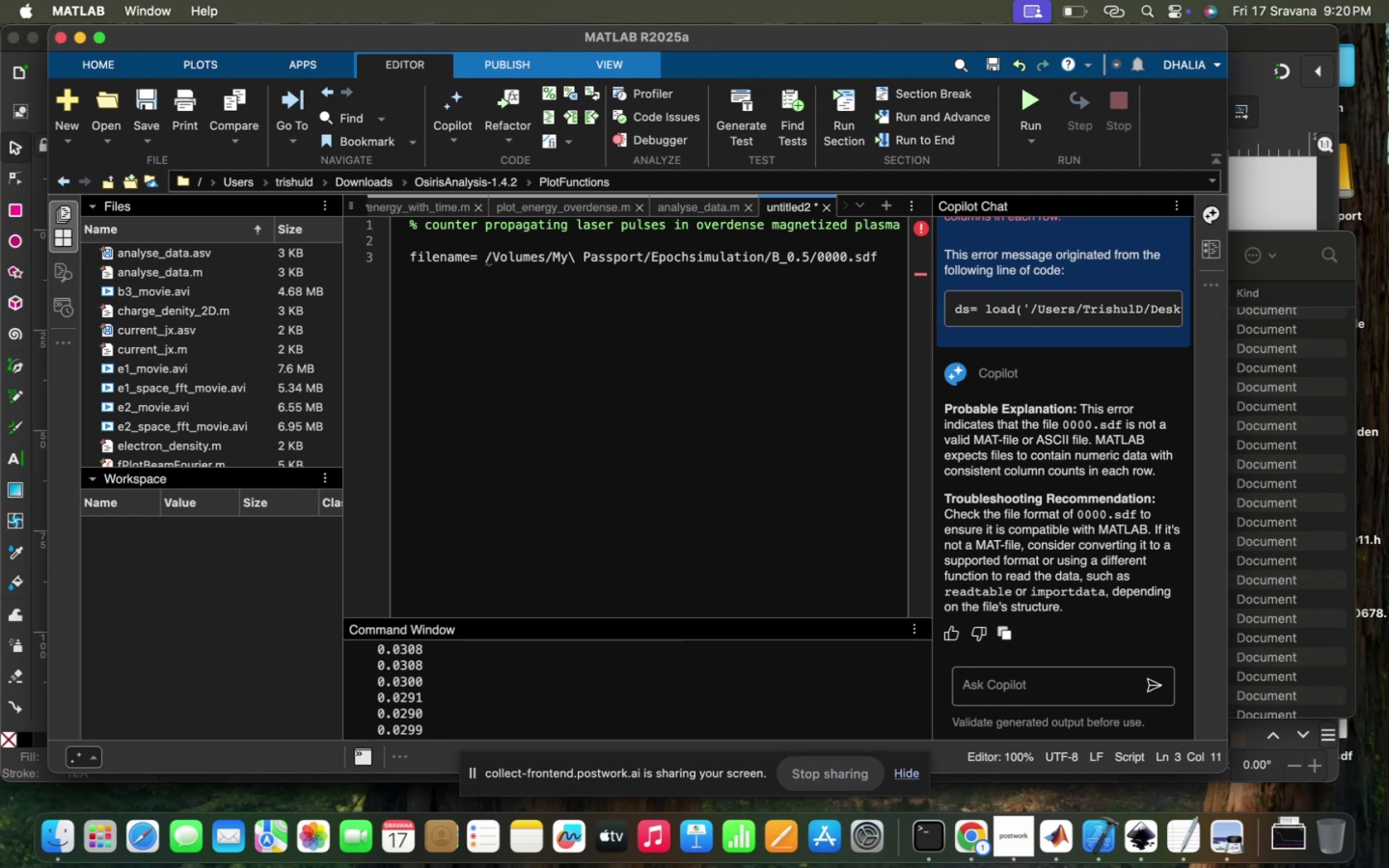 
key(Quote)
 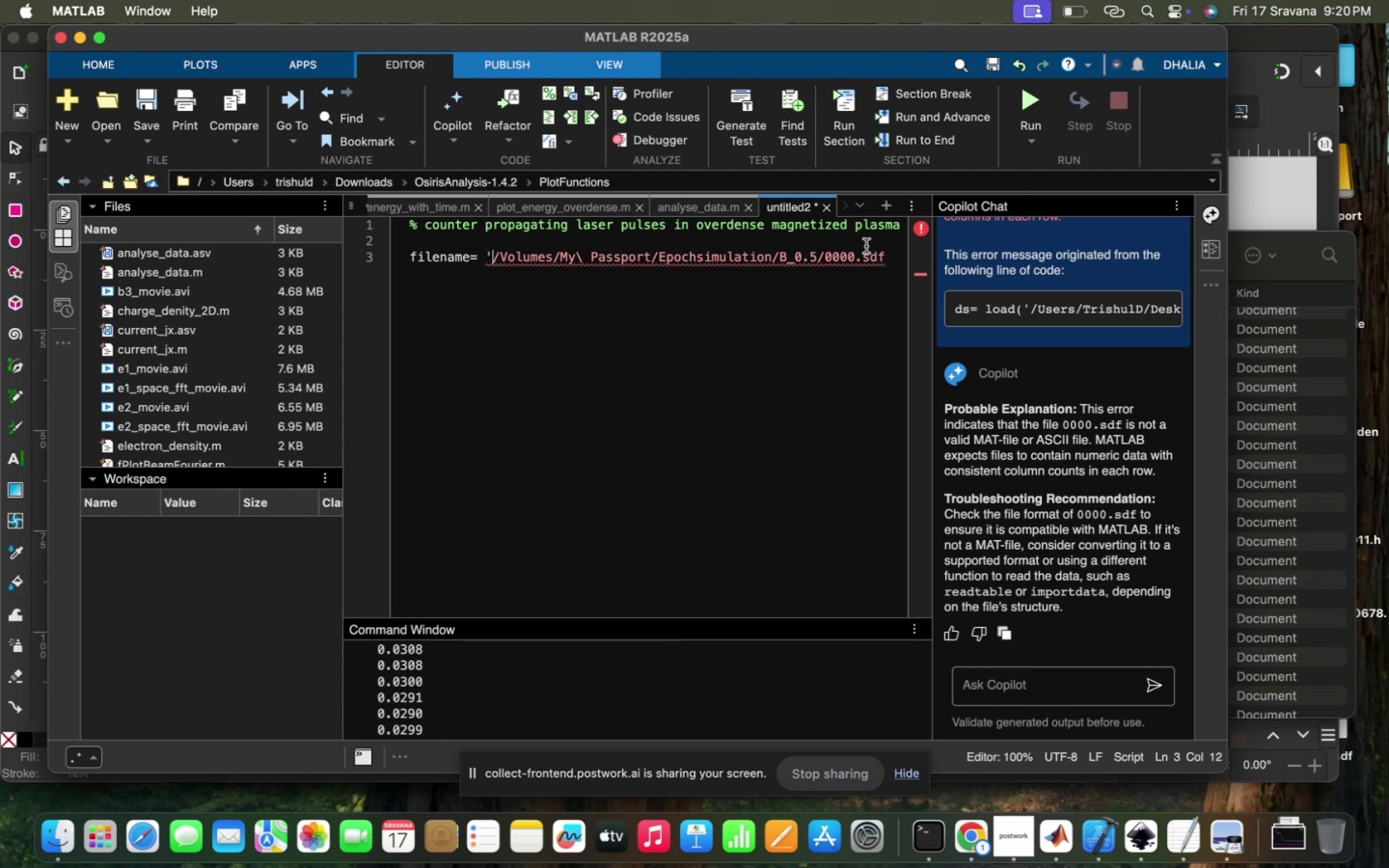 
left_click([883, 250])
 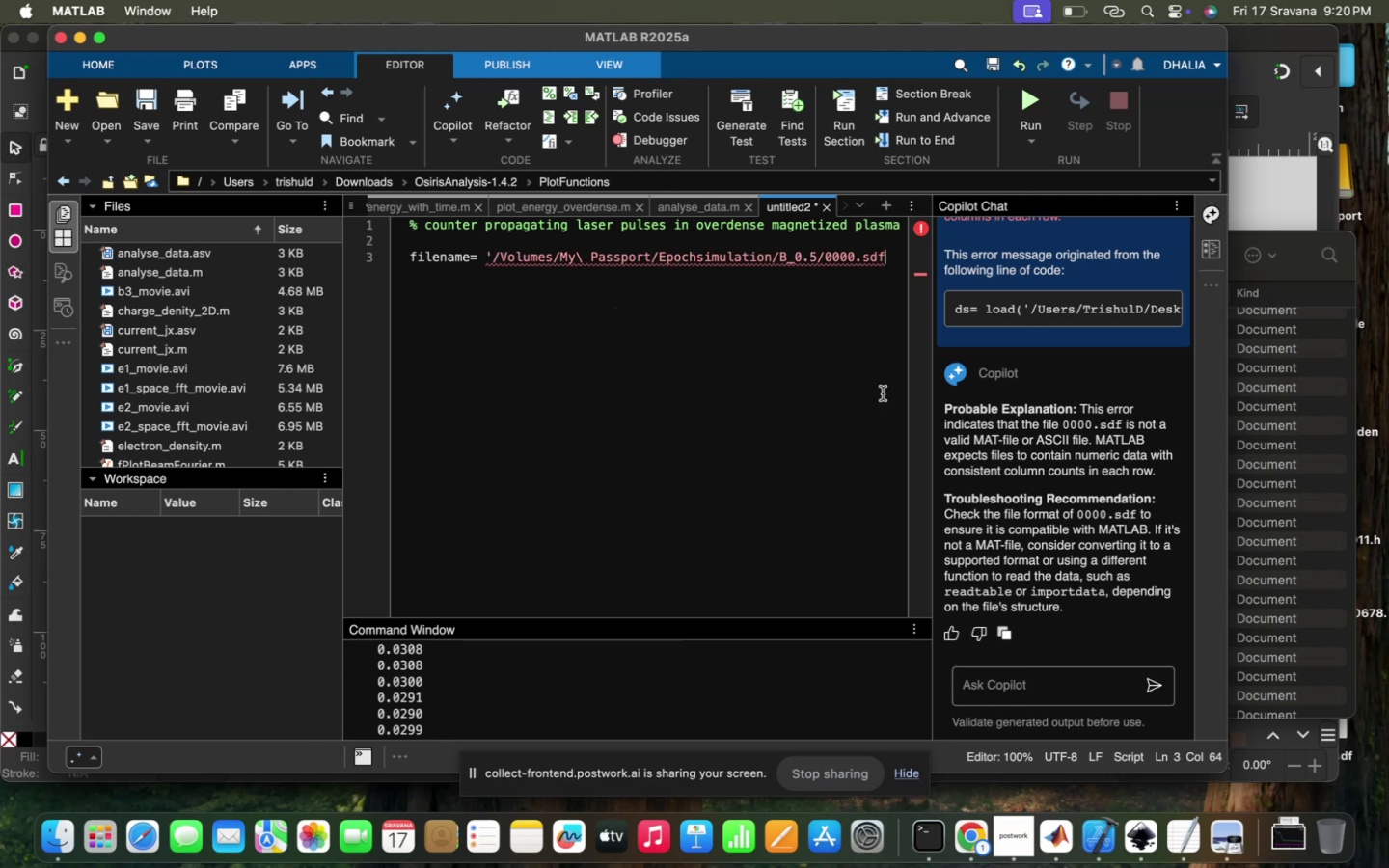 
key(Quote)
 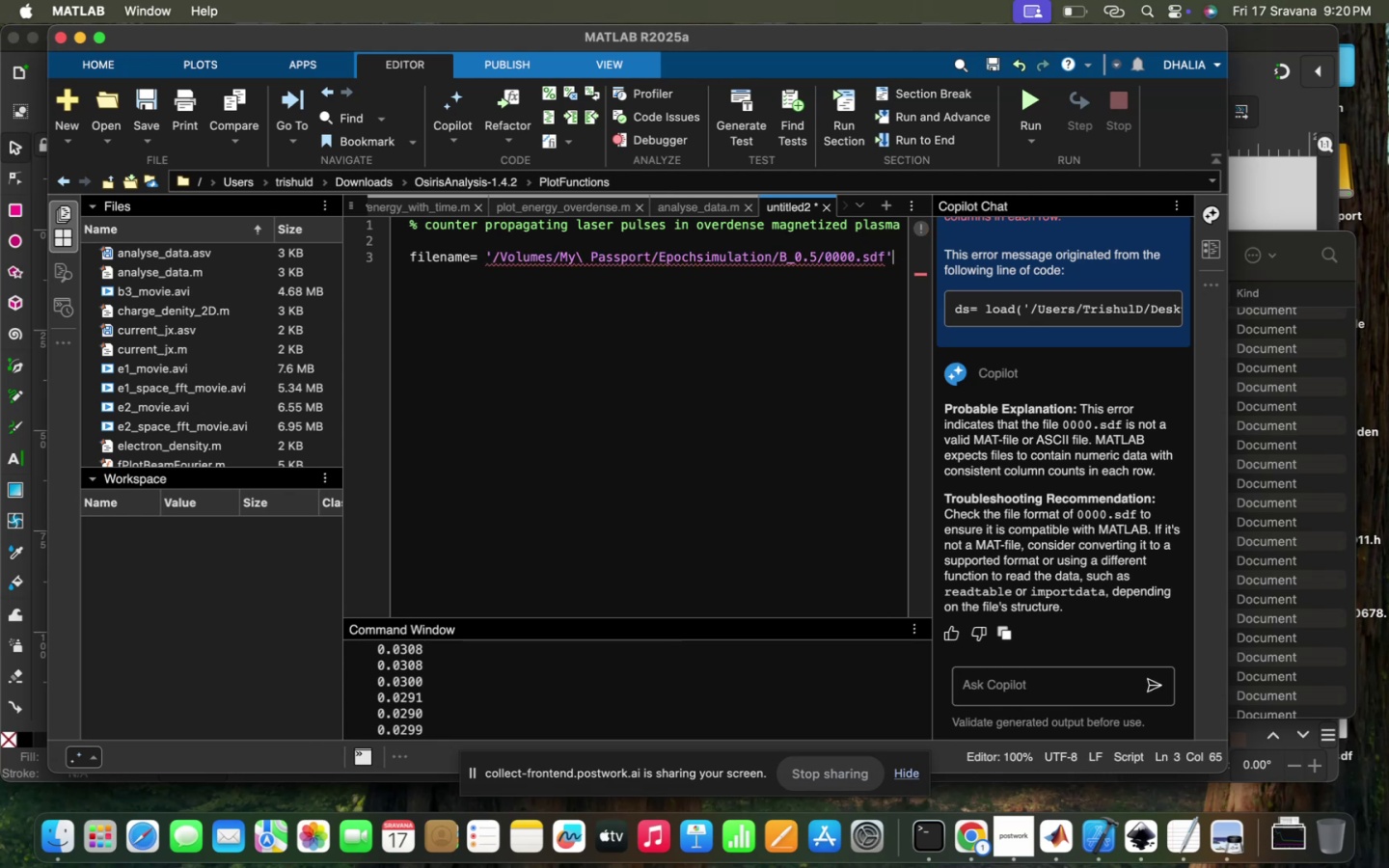 
key(Enter)
 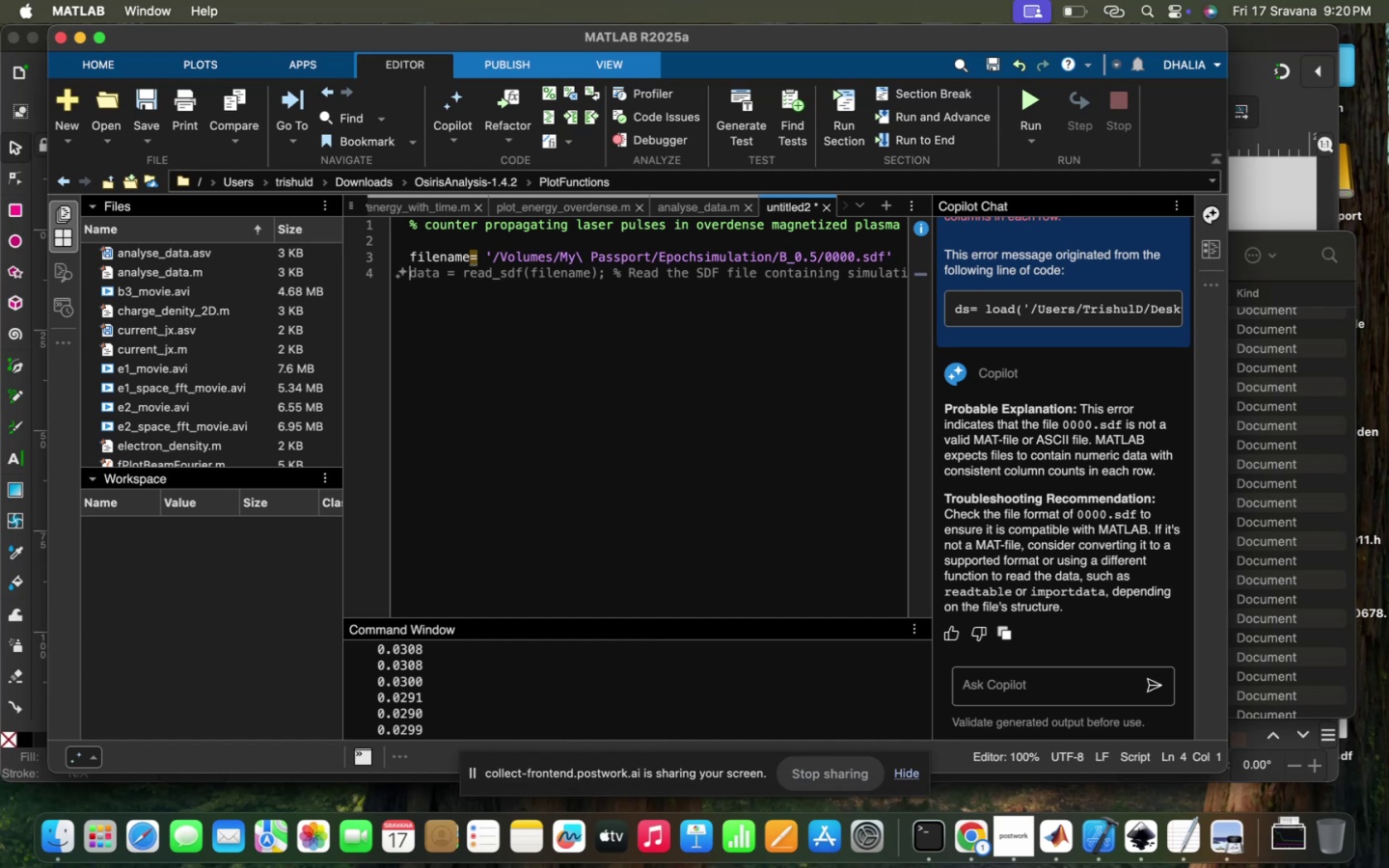 
wait(5.74)
 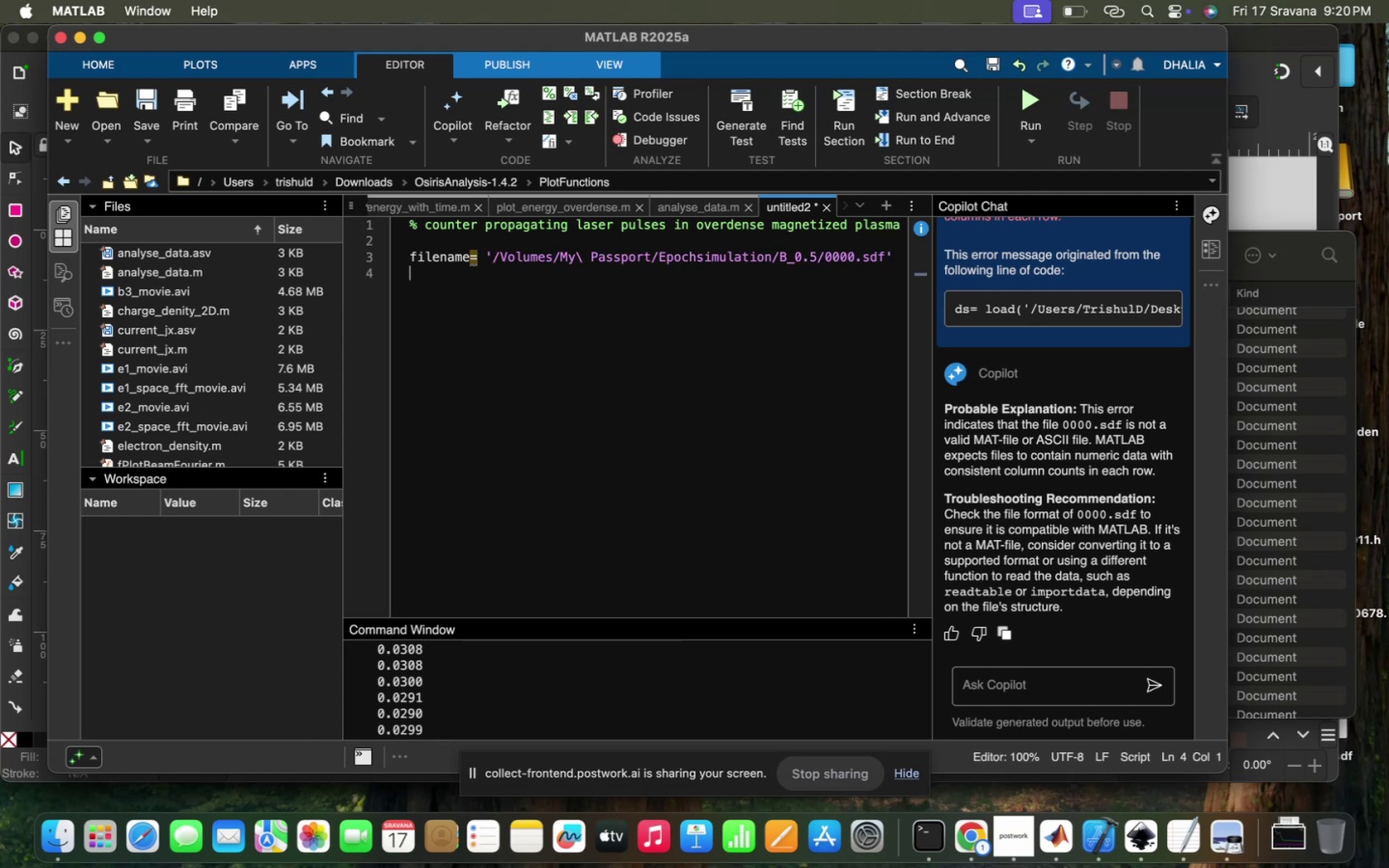 
key(Tab)
 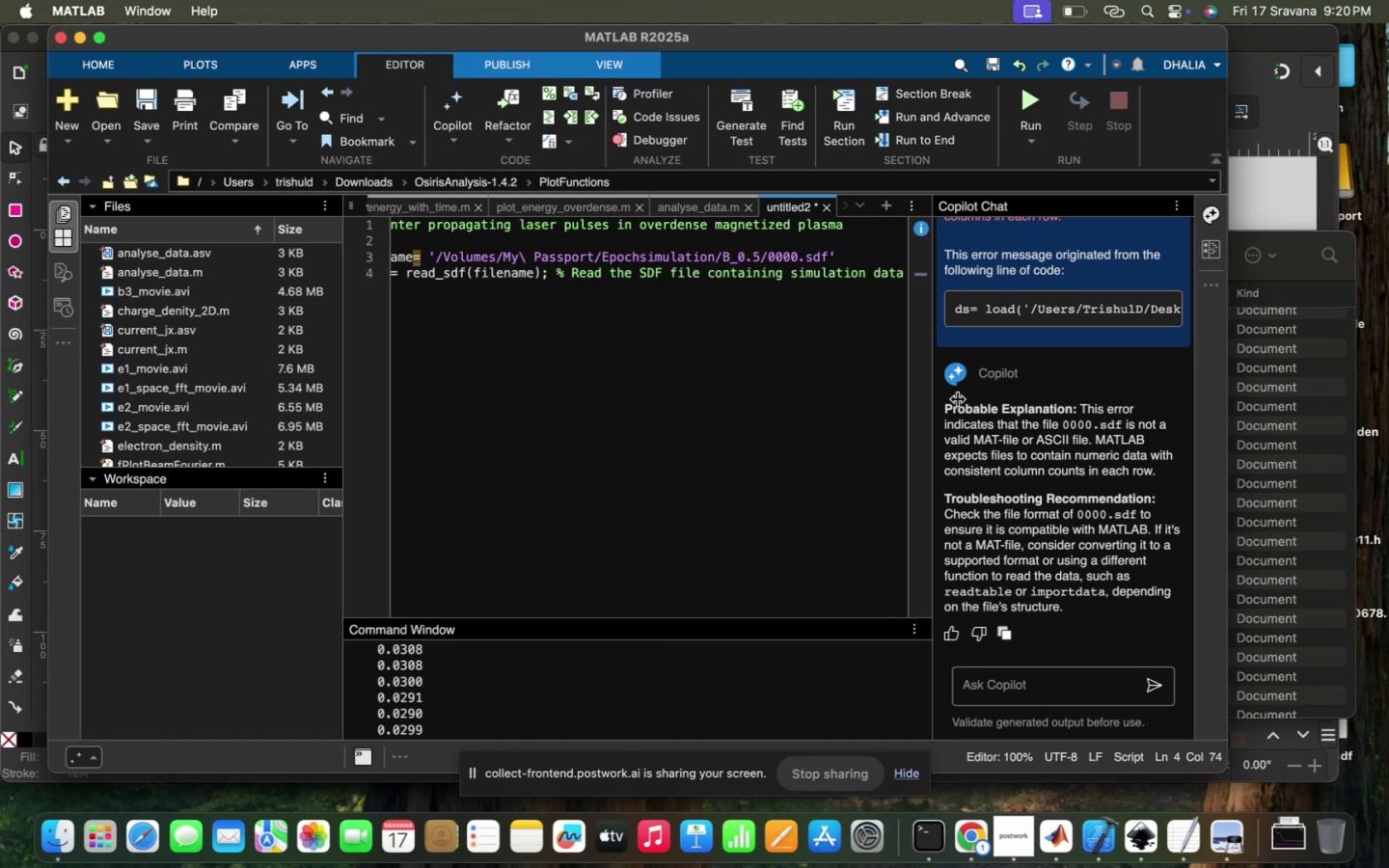 
scroll: coordinate [752, 395], scroll_direction: up, amount: 145.0
 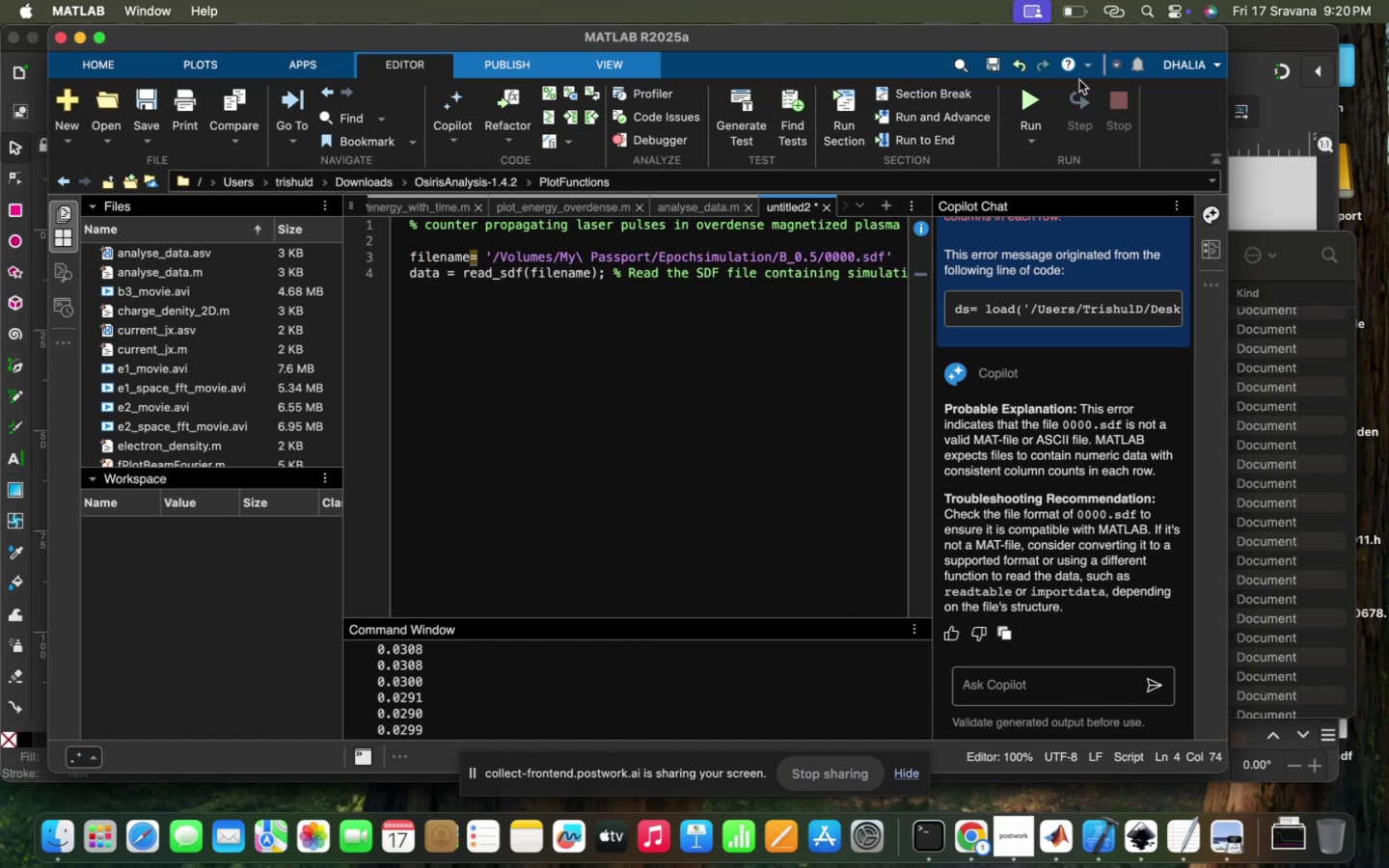 
left_click([1038, 87])
 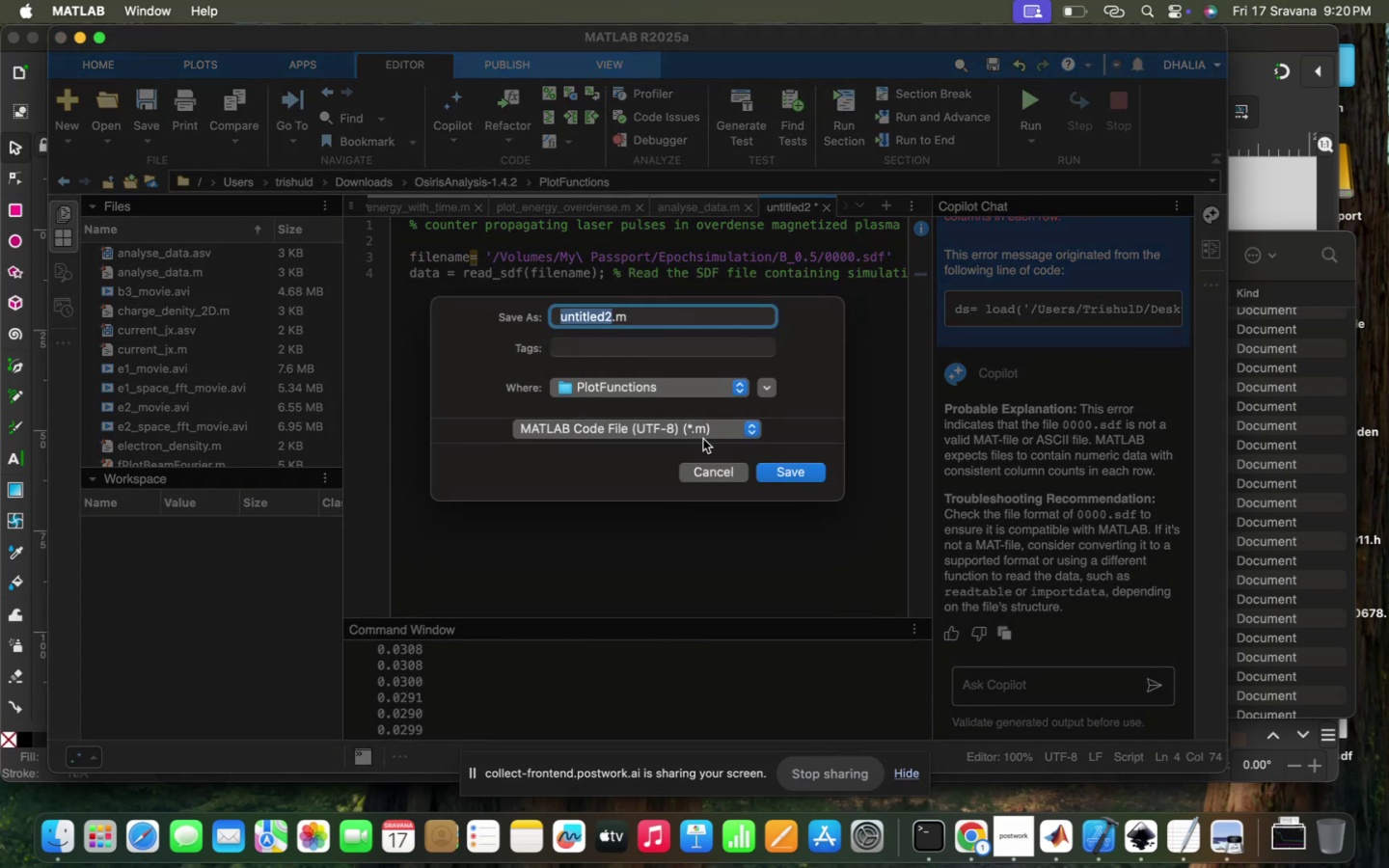 
type(SDF_data_counter)
 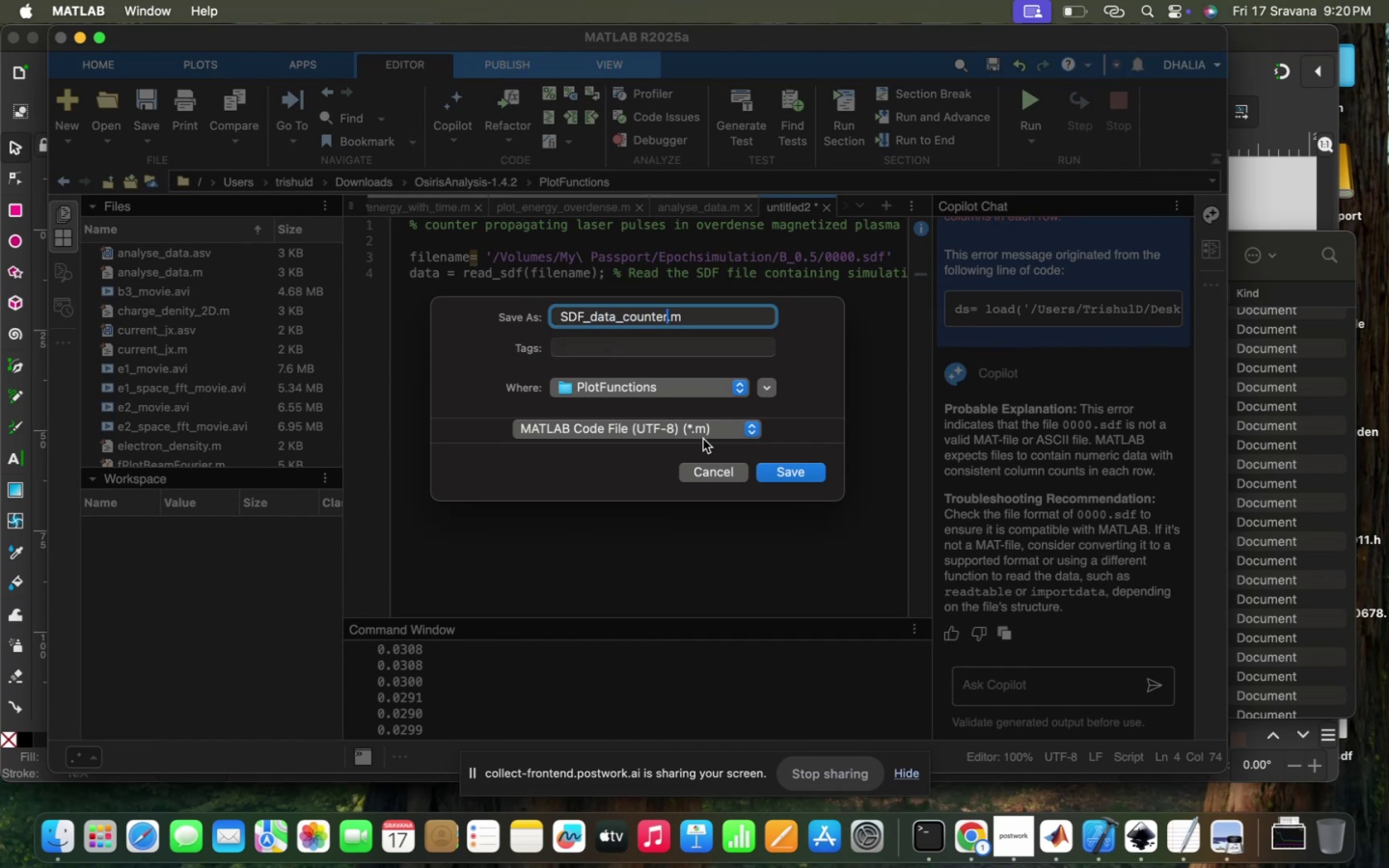 
hold_key(key=Enter, duration=0.32)
 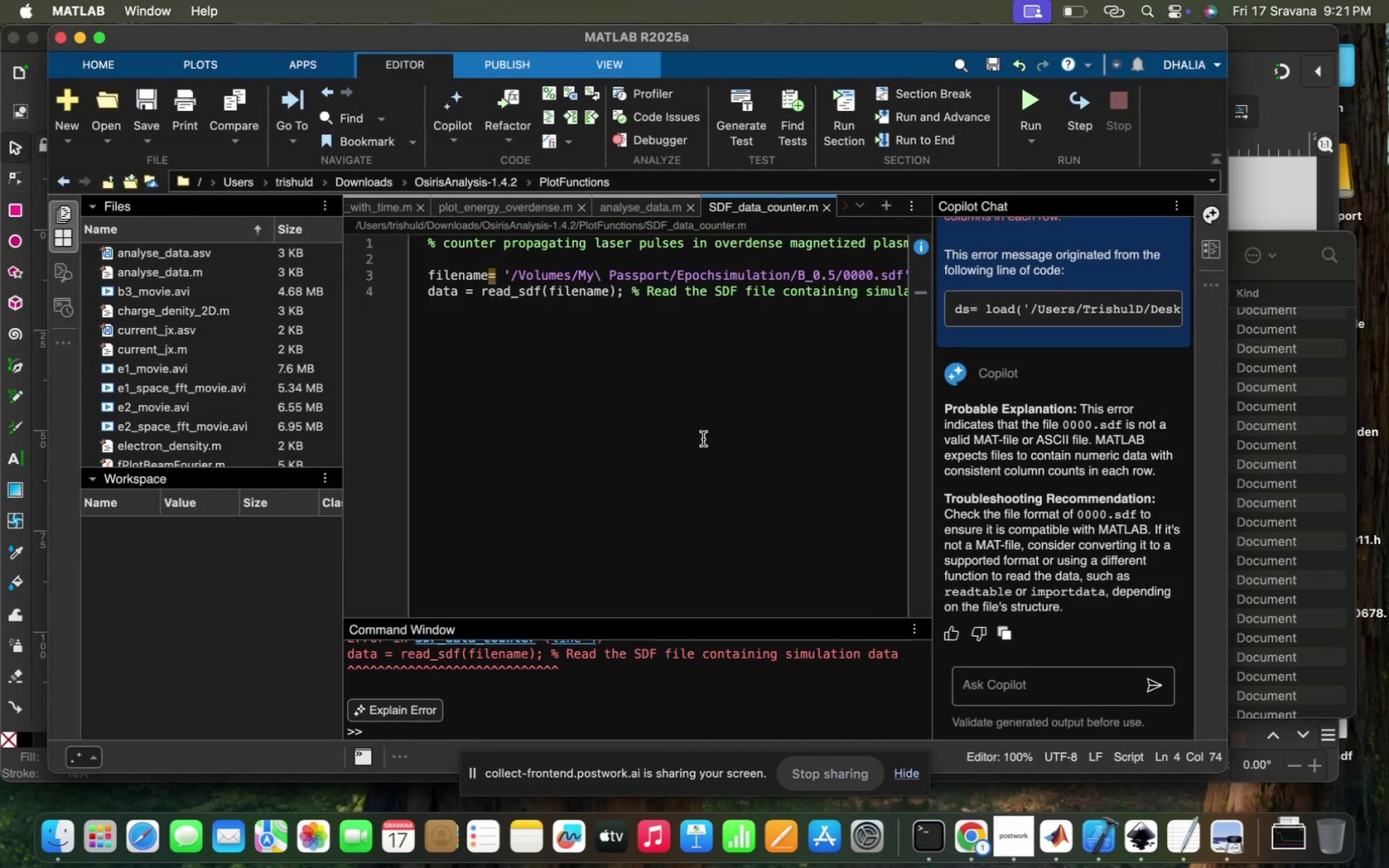 
scroll: coordinate [539, 303], scroll_direction: up, amount: 96.0
 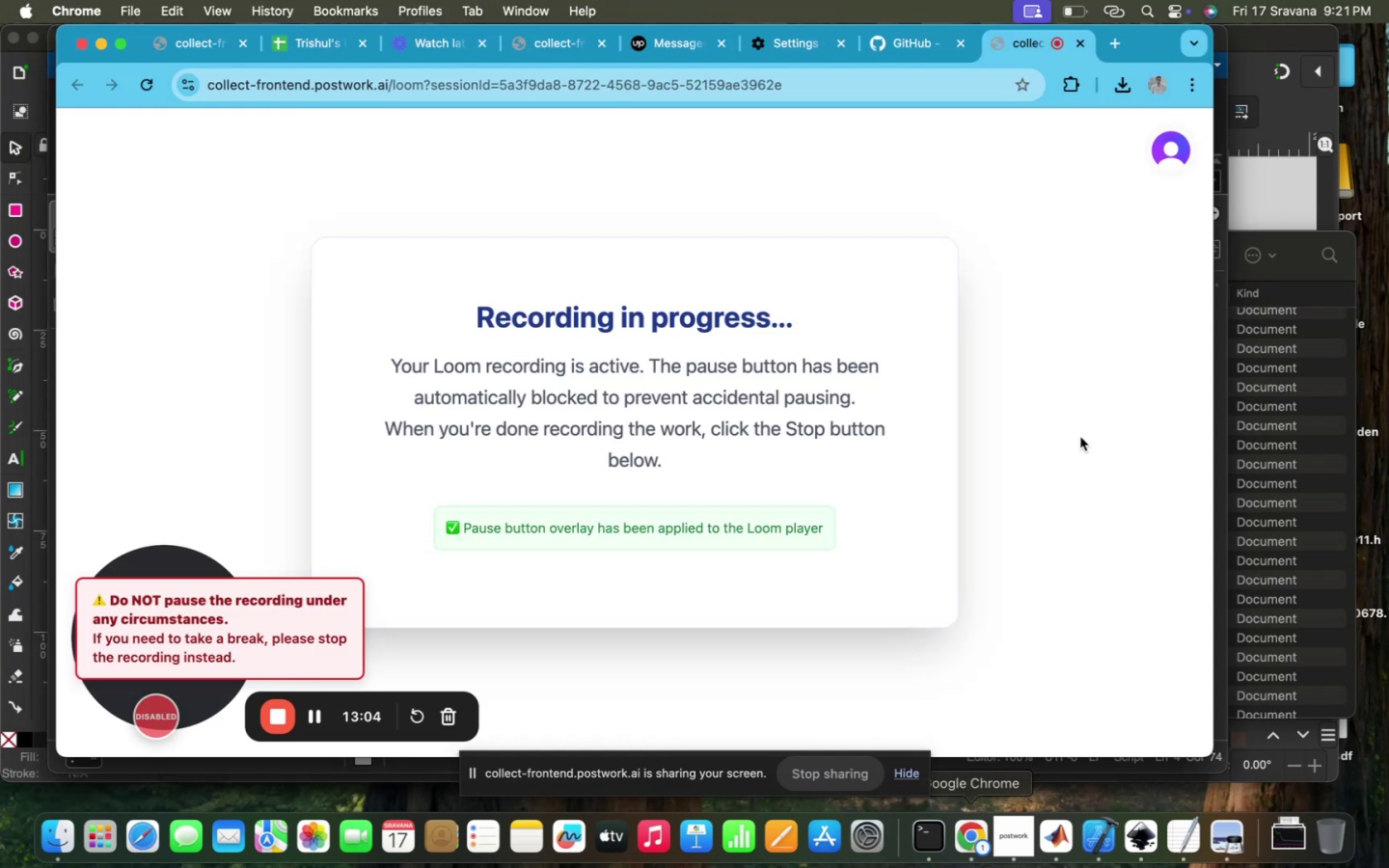 
left_click([1111, 55])
 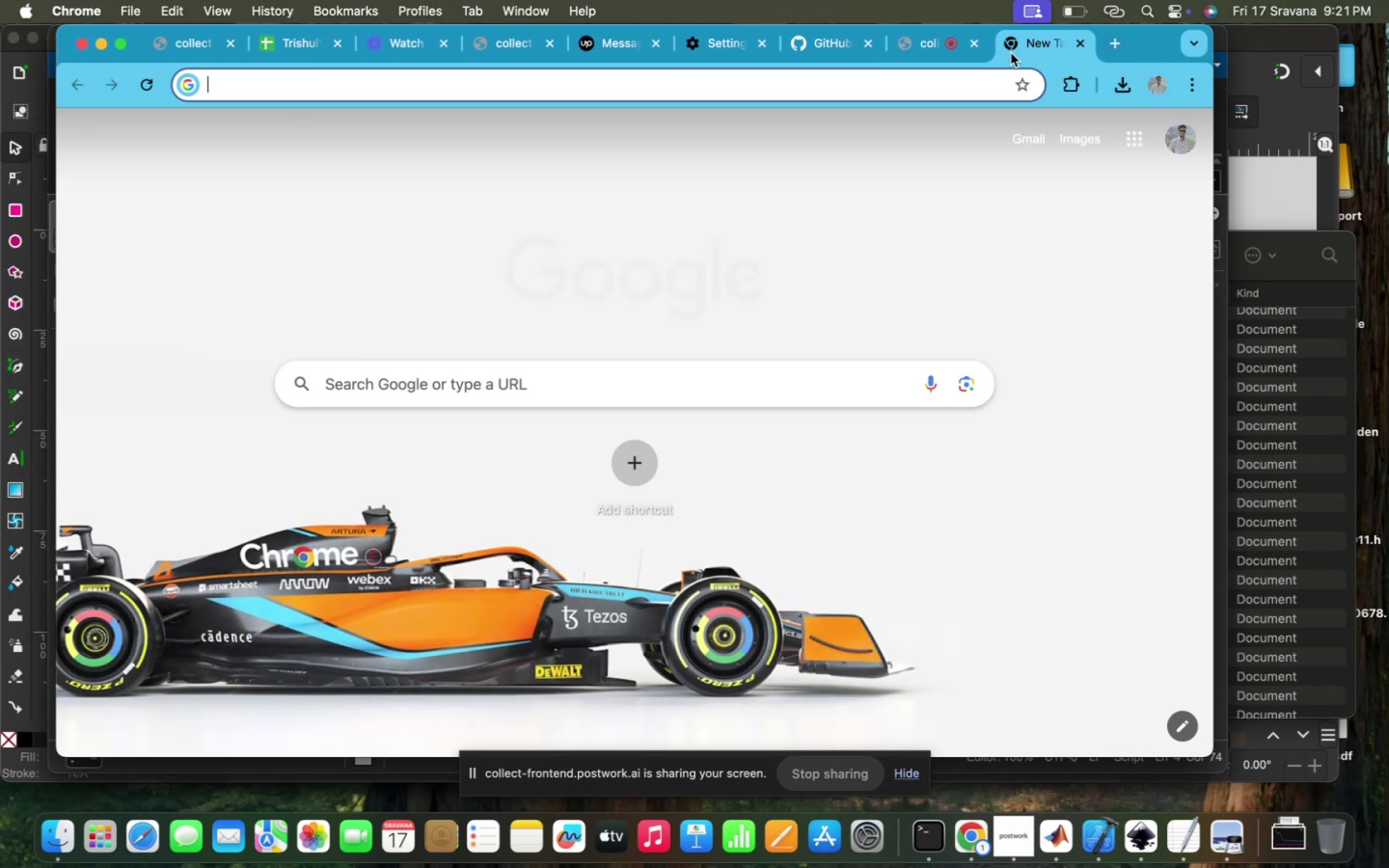 
key(Tab)
 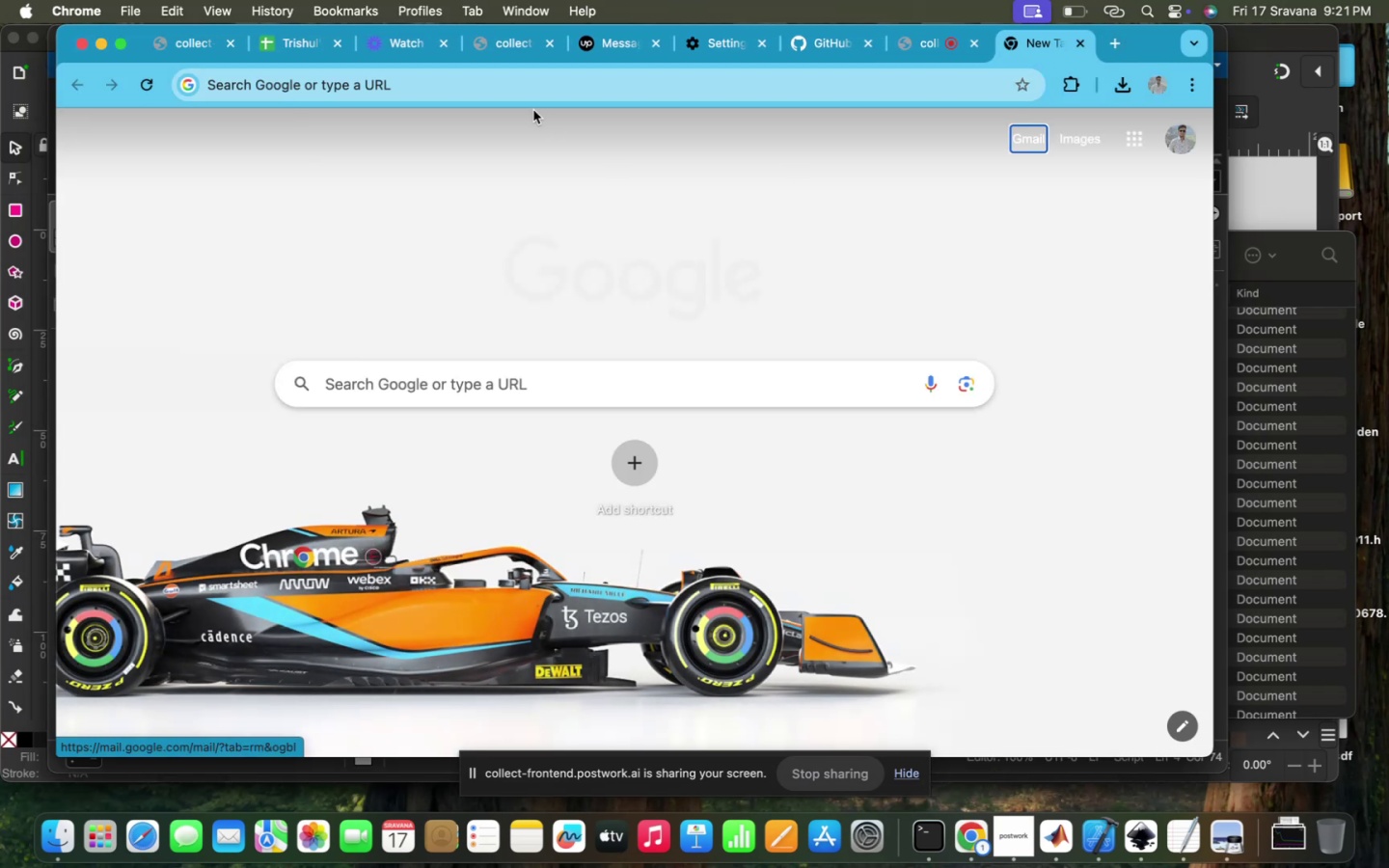 
left_click([615, 61])
 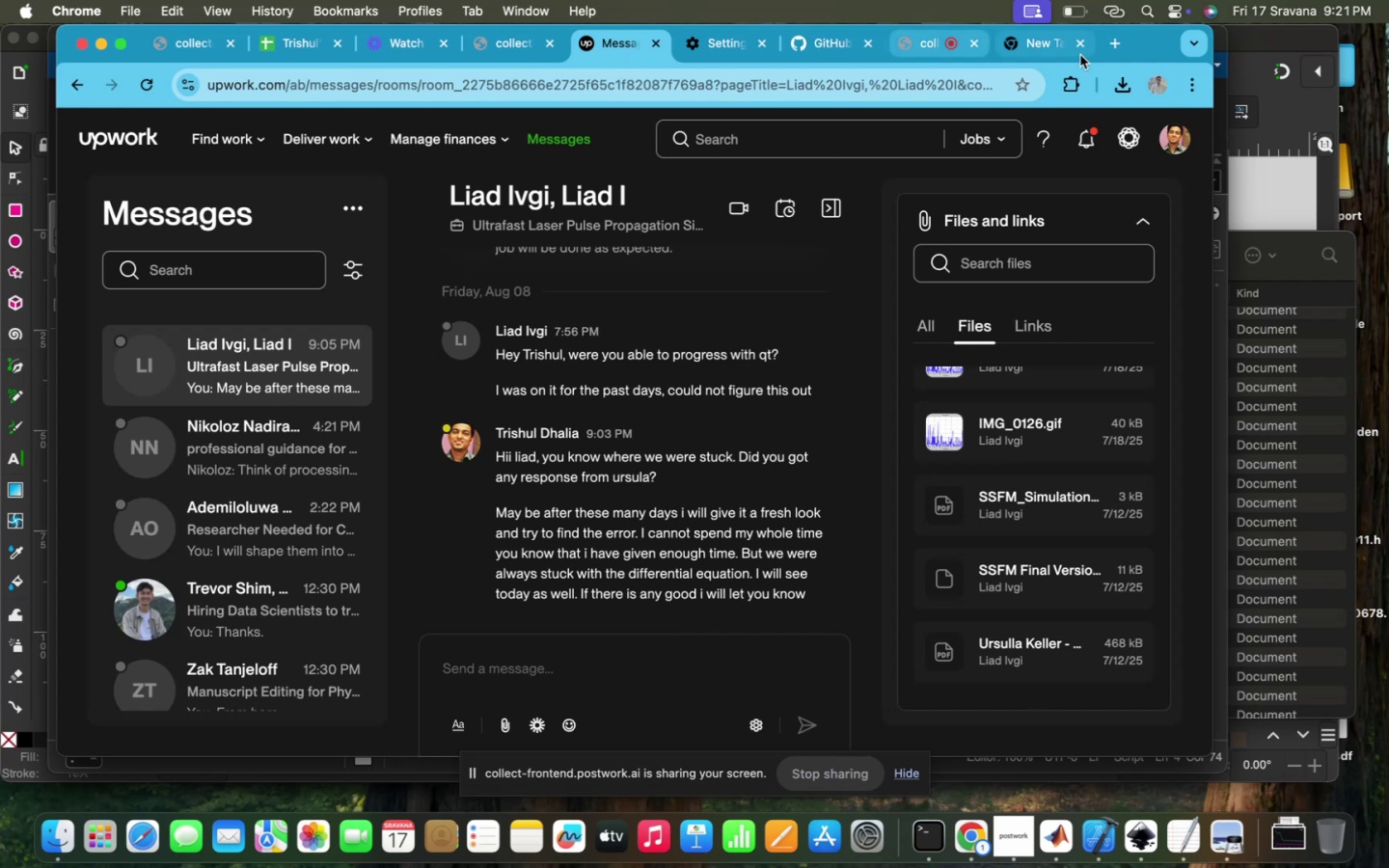 
left_click([1036, 46])
 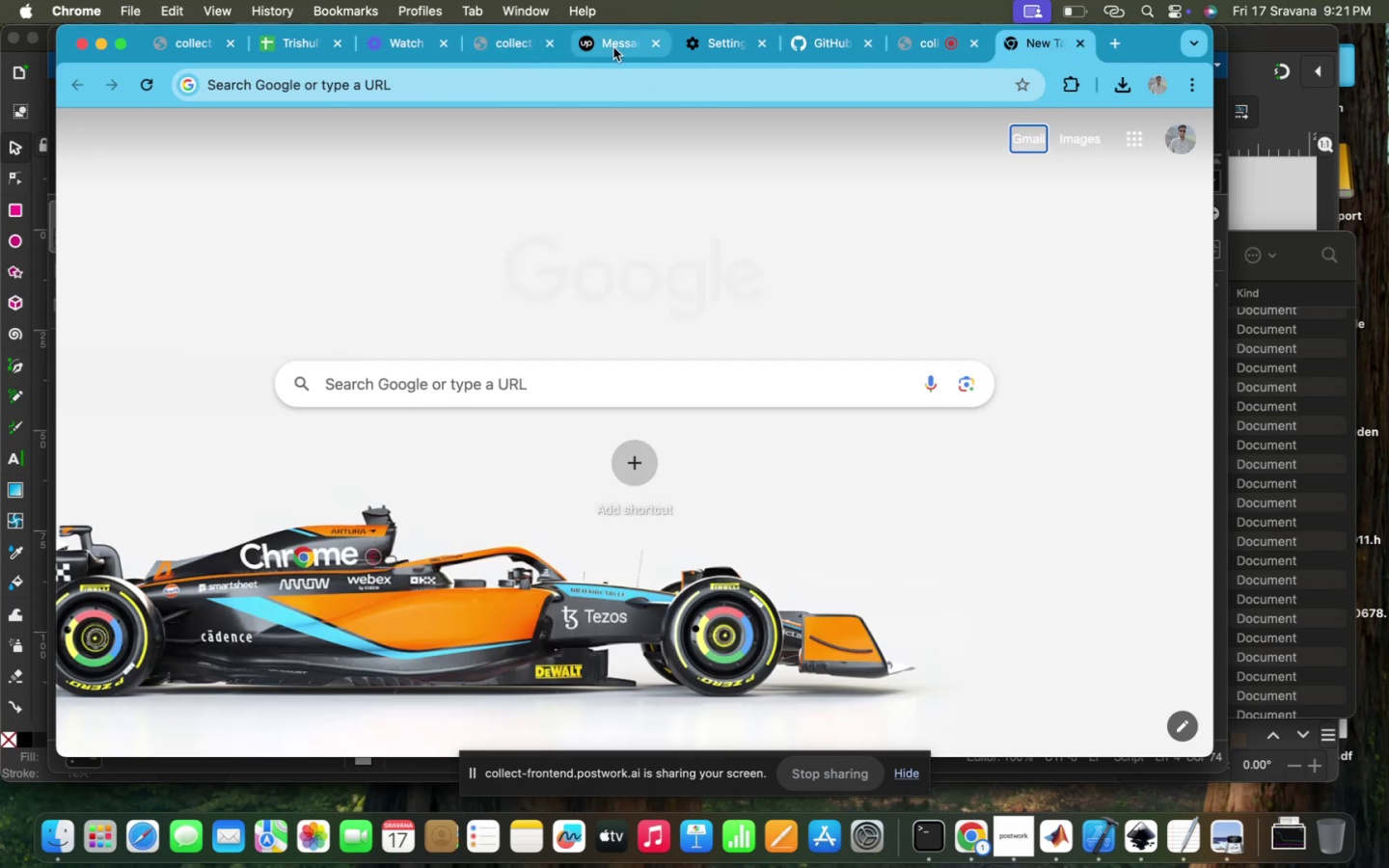 
left_click([652, 43])
 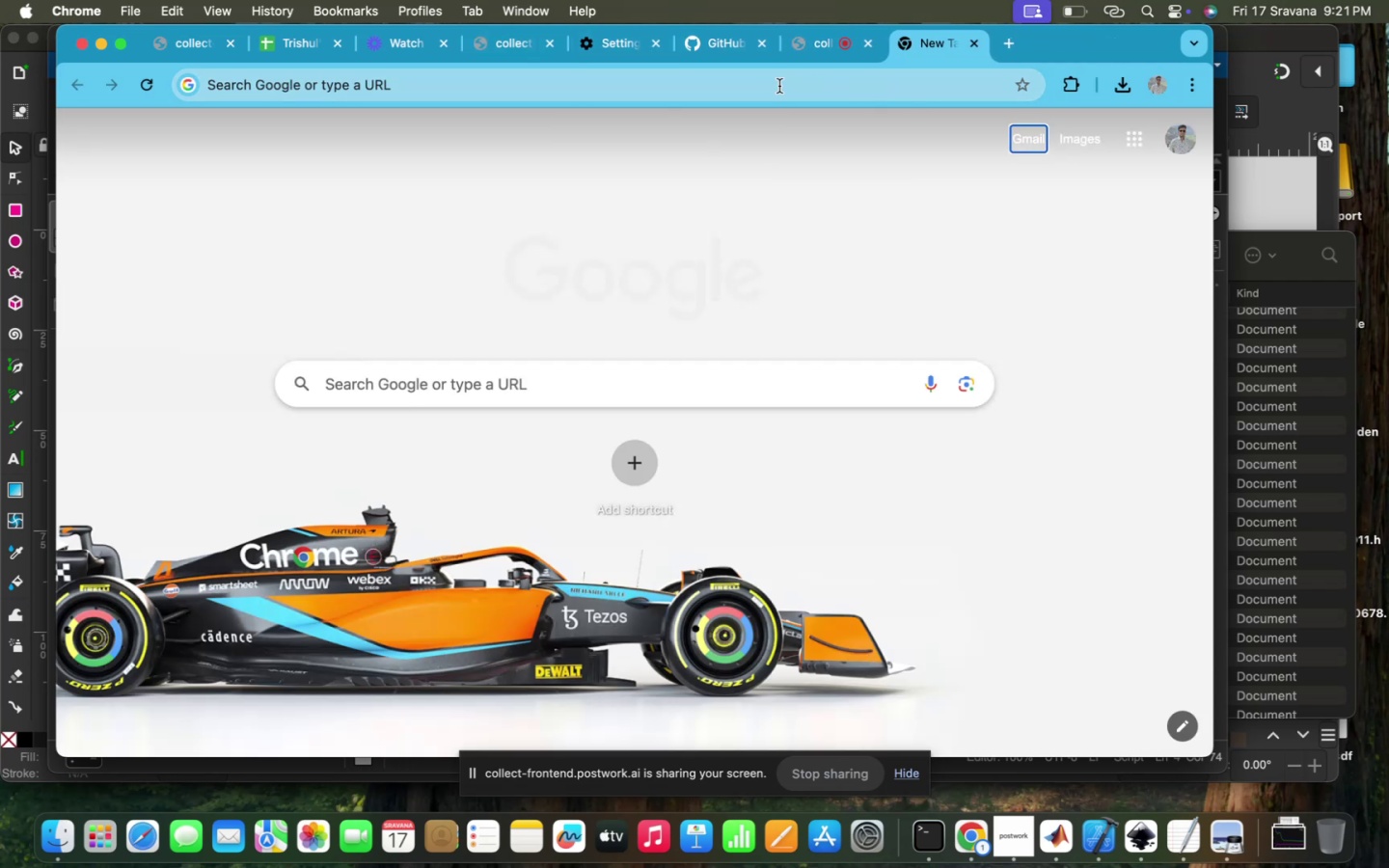 
type(SDF)
 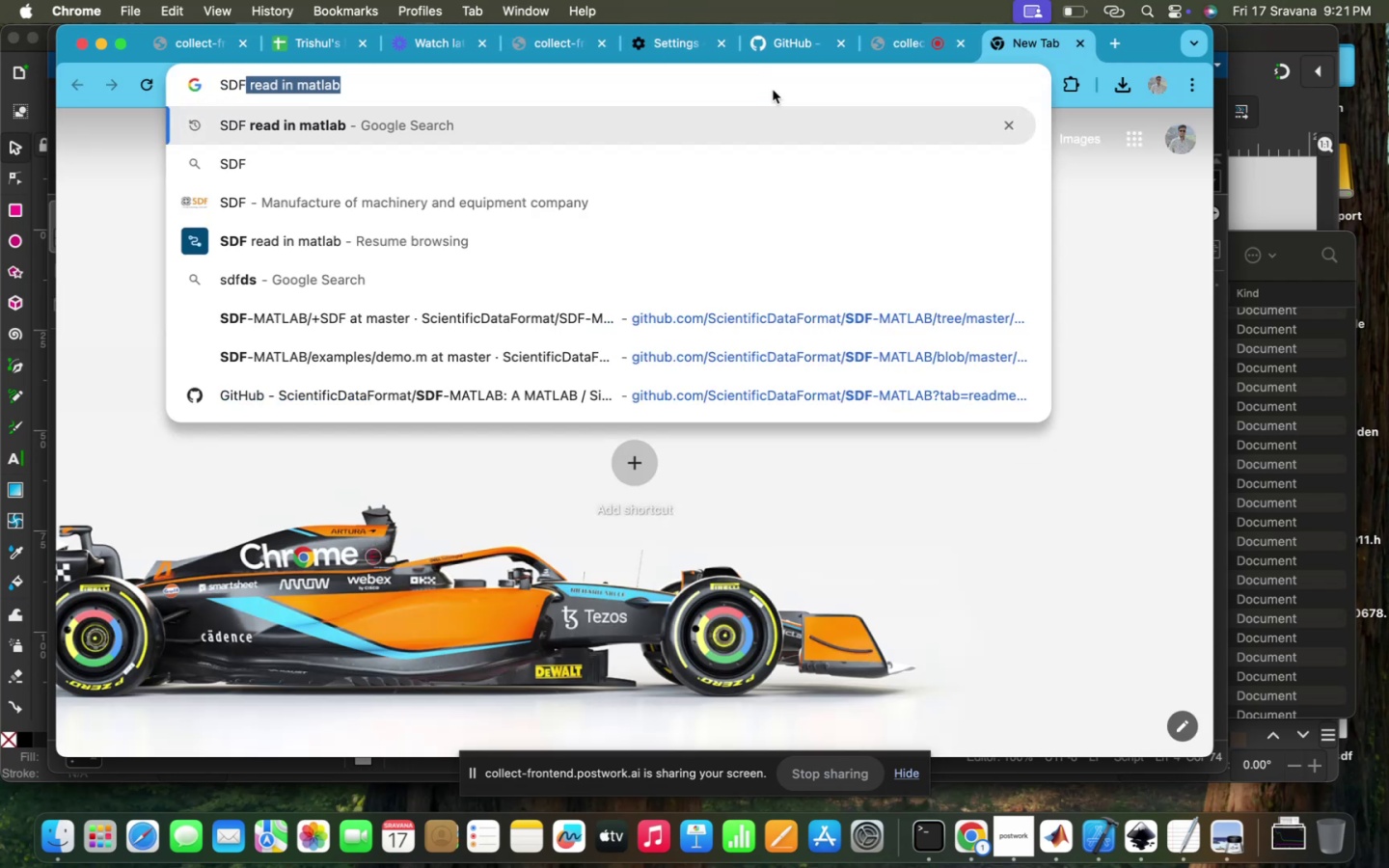 
key(Enter)
 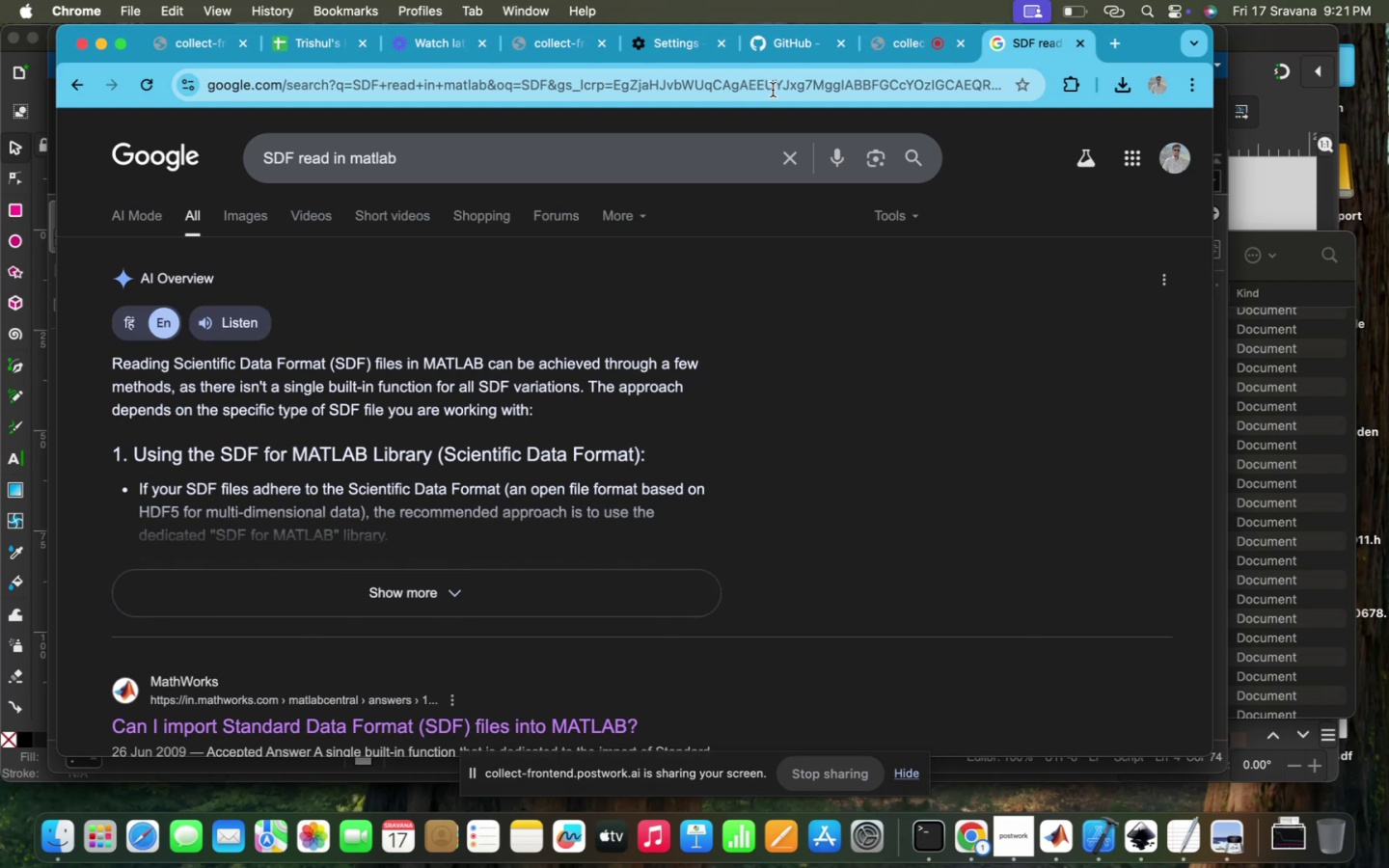 
wait(9.22)
 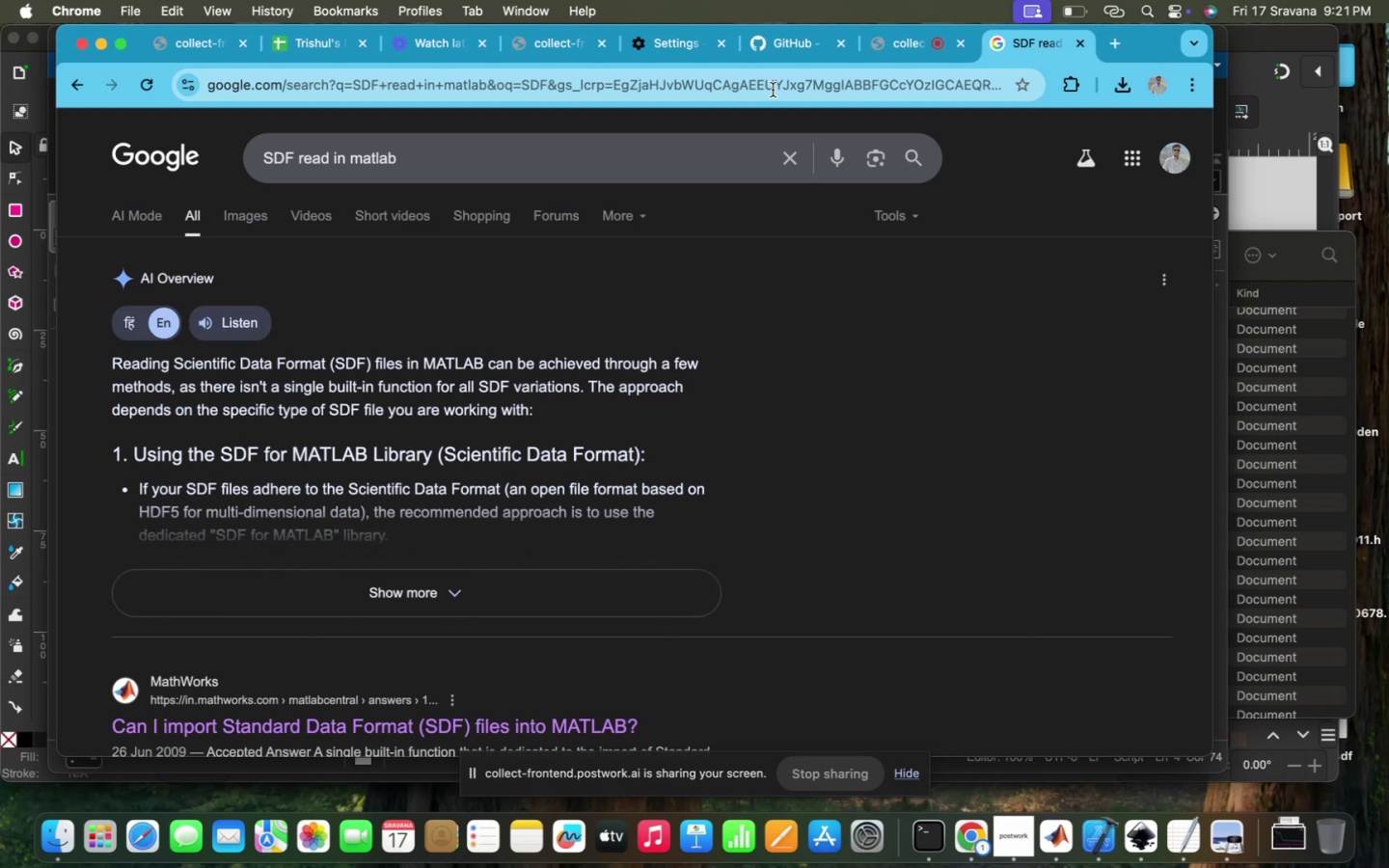 
scroll: coordinate [414, 621], scroll_direction: down, amount: 107.0
 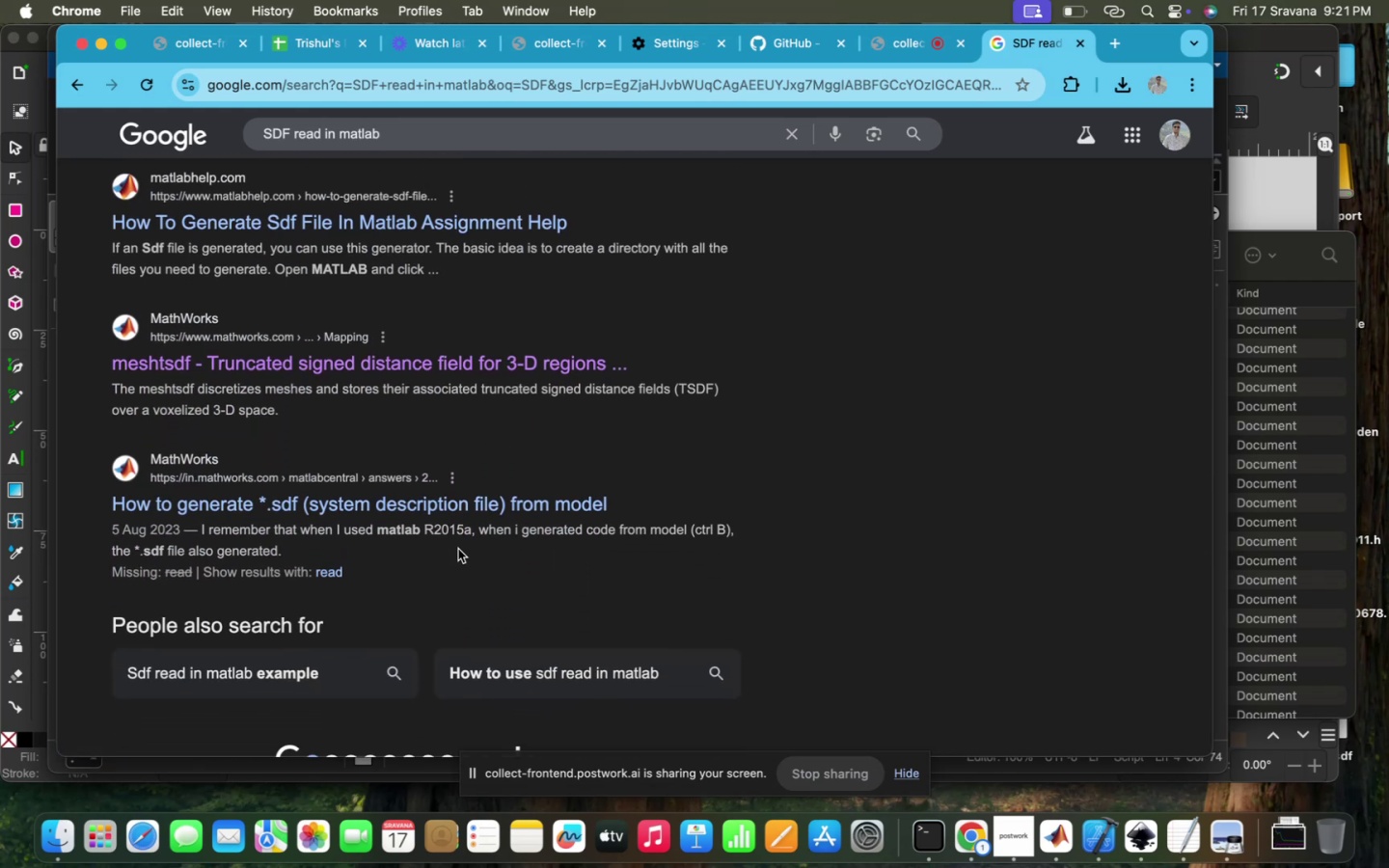 
left_click([484, 508])
 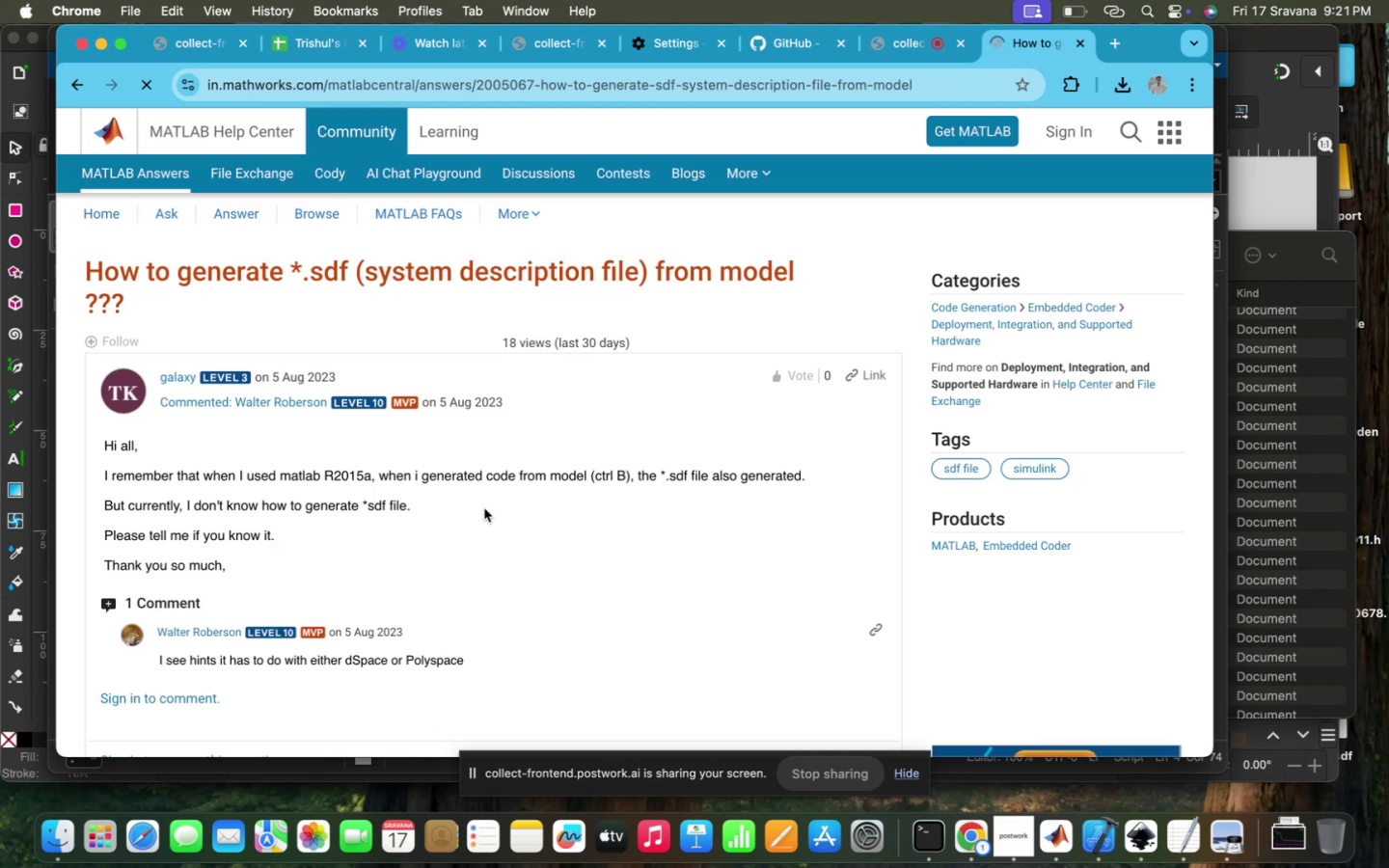 
scroll: coordinate [391, 595], scroll_direction: down, amount: 34.0
 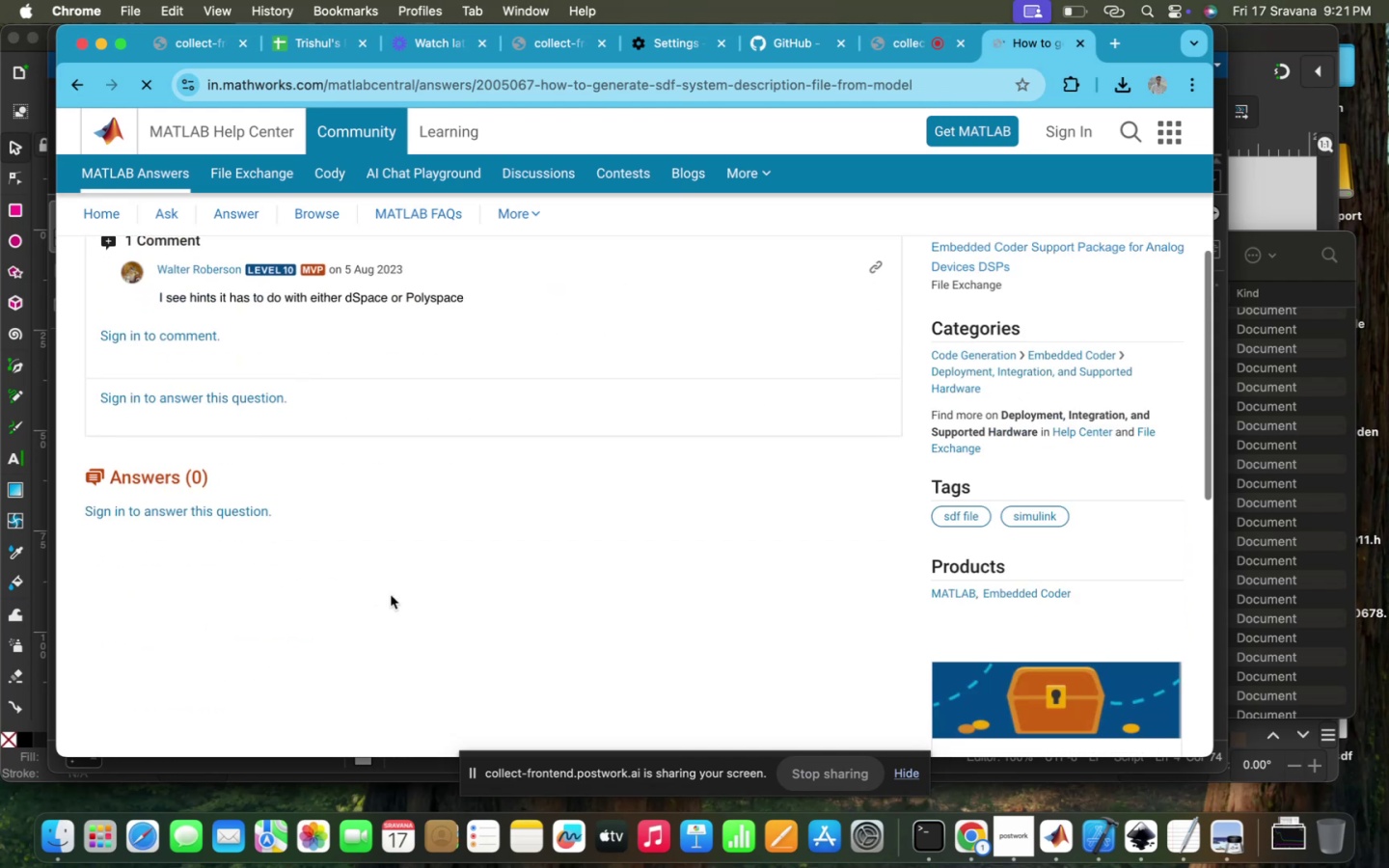 
scroll: coordinate [391, 595], scroll_direction: up, amount: 77.0
 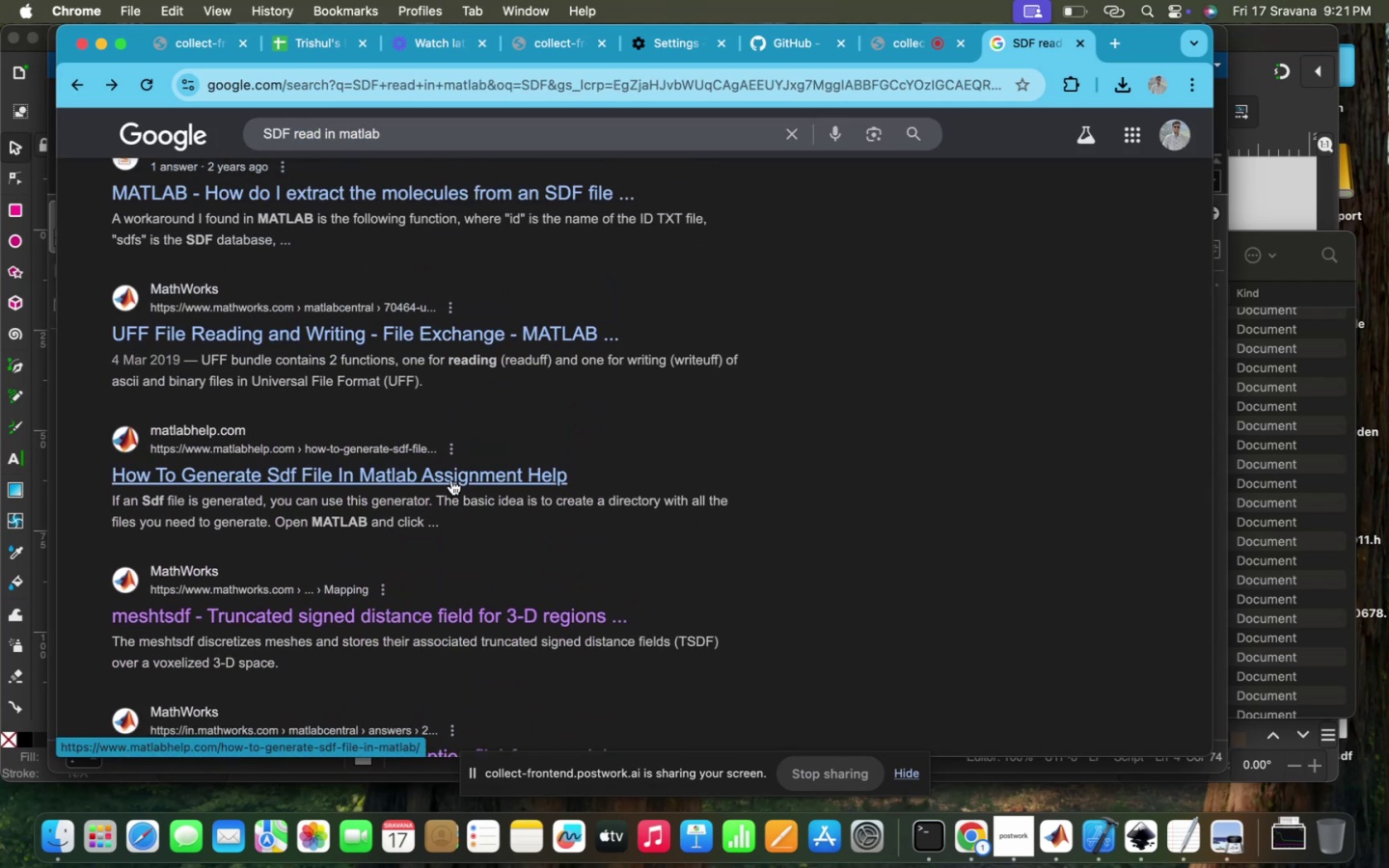 
left_click_drag(start_coordinate=[451, 480], to_coordinate=[421, 540])
 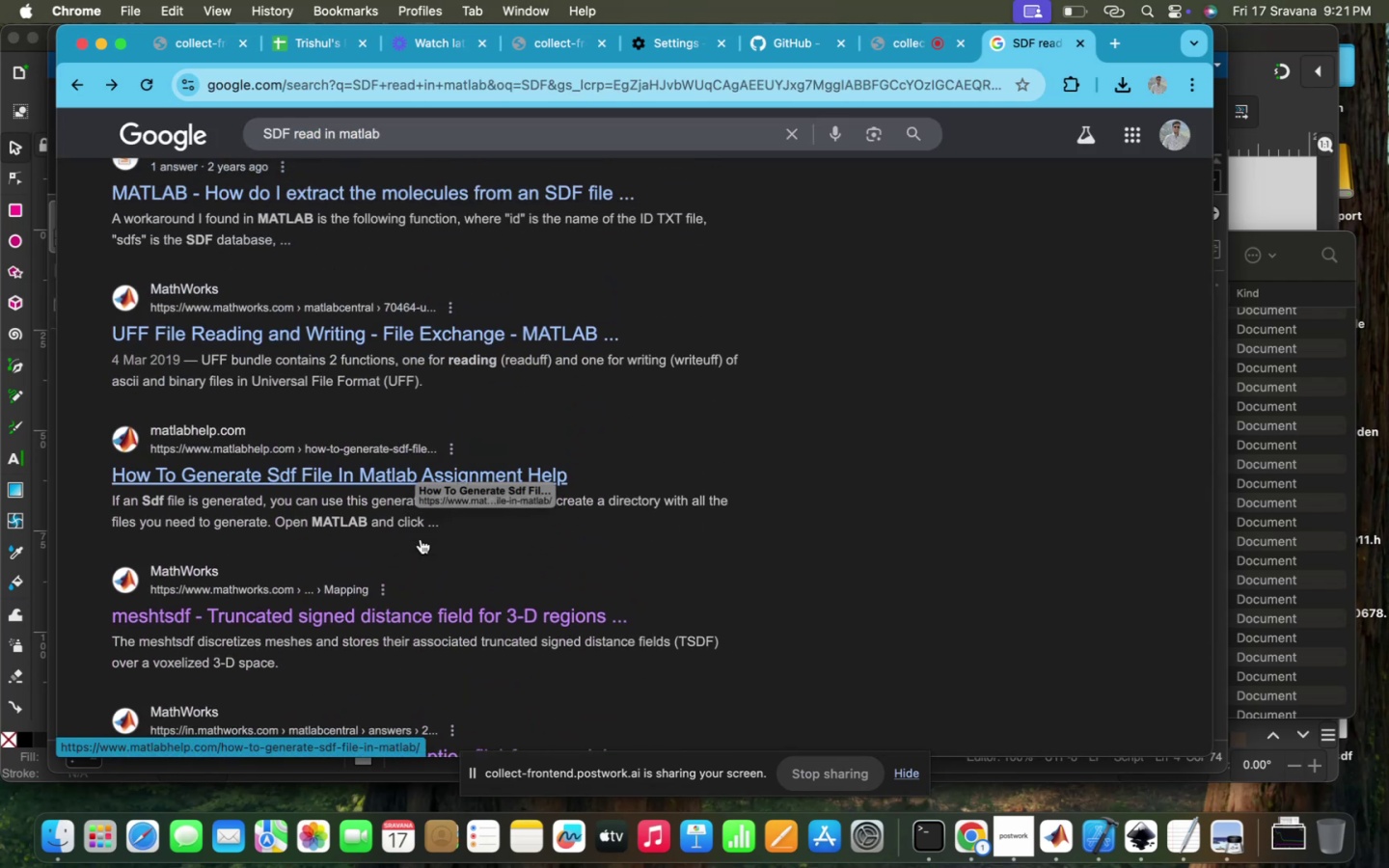 
scroll: coordinate [421, 539], scroll_direction: up, amount: 183.0
 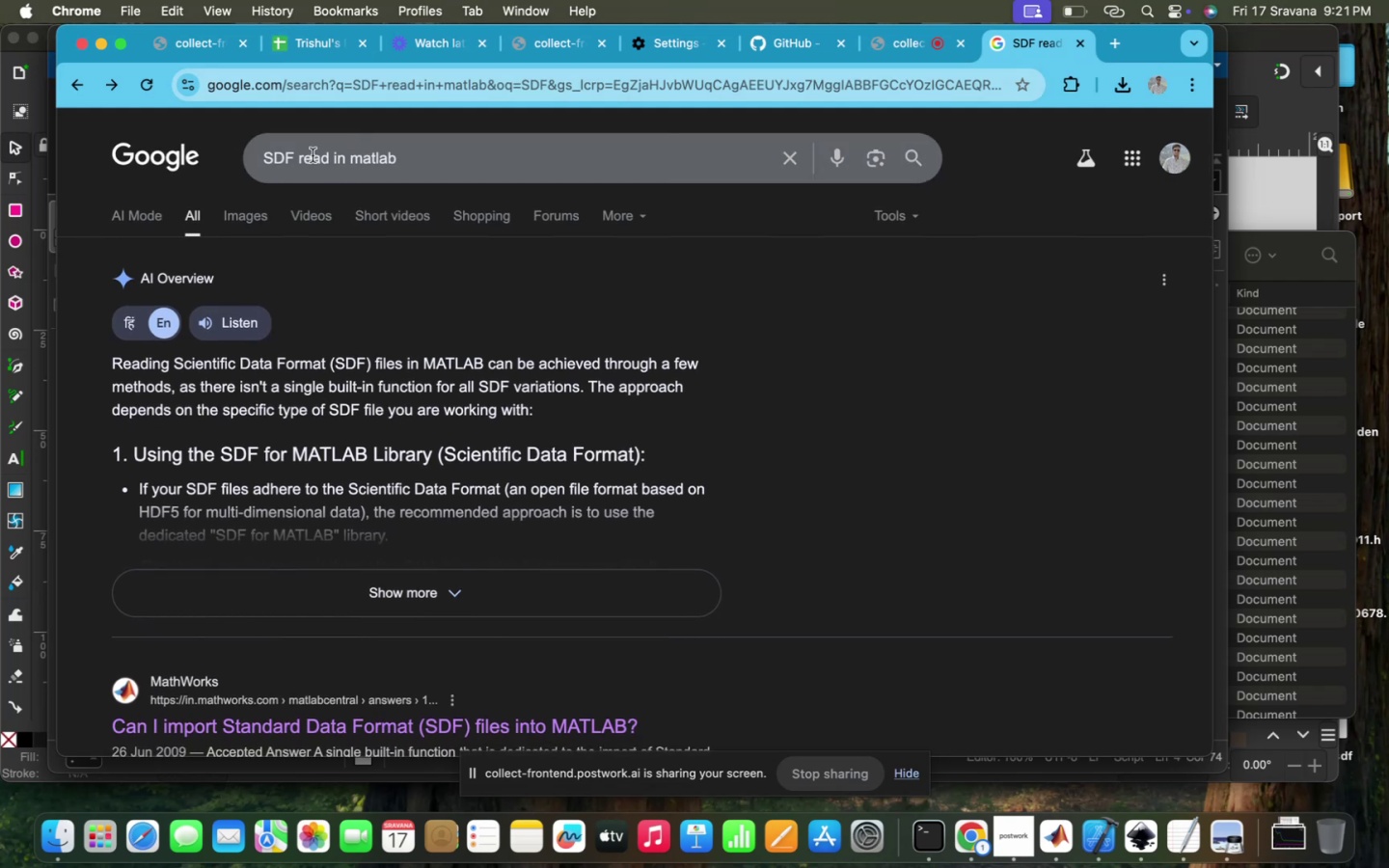 
left_click([296, 157])
 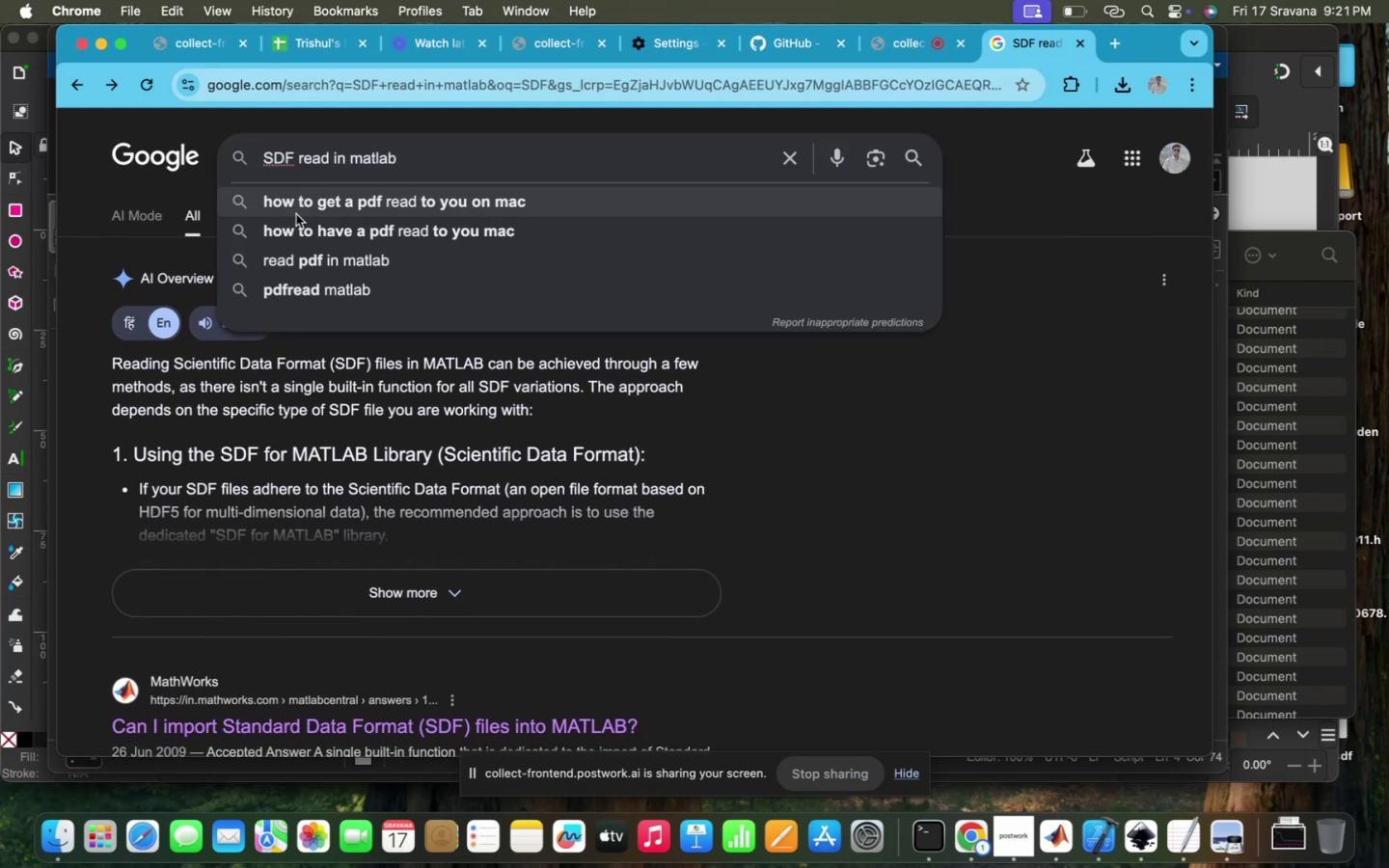 
type(dat a)
key(Backspace)
type(a)
key(Backspace)
key(Backspace)
type(a )
 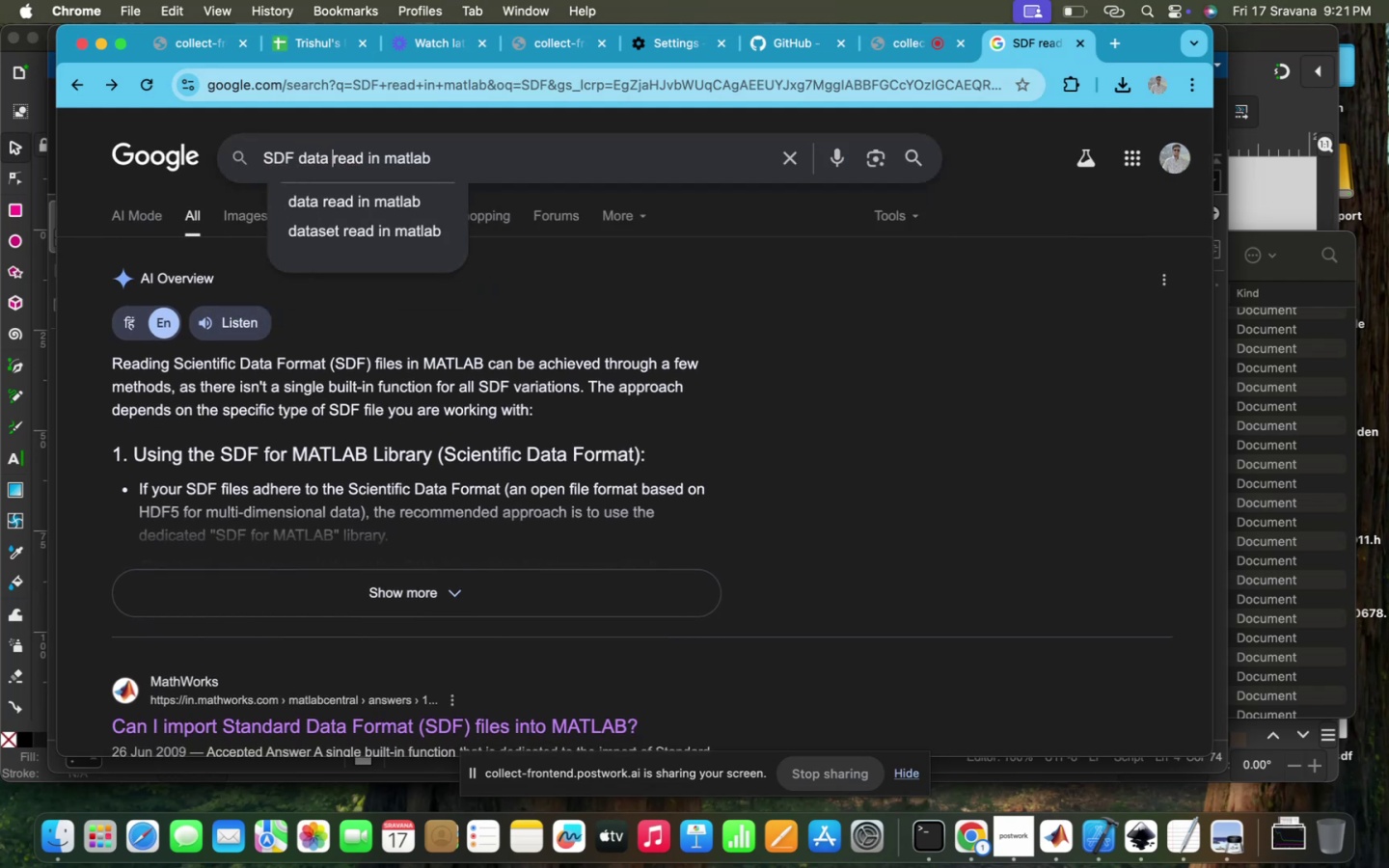 
key(Enter)
 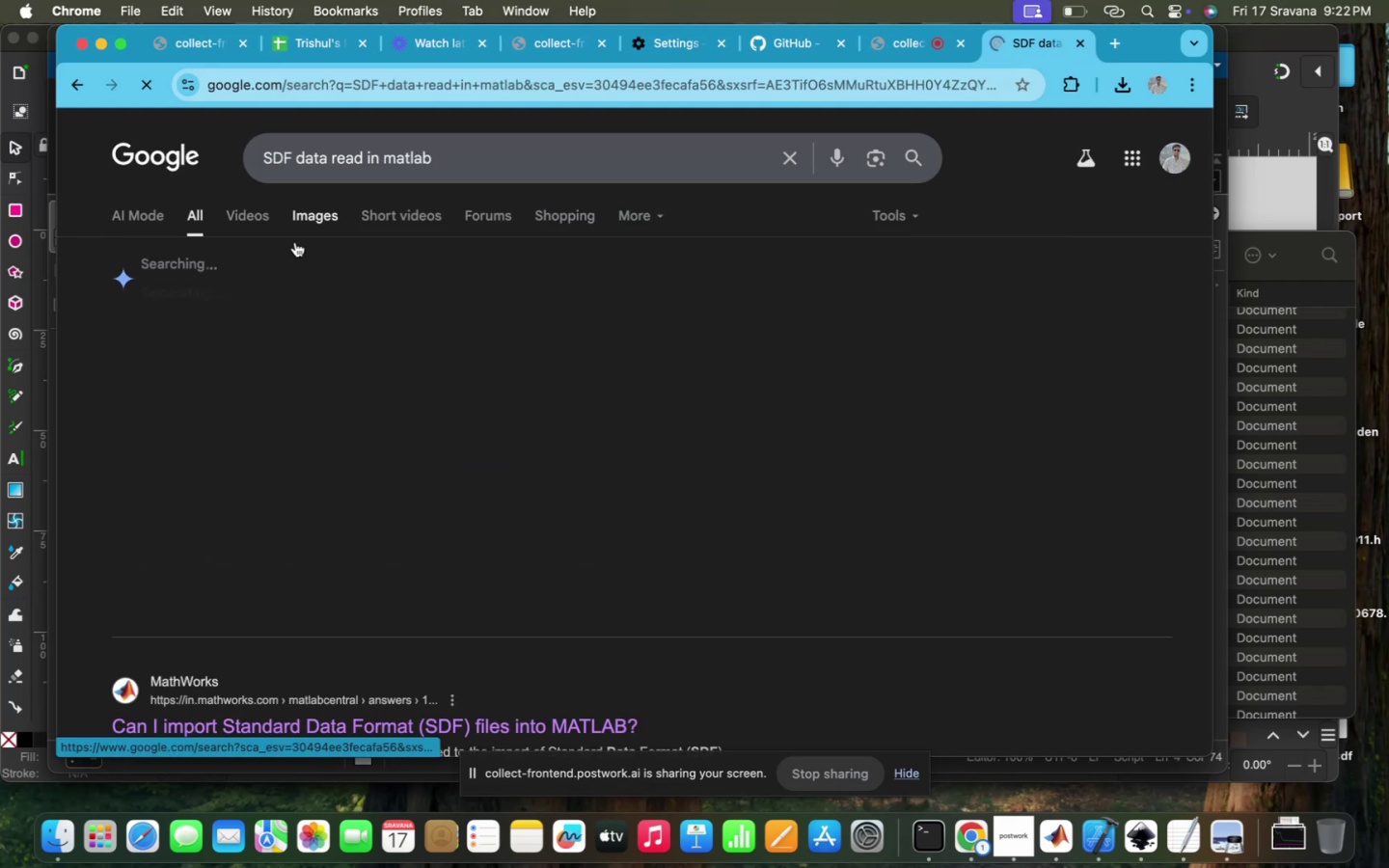 
scroll: coordinate [225, 570], scroll_direction: down, amount: 26.0
 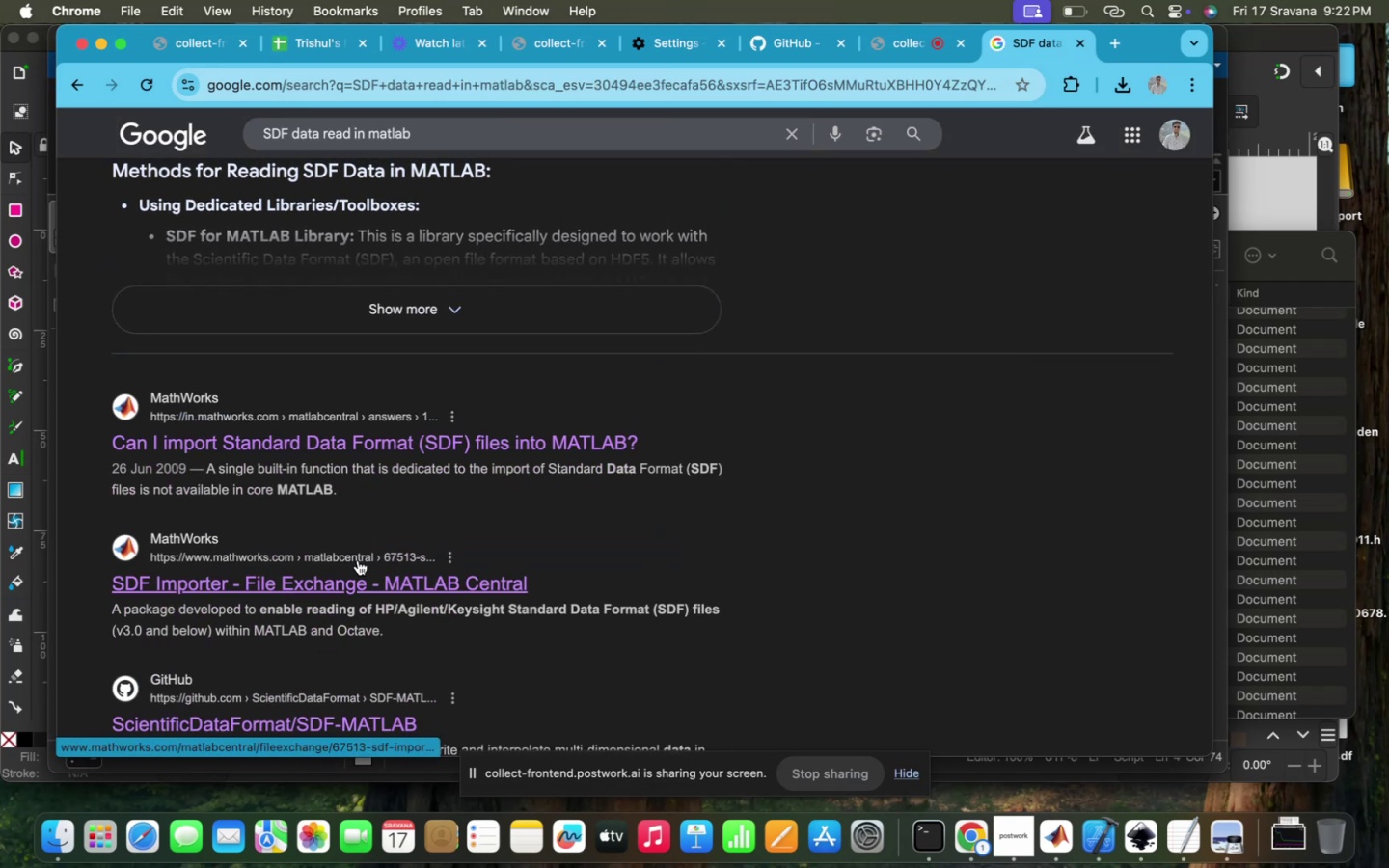 
left_click([356, 576])
 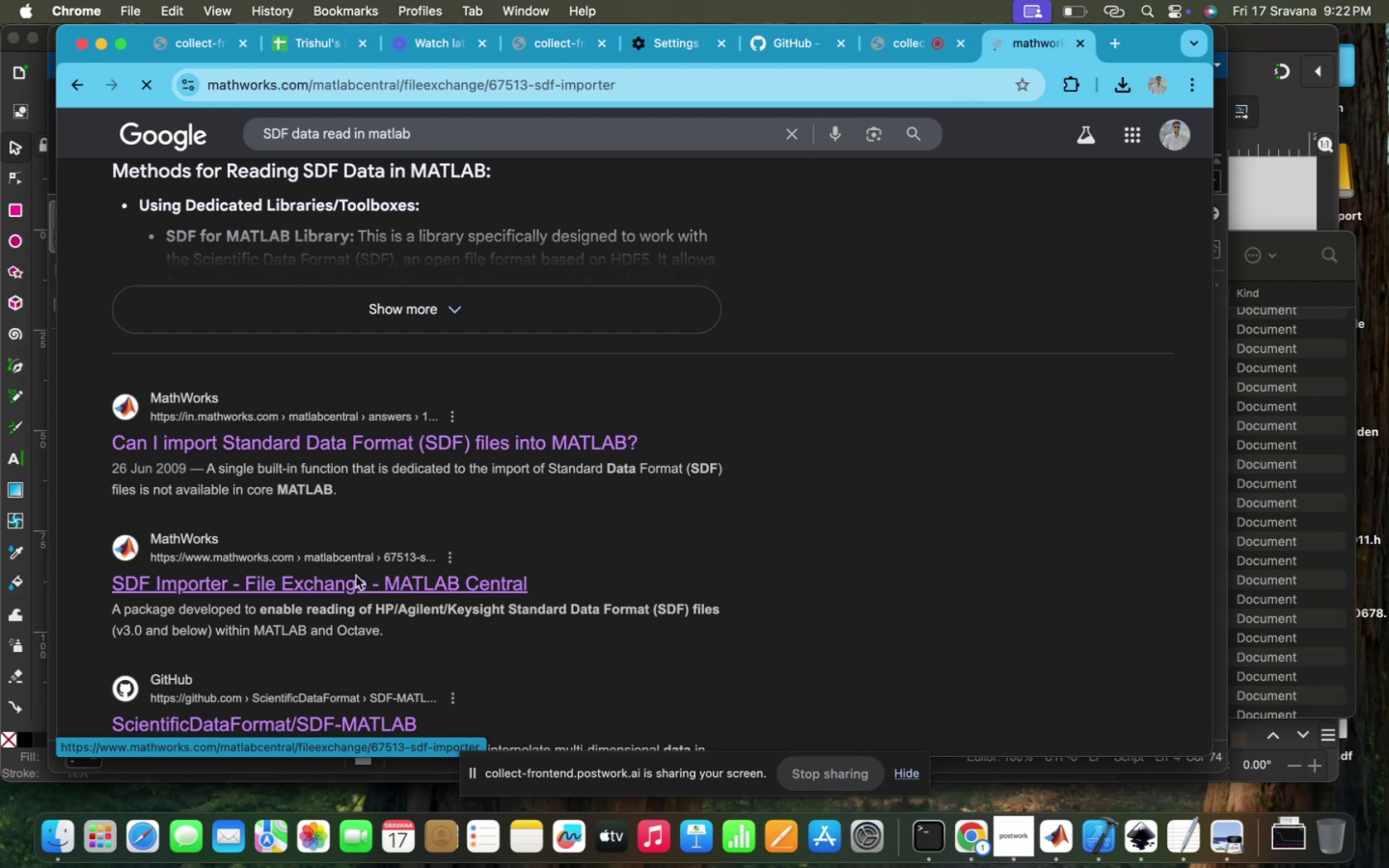 
scroll: coordinate [356, 576], scroll_direction: down, amount: 28.0
 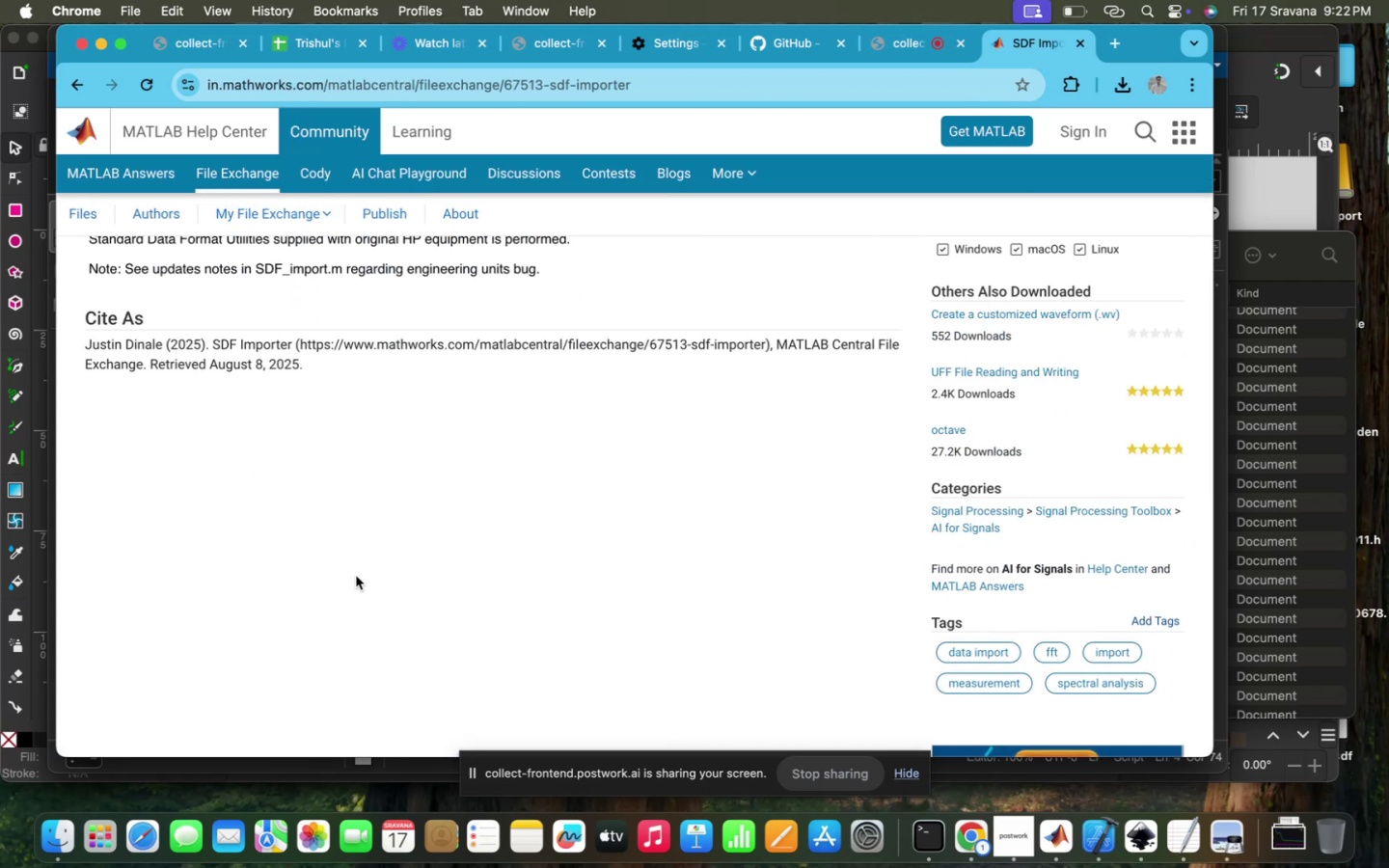 
scroll: coordinate [356, 576], scroll_direction: up, amount: 120.0
 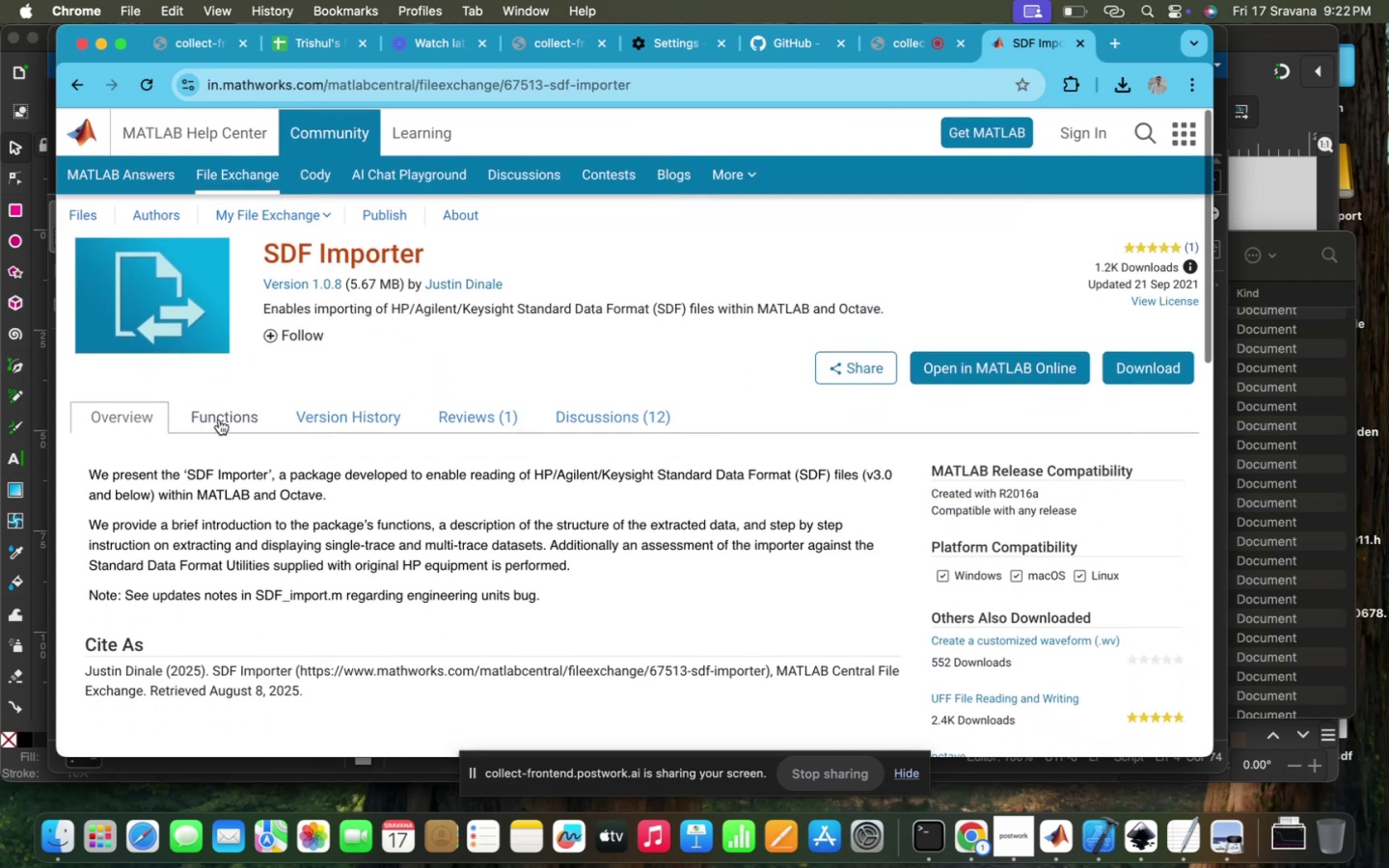 
left_click([219, 420])
 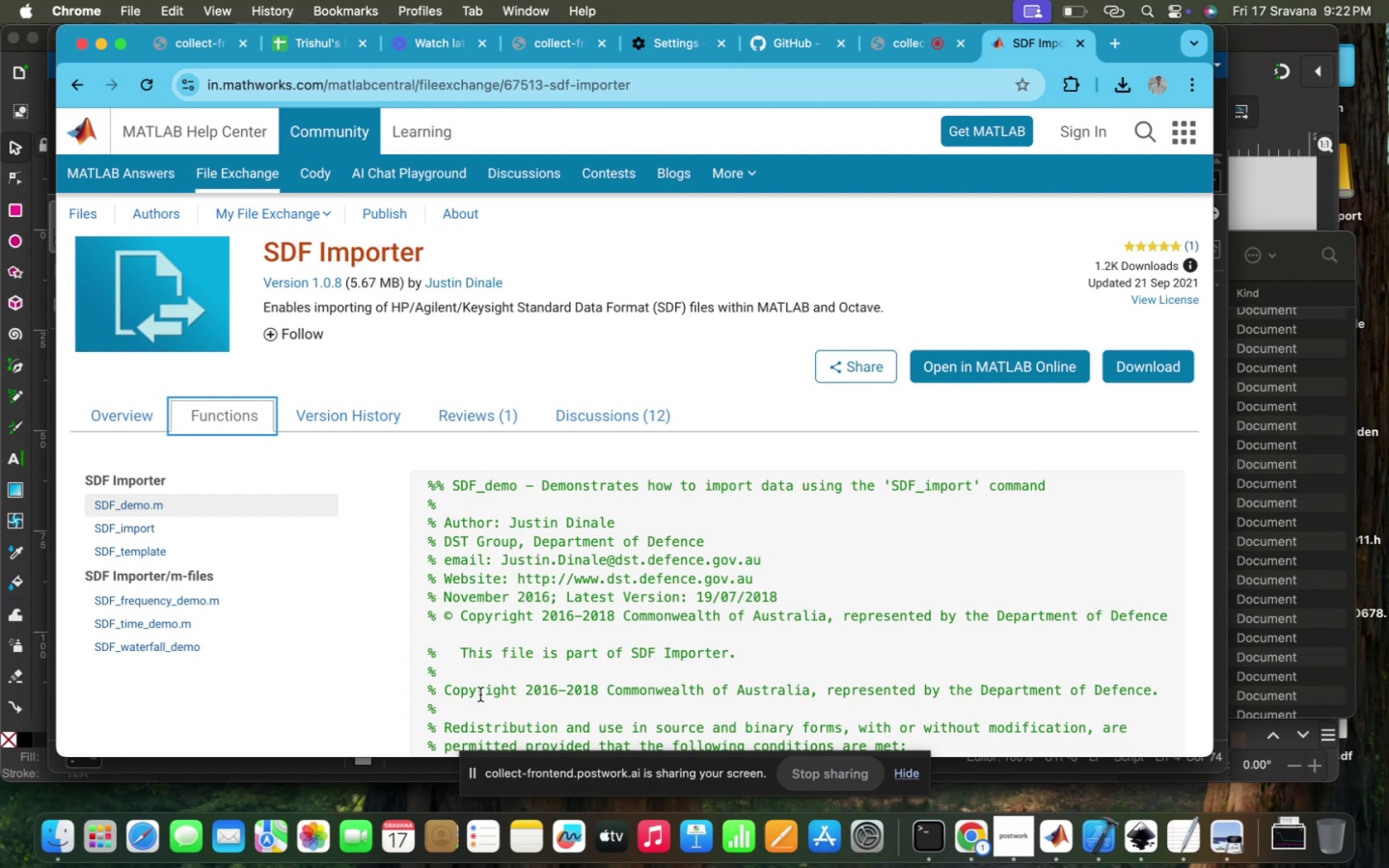 
left_click([245, 590])
 